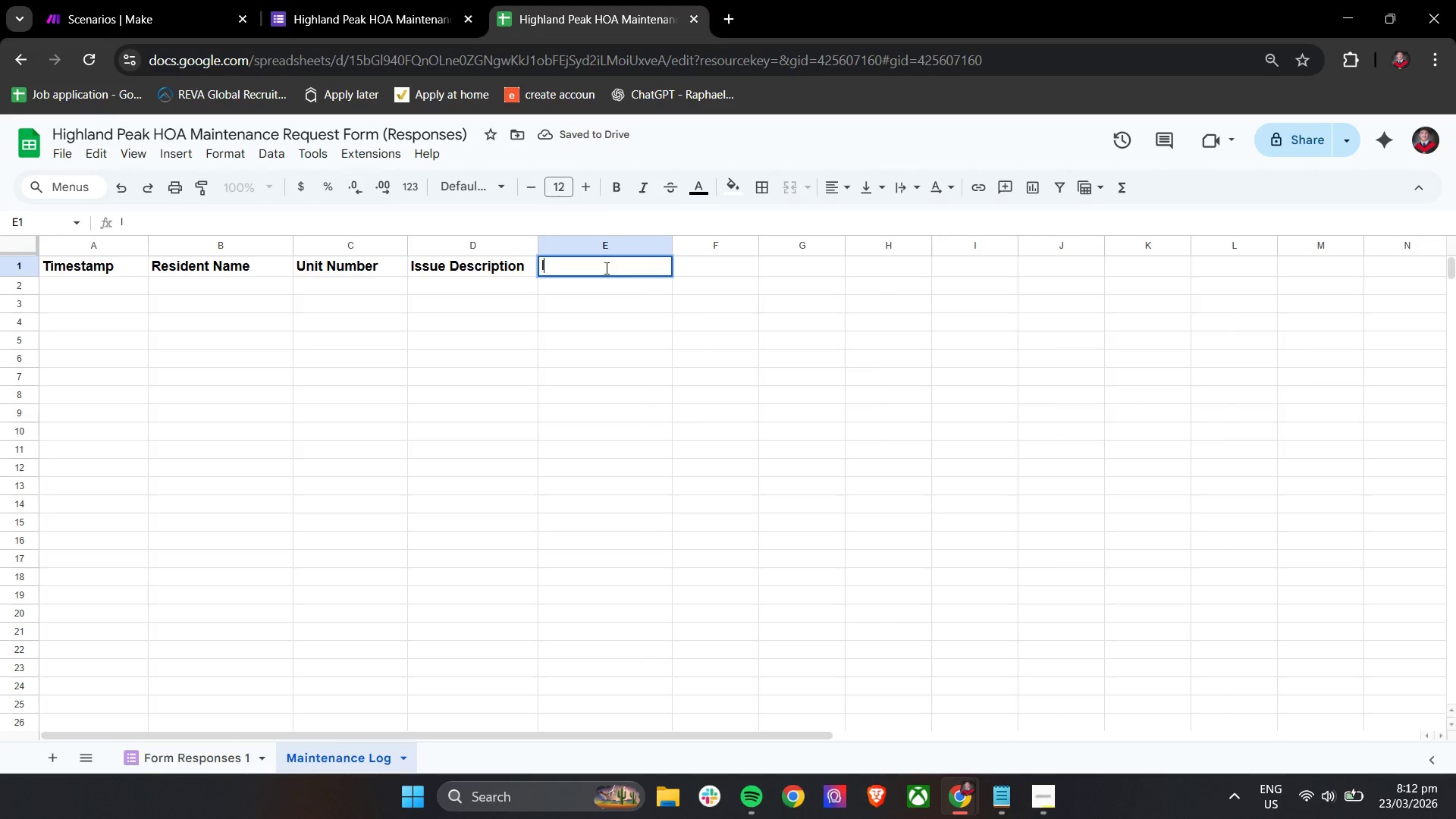 
key(Backspace)
 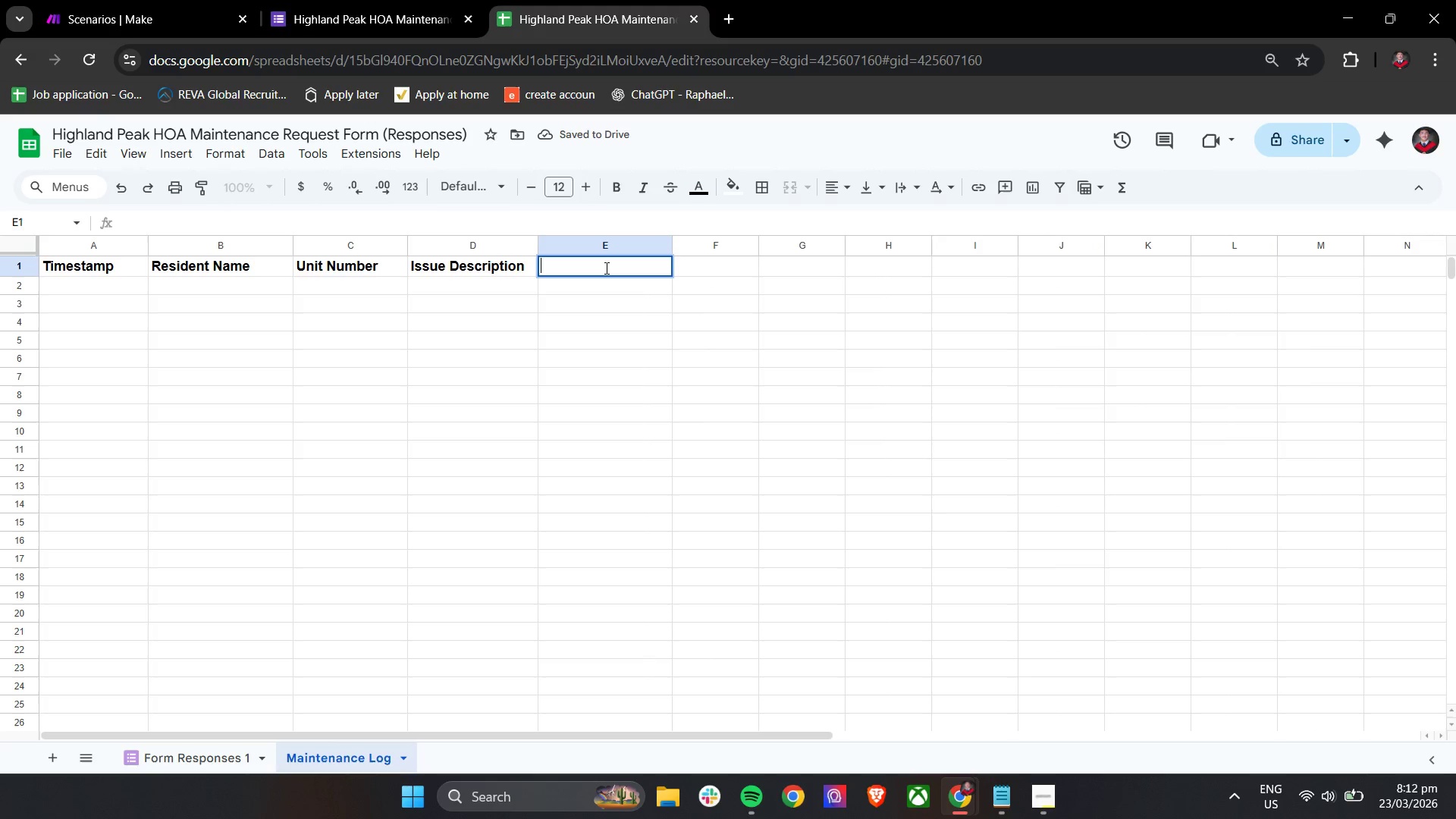 
key(Control+ControlLeft)
 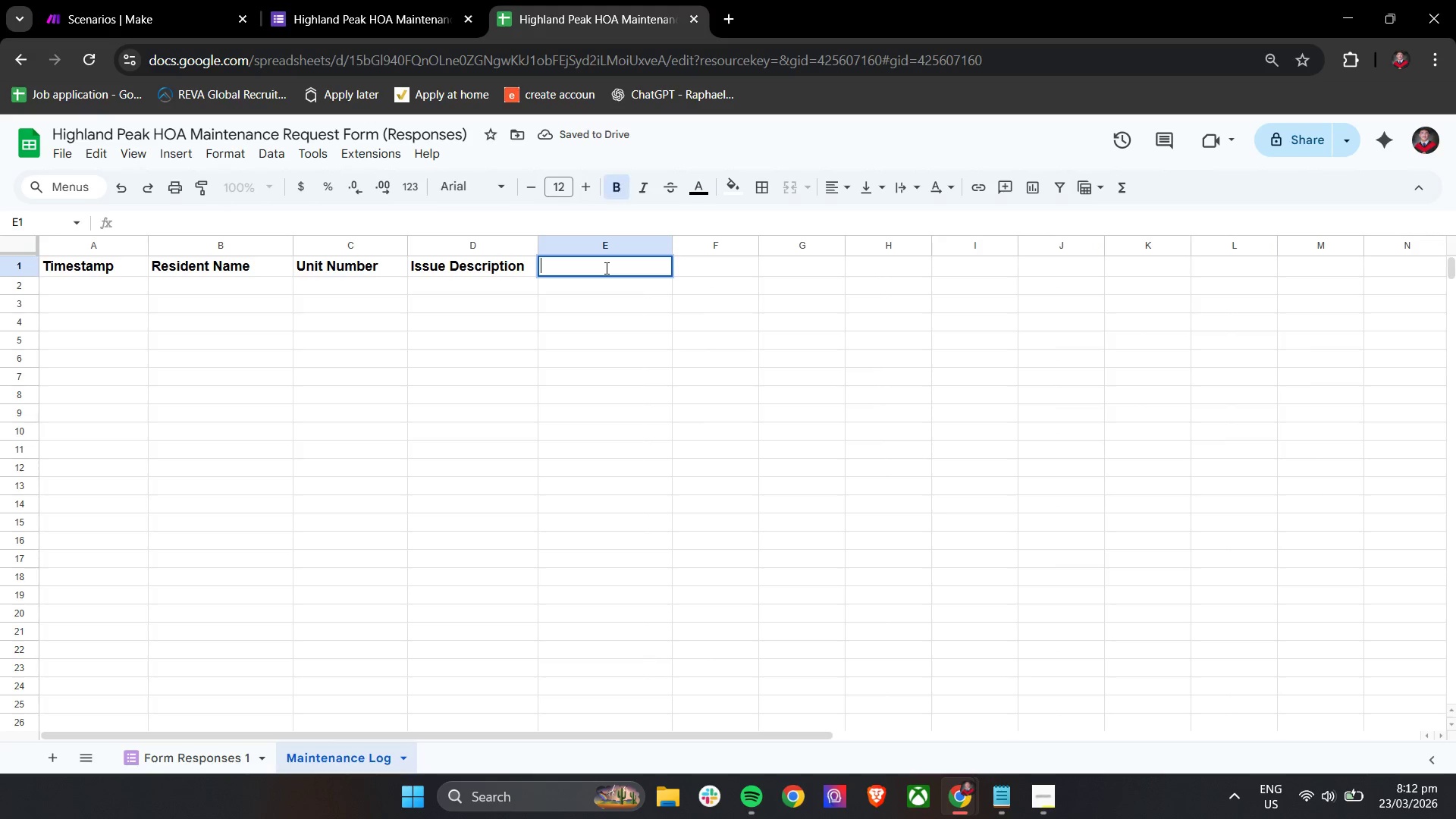 
key(Control+B)
 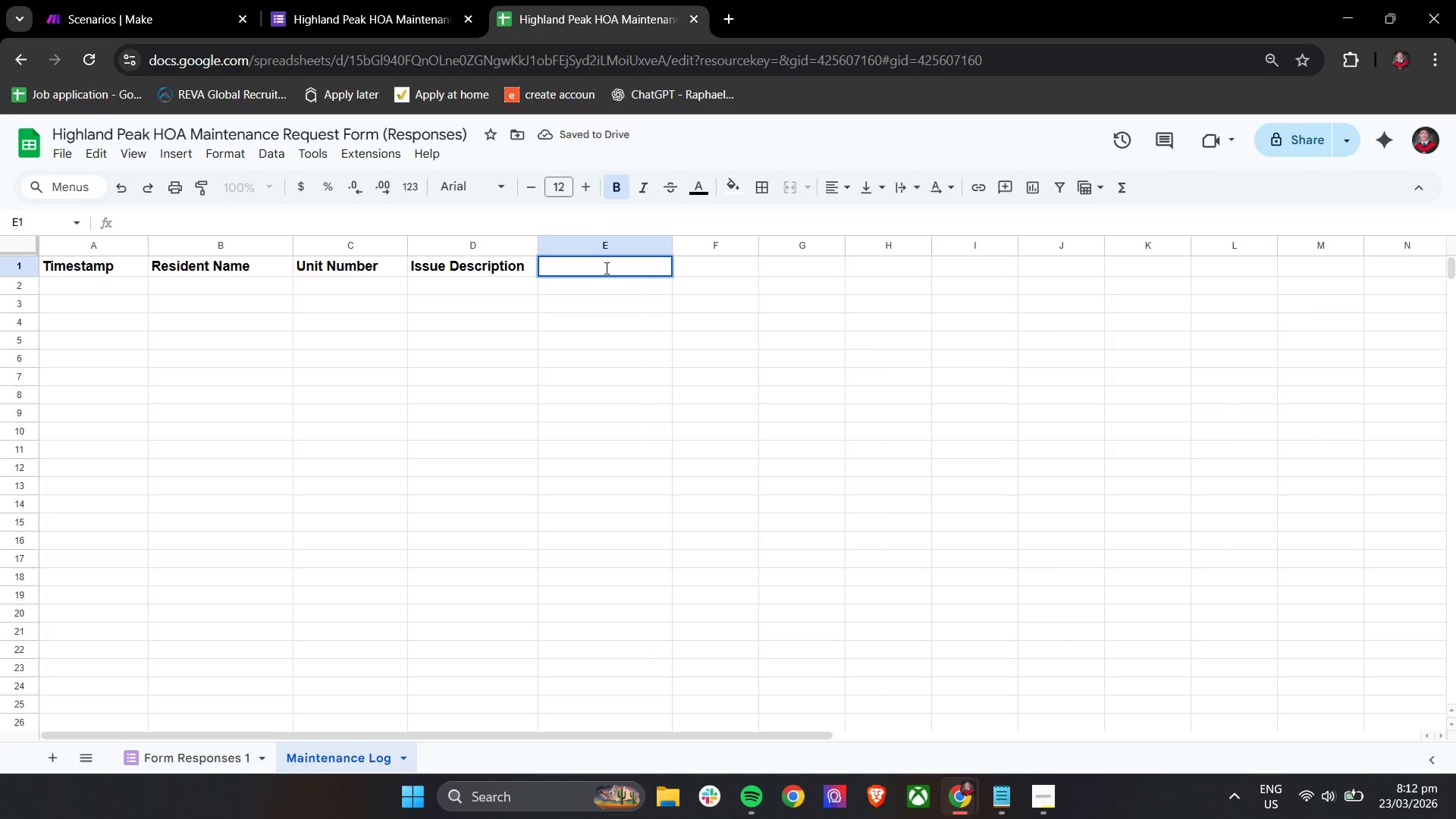 
type(Image URL)
key(Tab)
 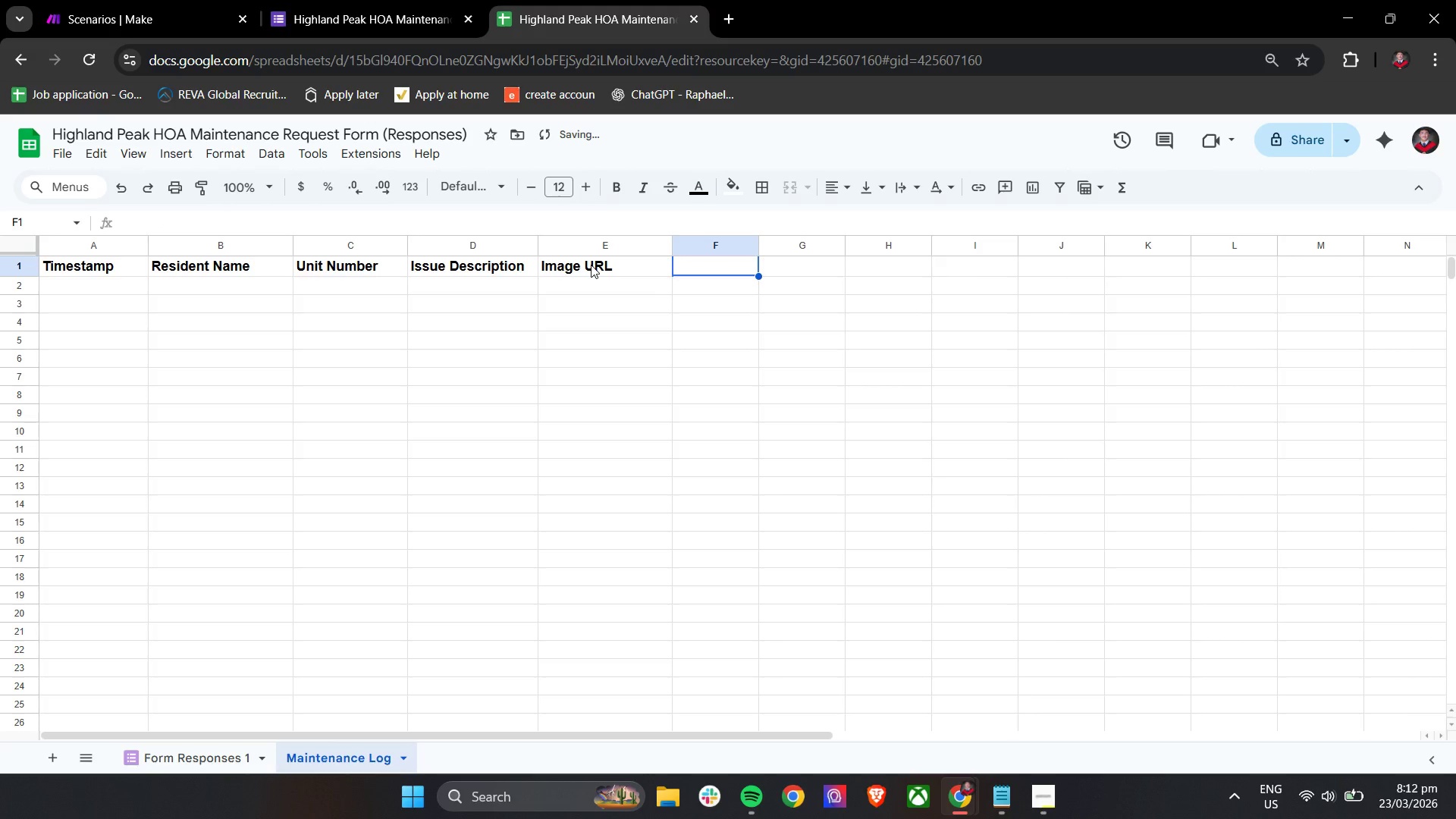 
left_click_drag(start_coordinate=[761, 246], to_coordinate=[831, 240])
 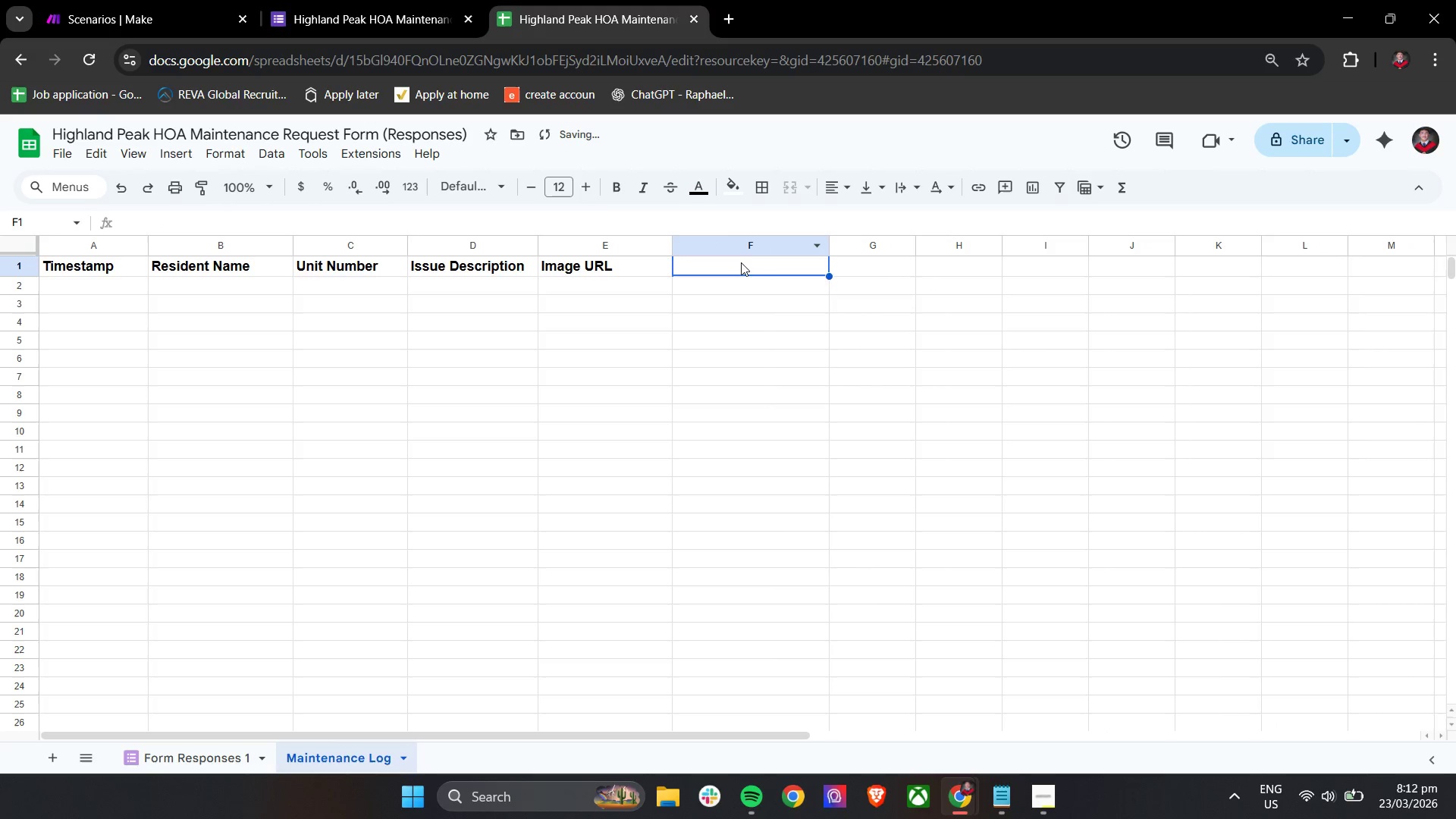 
left_click([741, 263])
 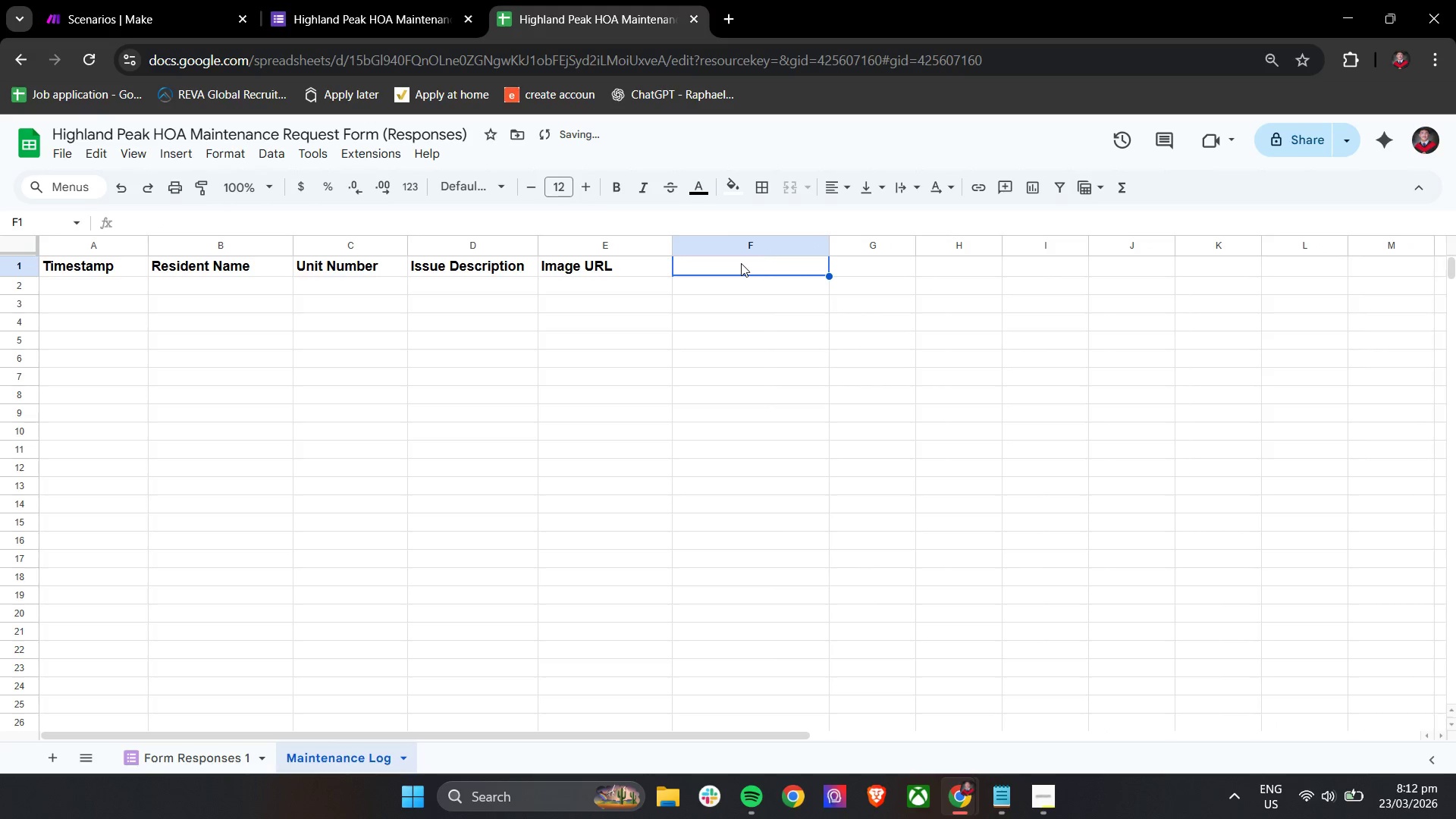 
type(Prio)
key(Backspace)
key(Backspace)
key(Backspace)
 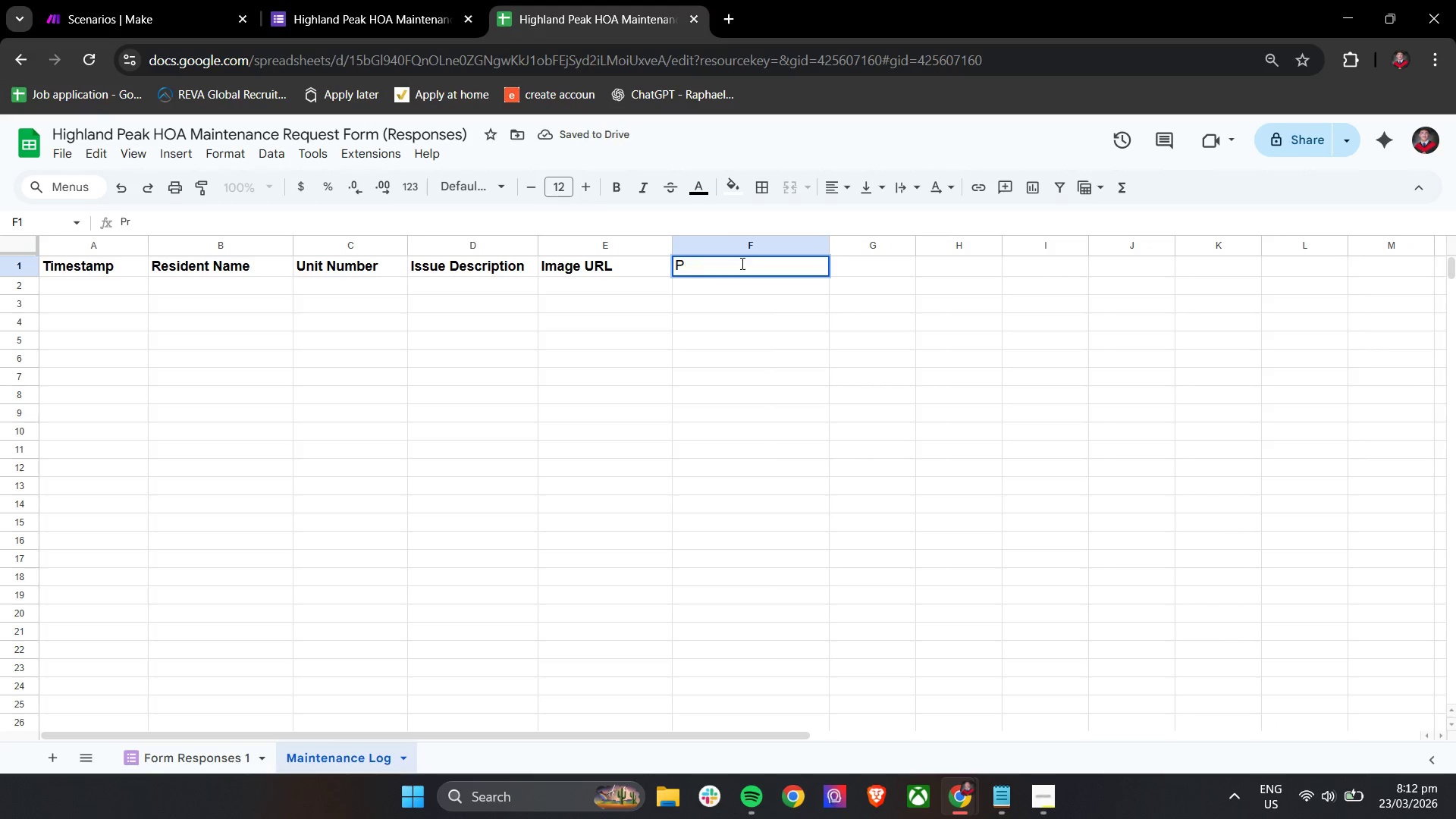 
key(Control+B)
 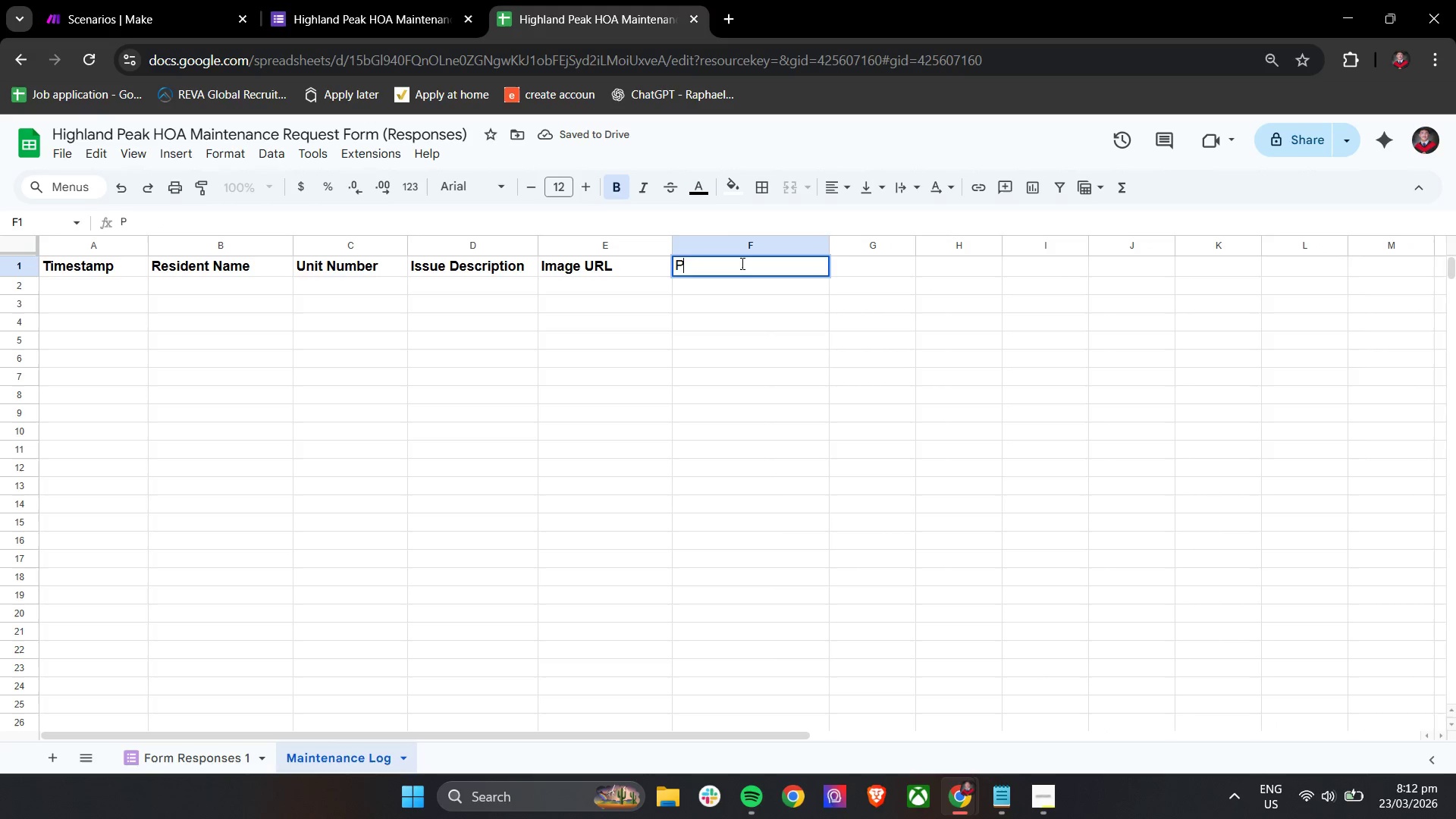 
key(Backspace)
 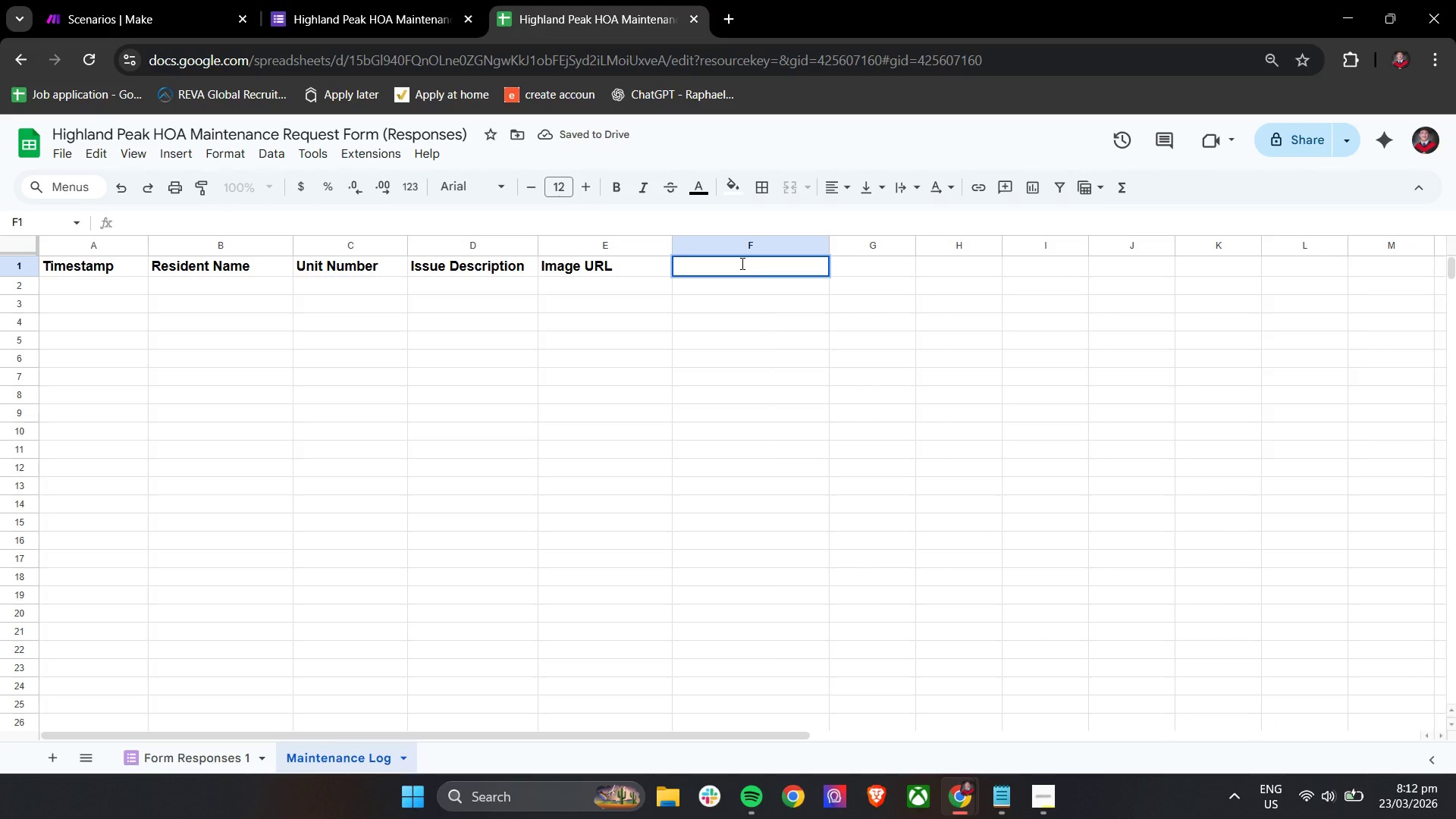 
key(Control+ControlLeft)
 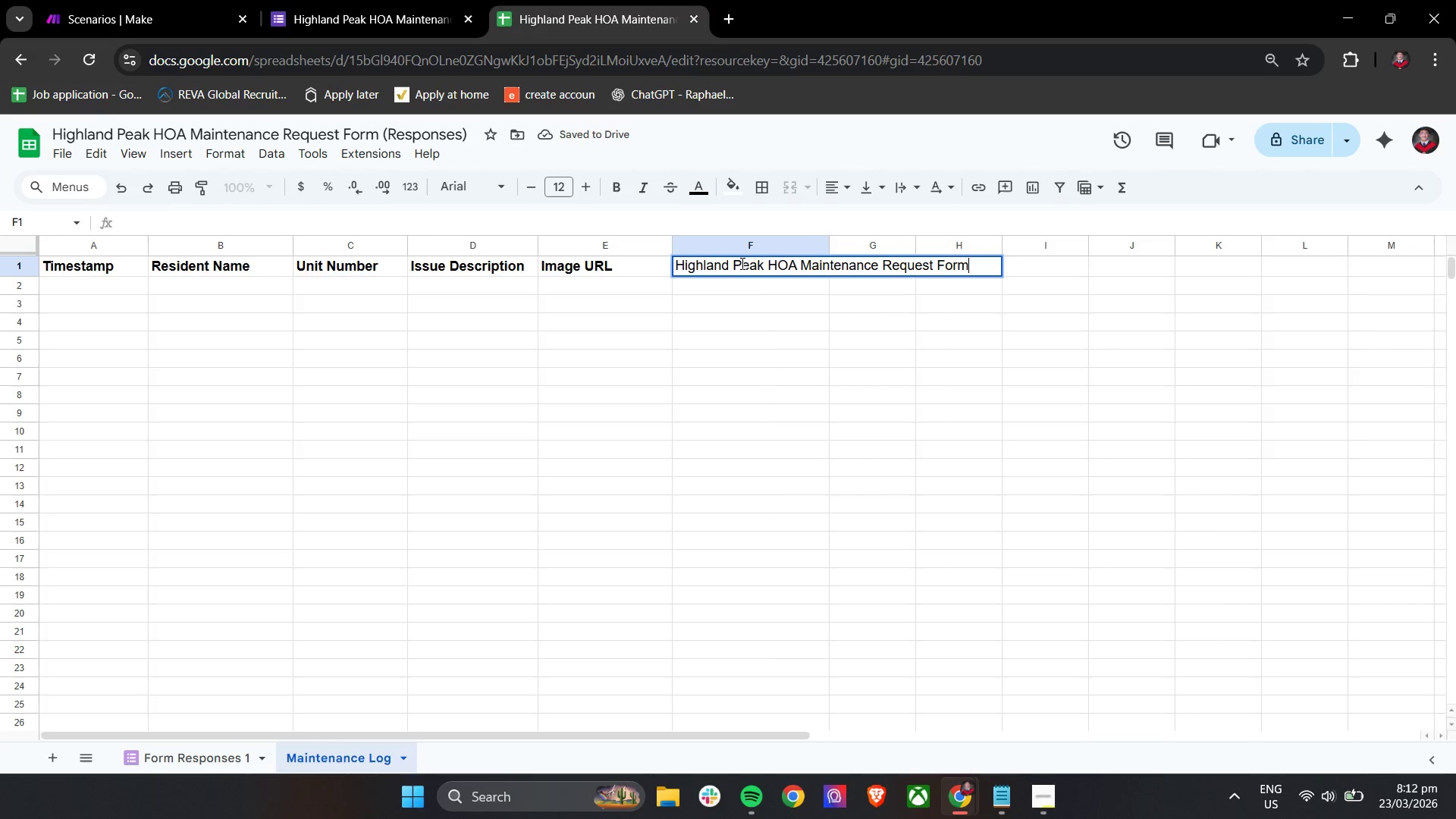 
key(Control+V)
 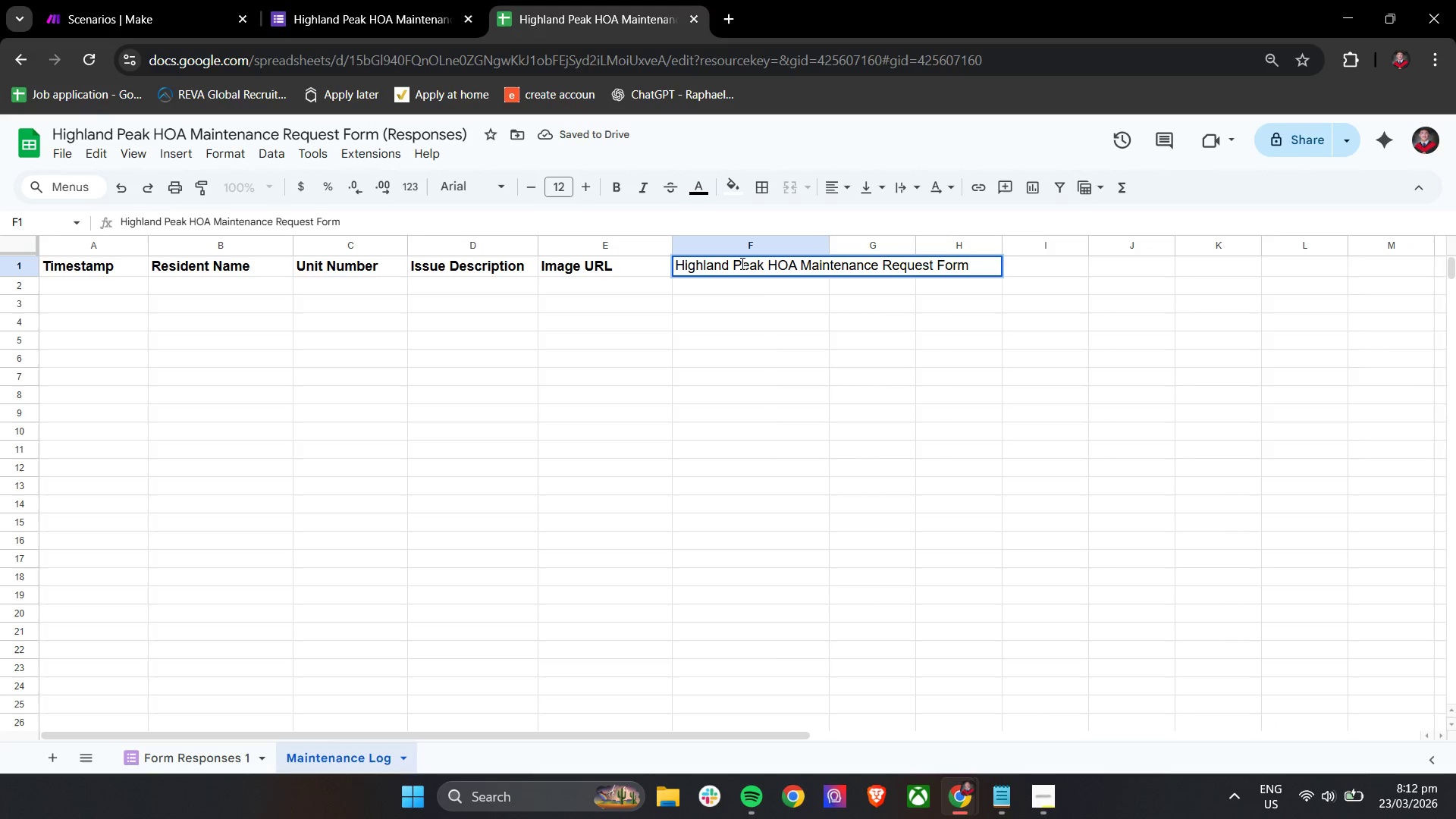 
key(Control+Z)
 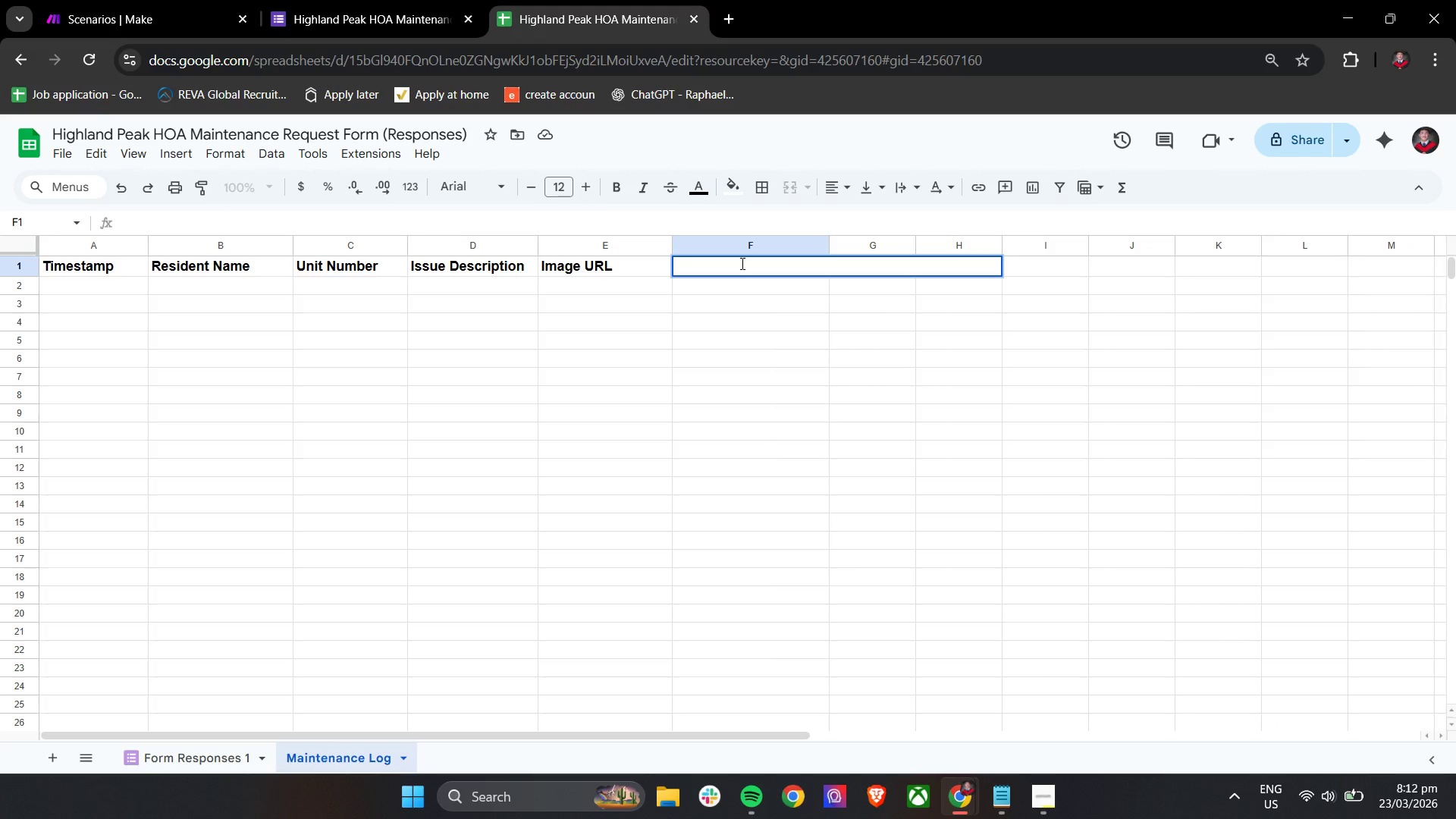 
key(Control+B)
 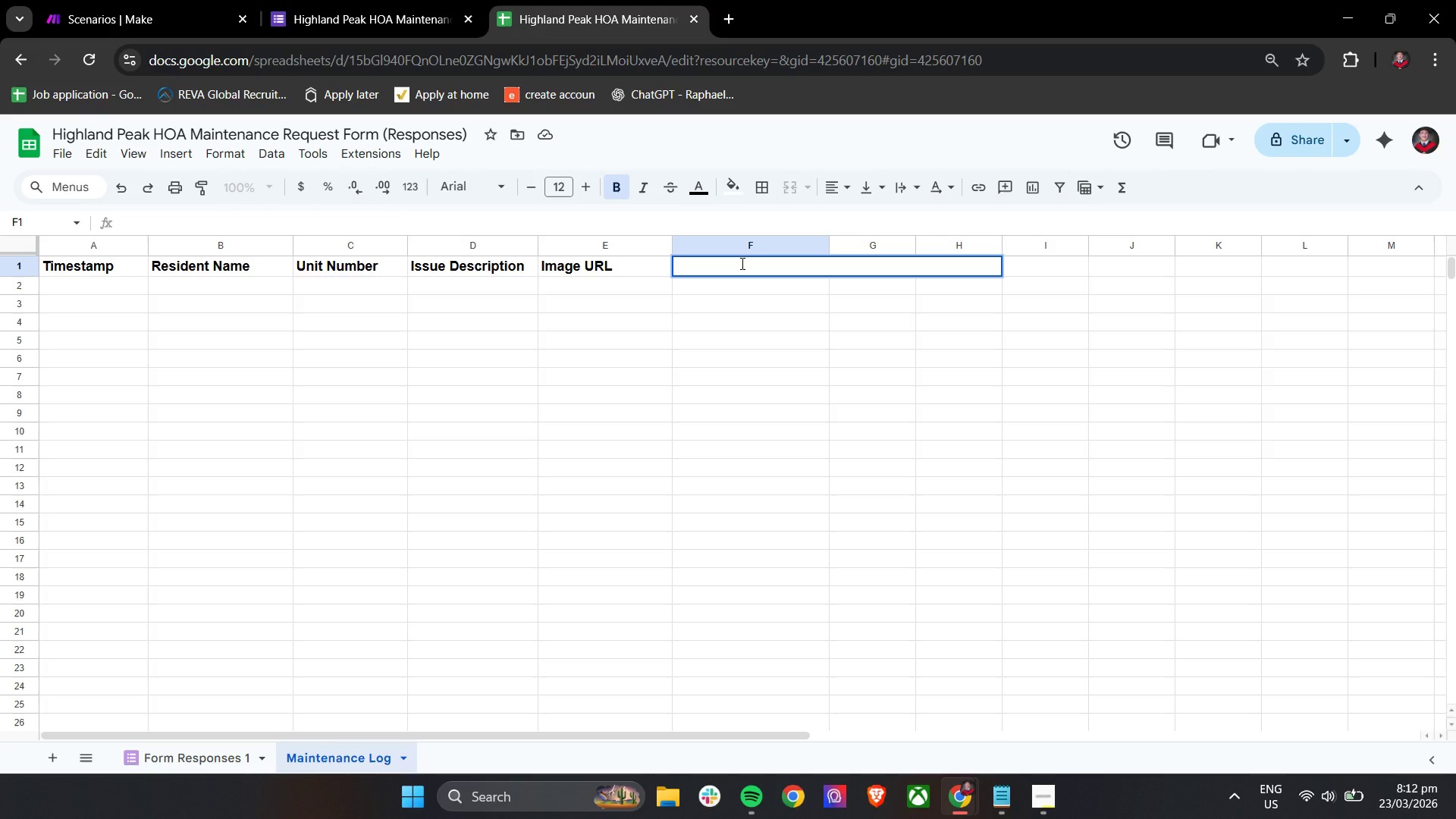 
type(Priority)
 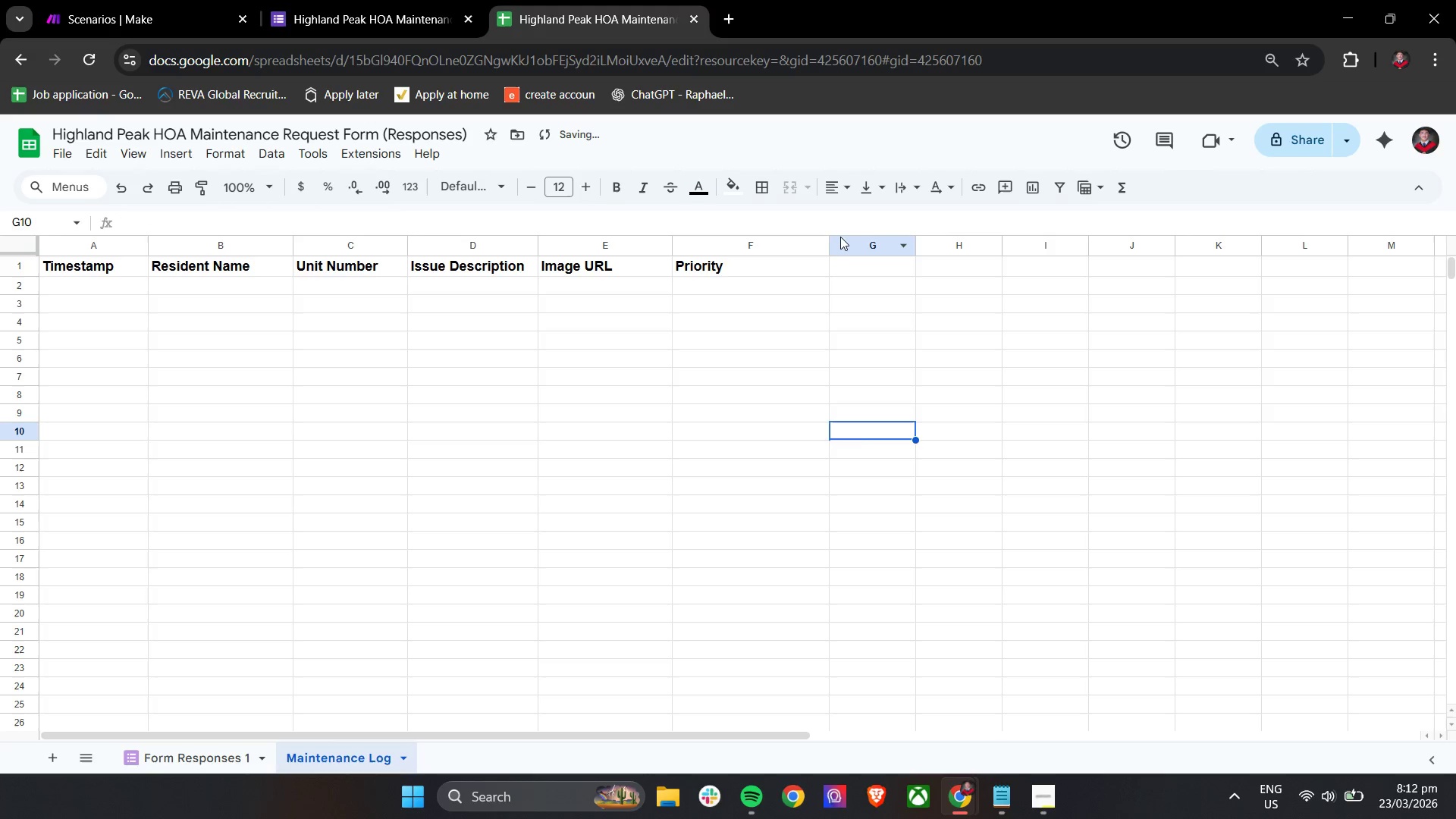 
left_click_drag(start_coordinate=[832, 241], to_coordinate=[789, 244])
 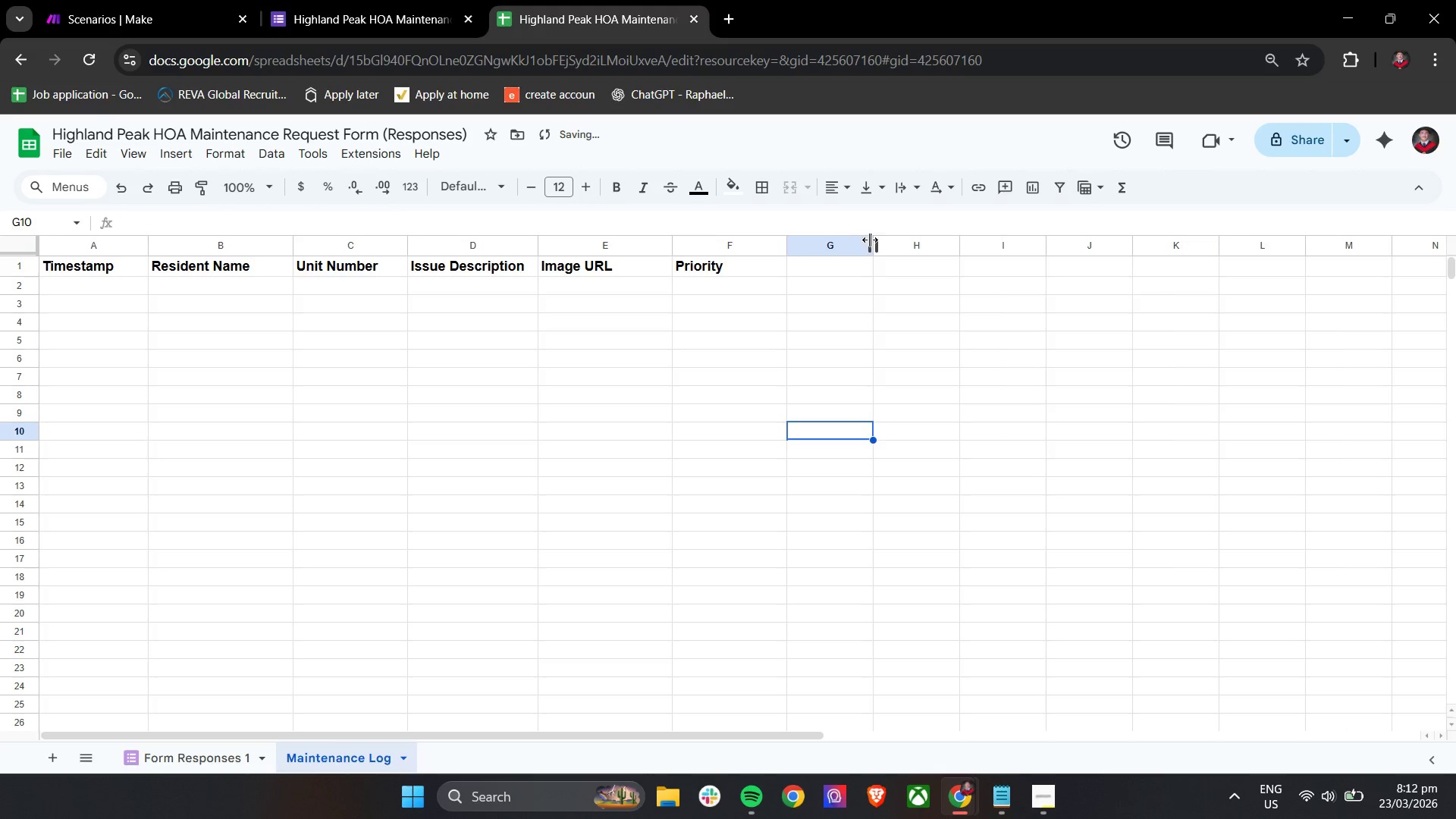 
left_click_drag(start_coordinate=[871, 240], to_coordinate=[937, 243])
 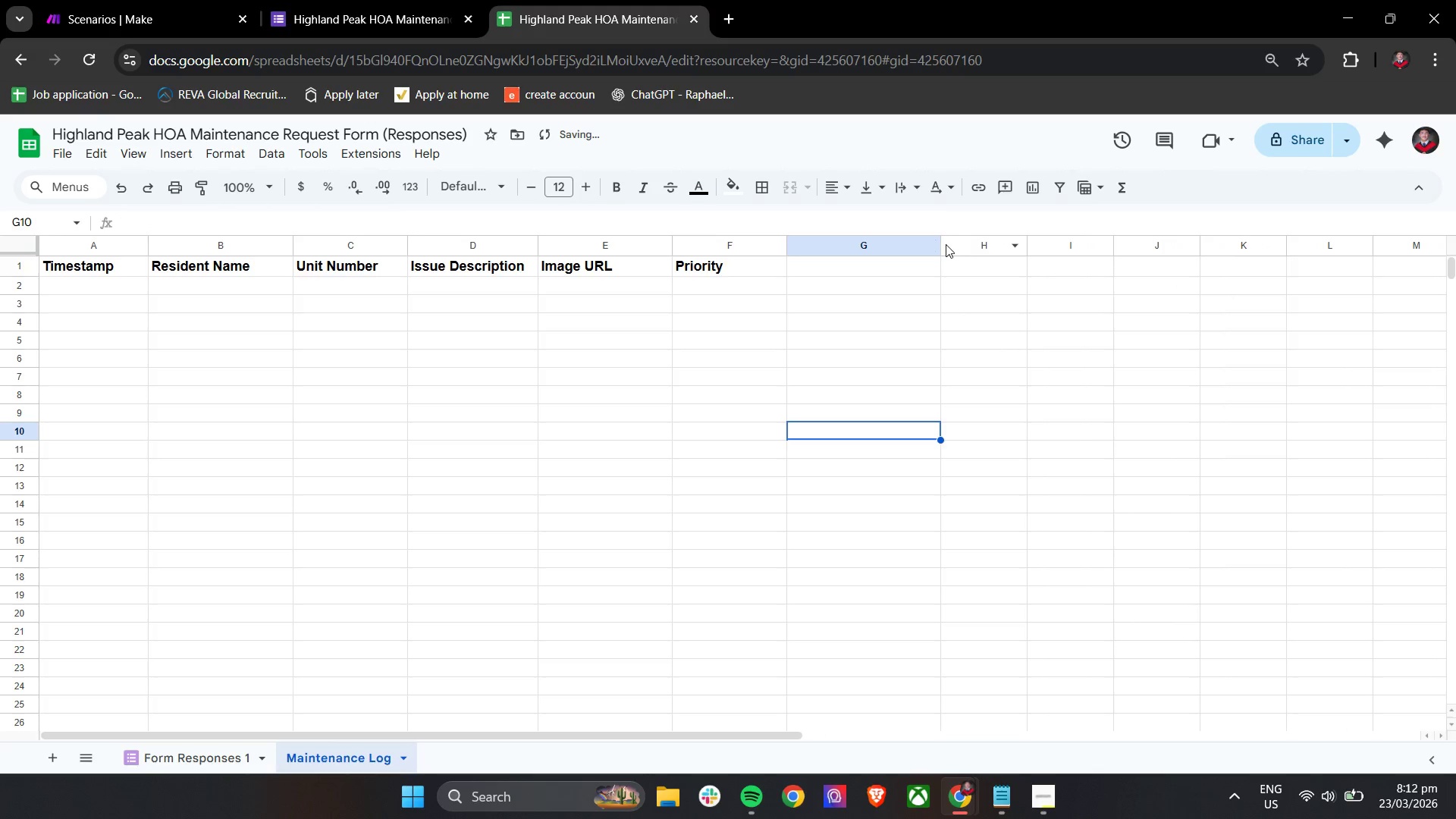 
left_click_drag(start_coordinate=[945, 244], to_coordinate=[940, 245])
 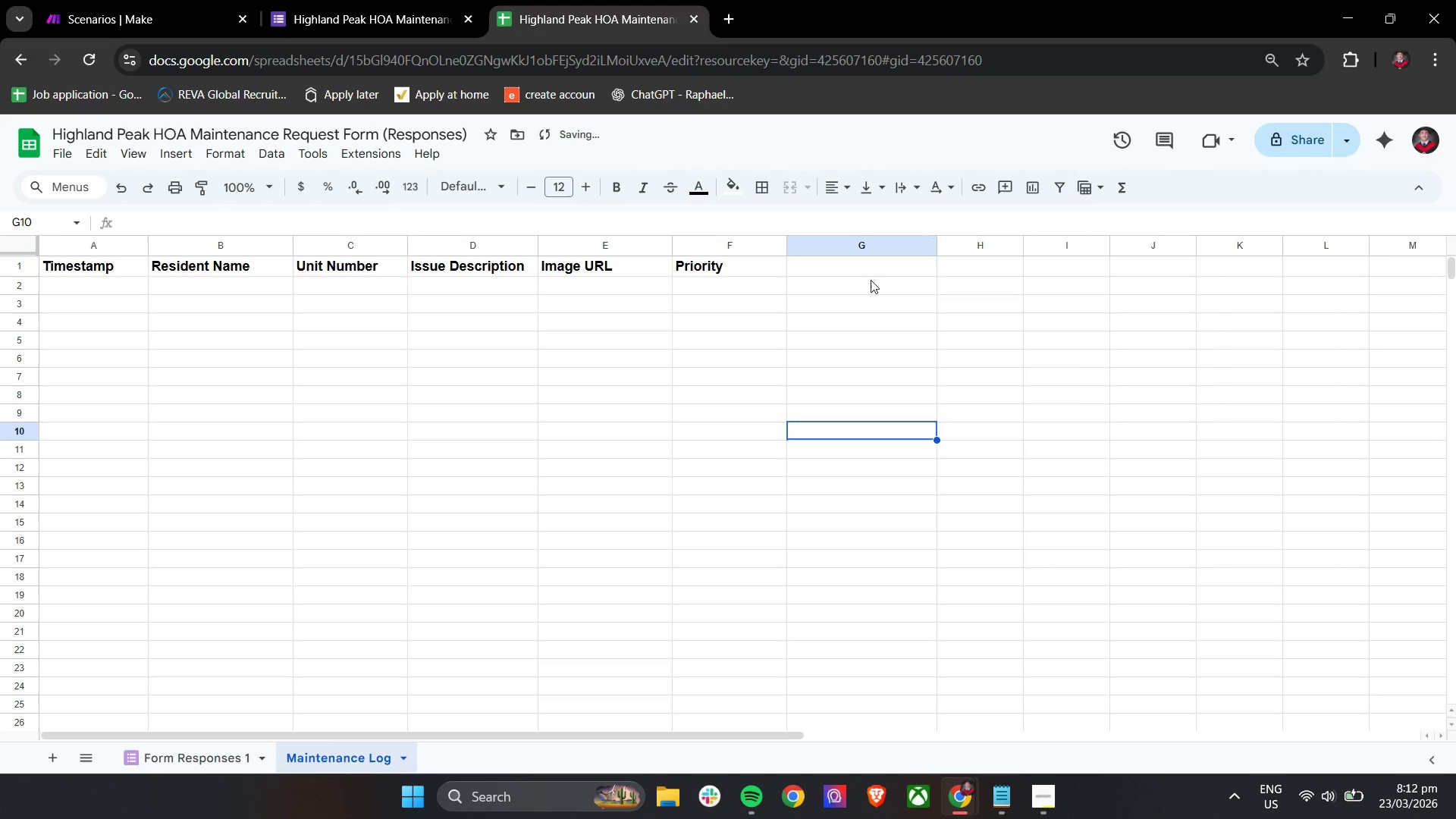 
double_click([847, 289])
 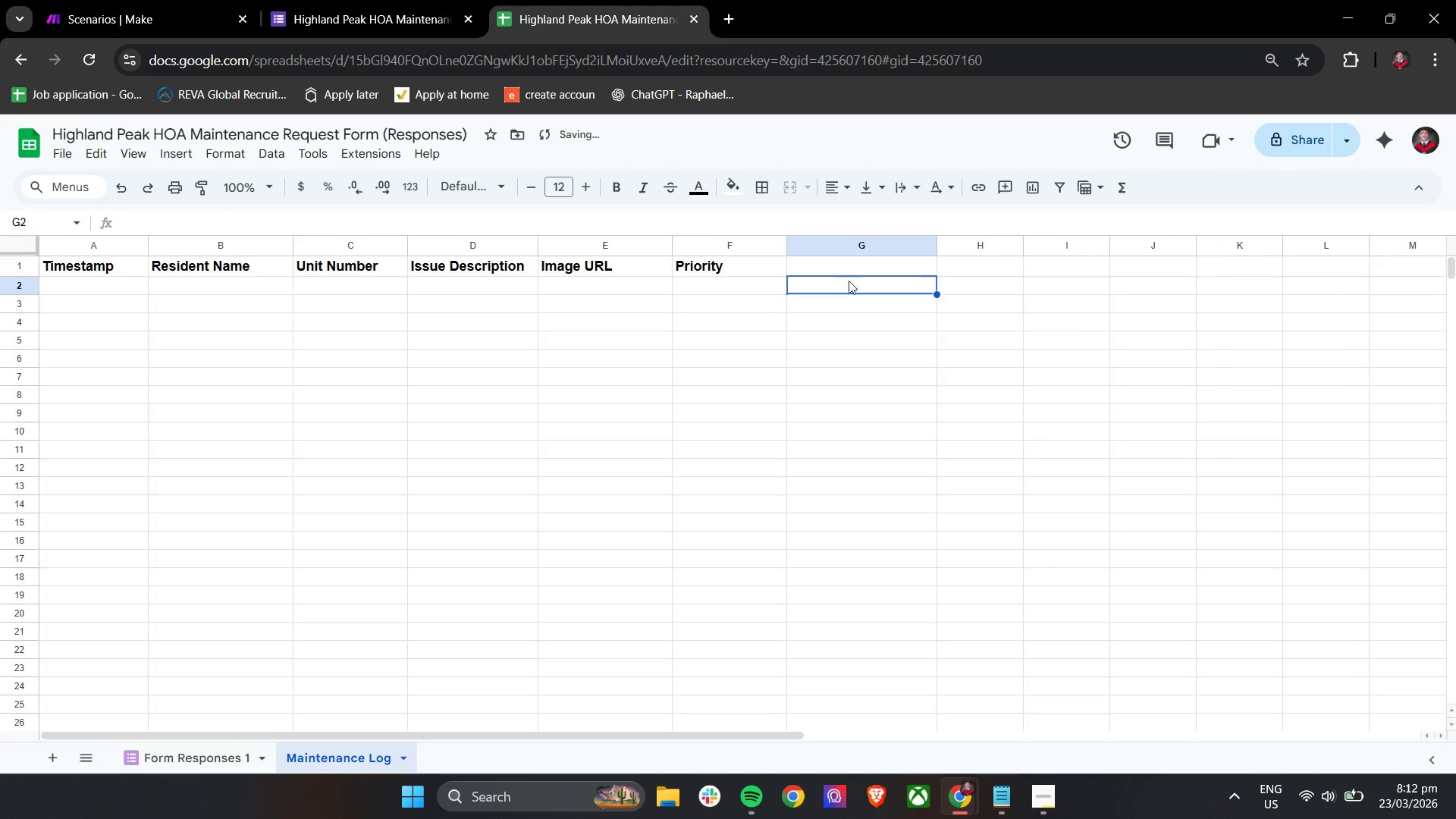 
triple_click([849, 271])
 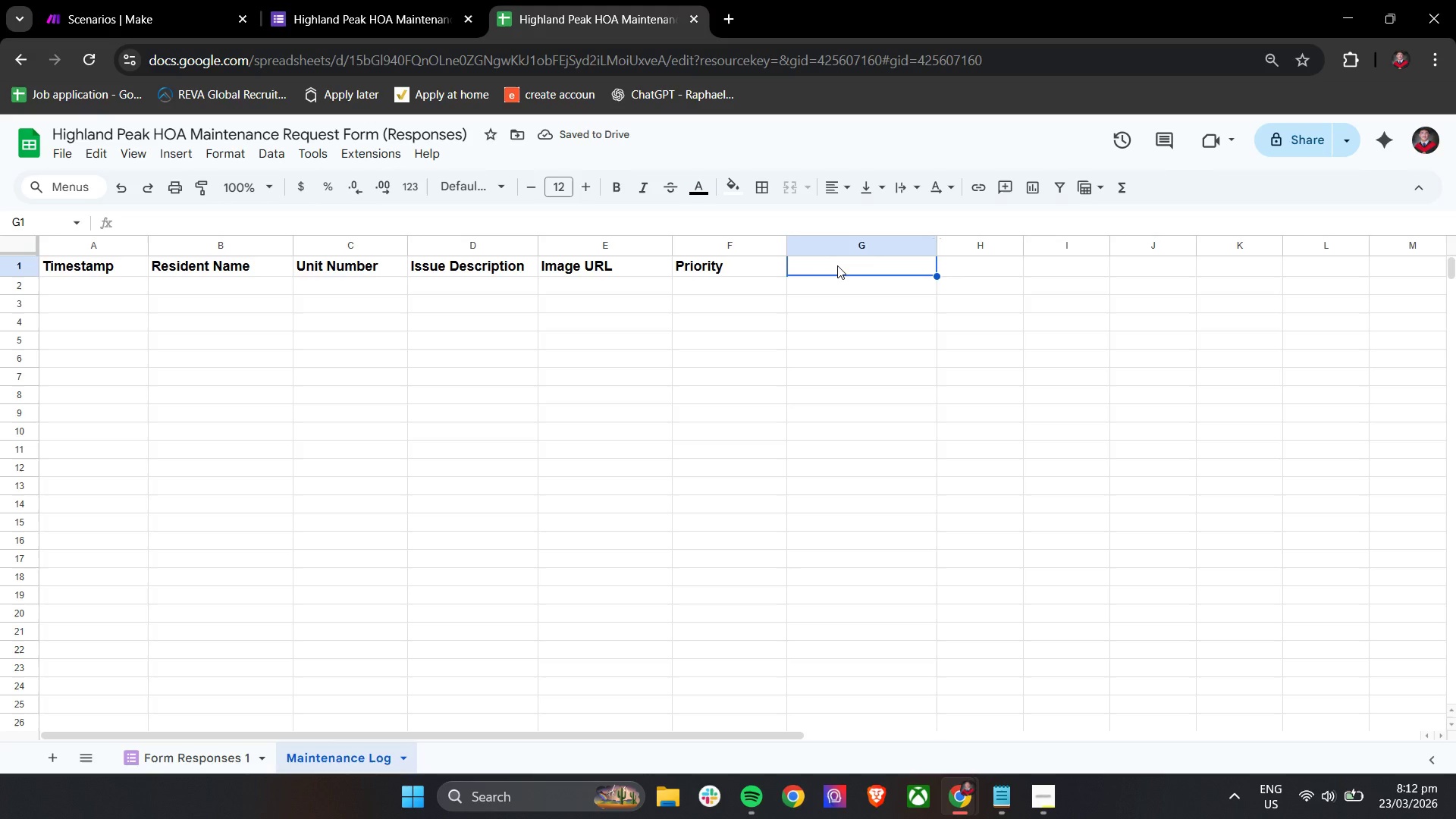 
hold_key(key=ShiftLeft, duration=0.39)
 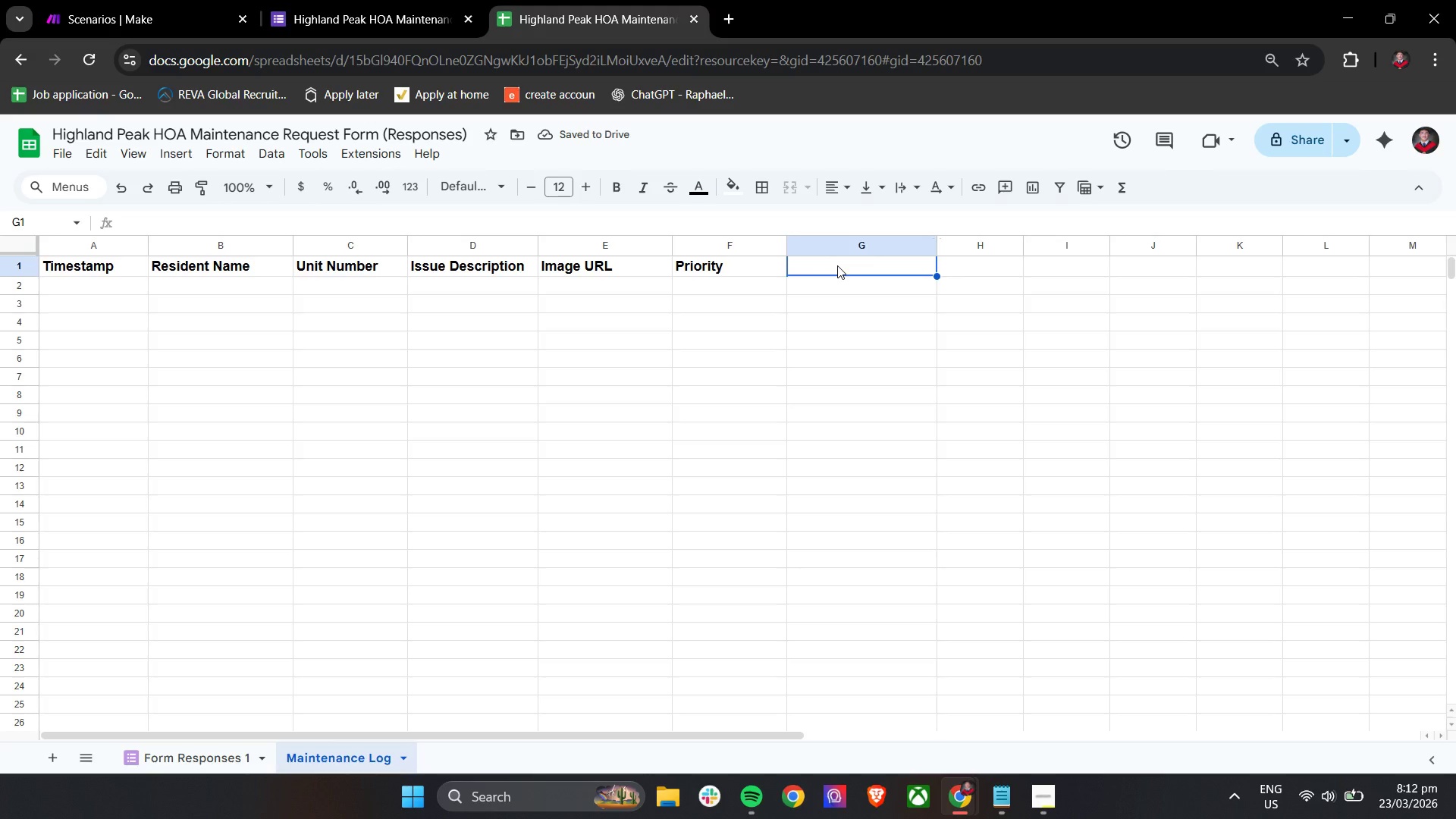 
key(Control+B)
 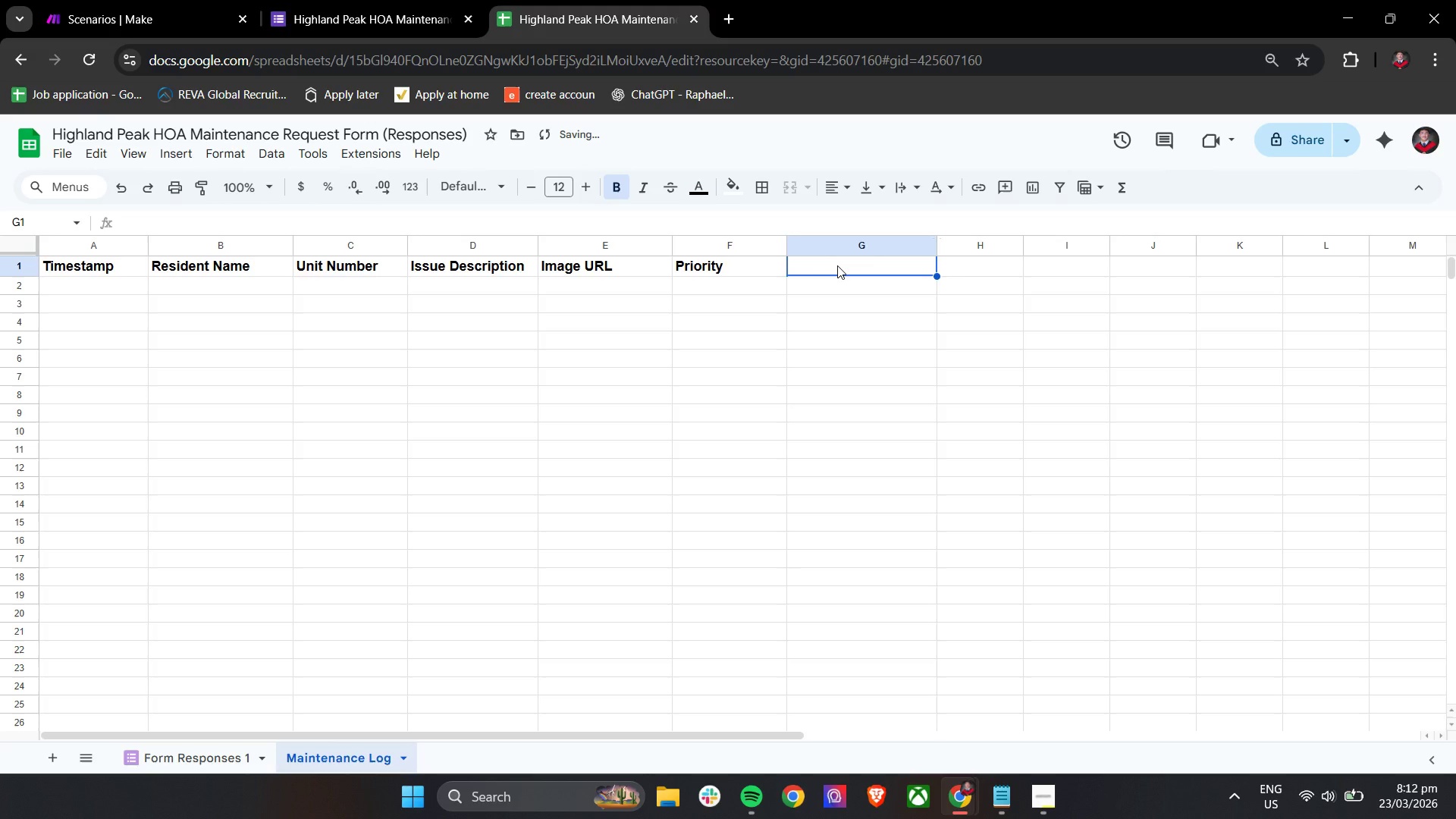 
type(Trade Category)
 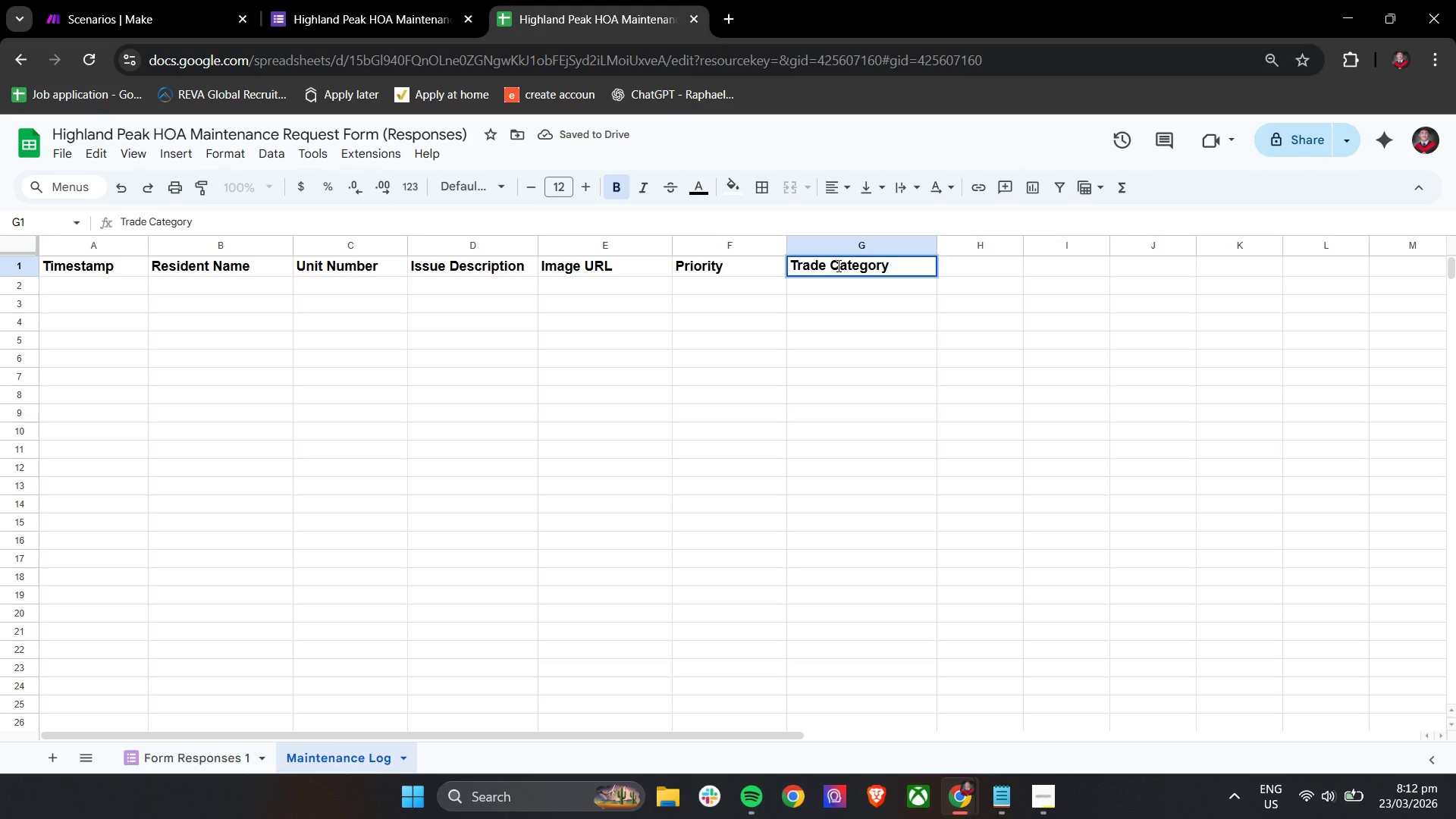 
left_click_drag(start_coordinate=[1023, 243], to_coordinate=[1089, 251])
 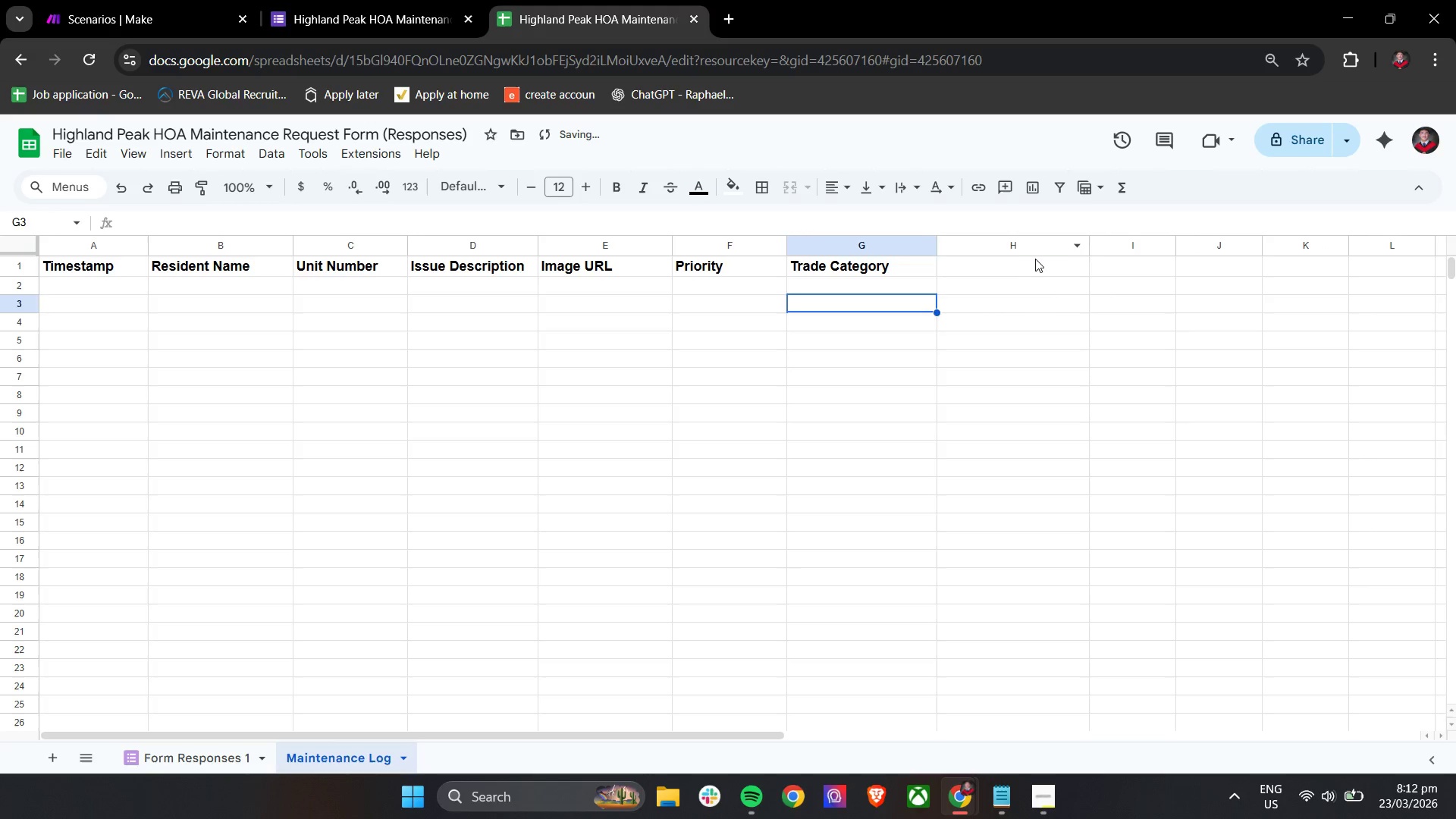 
left_click([1025, 262])
 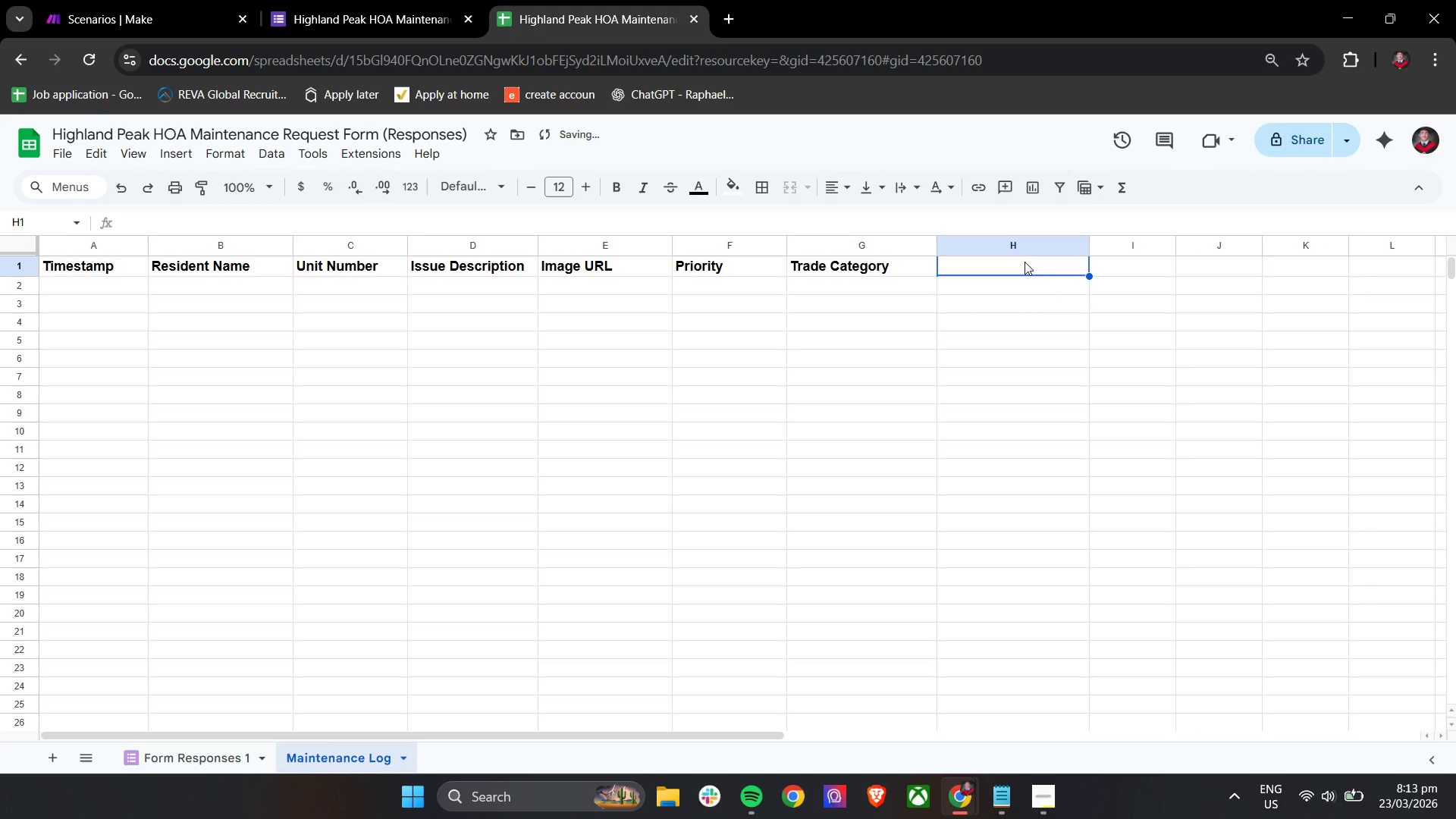 
hold_key(key=ShiftLeft, duration=0.61)
 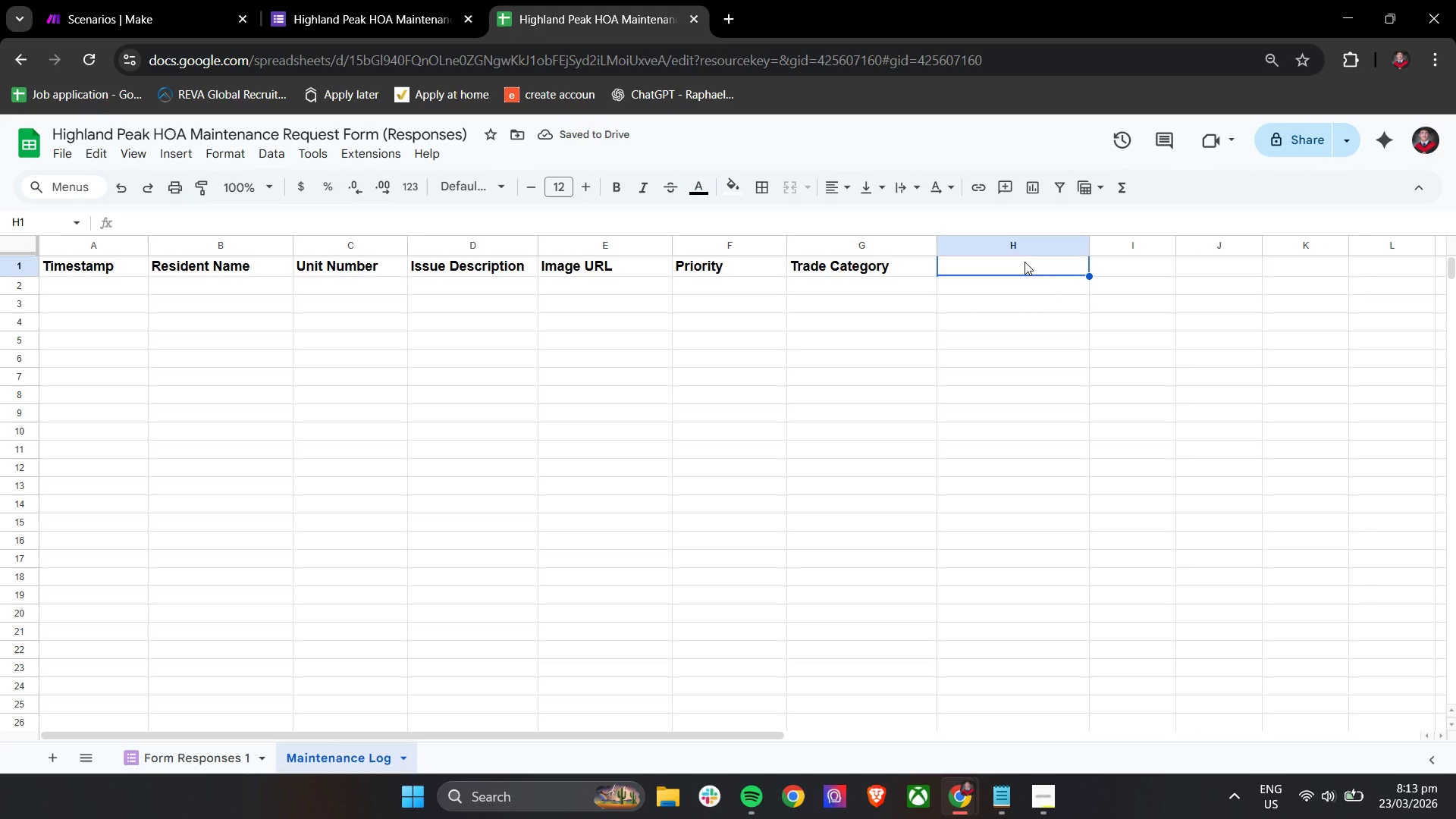 
key(Control+B)
 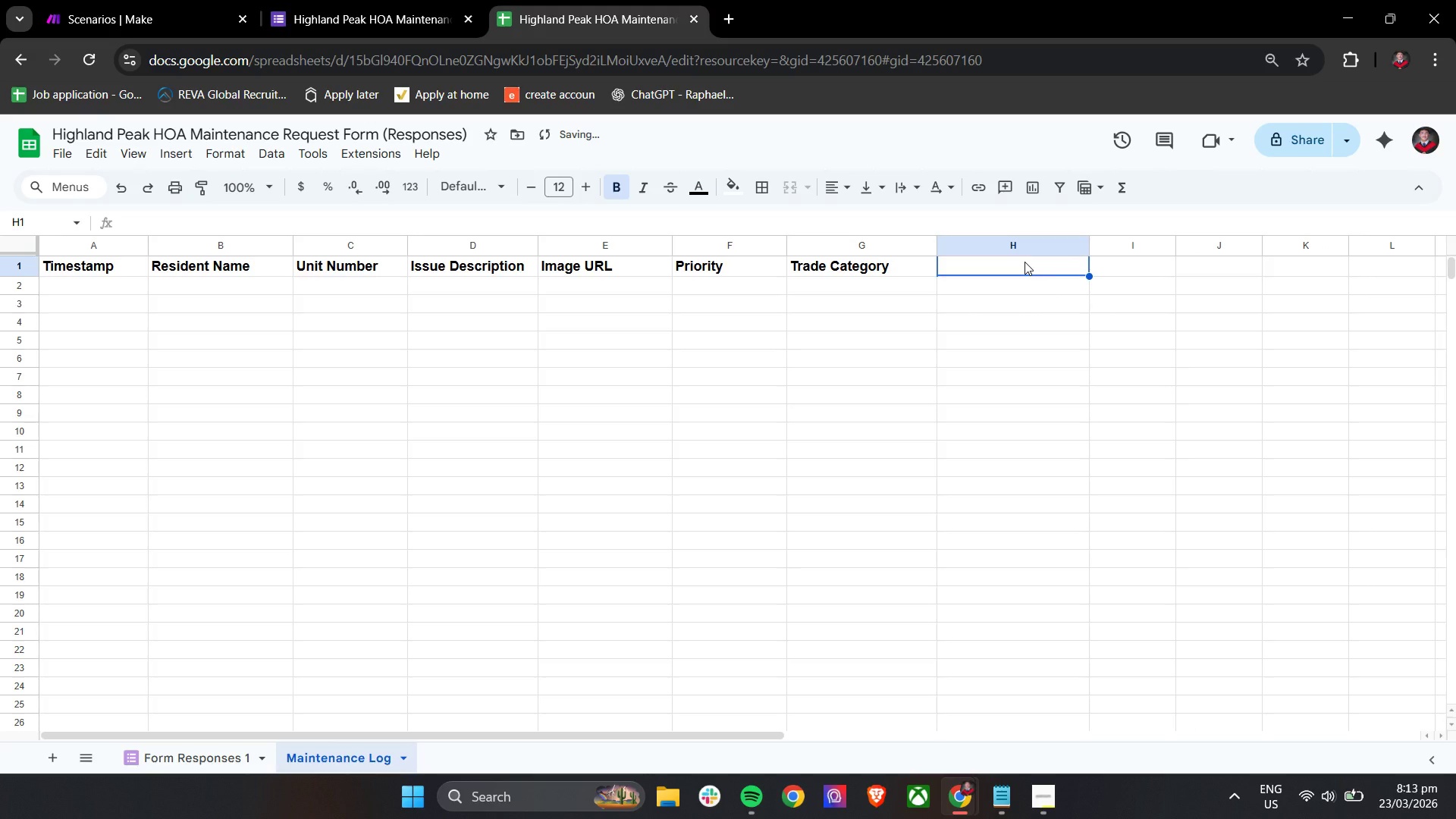 
type(Technical Brif)
 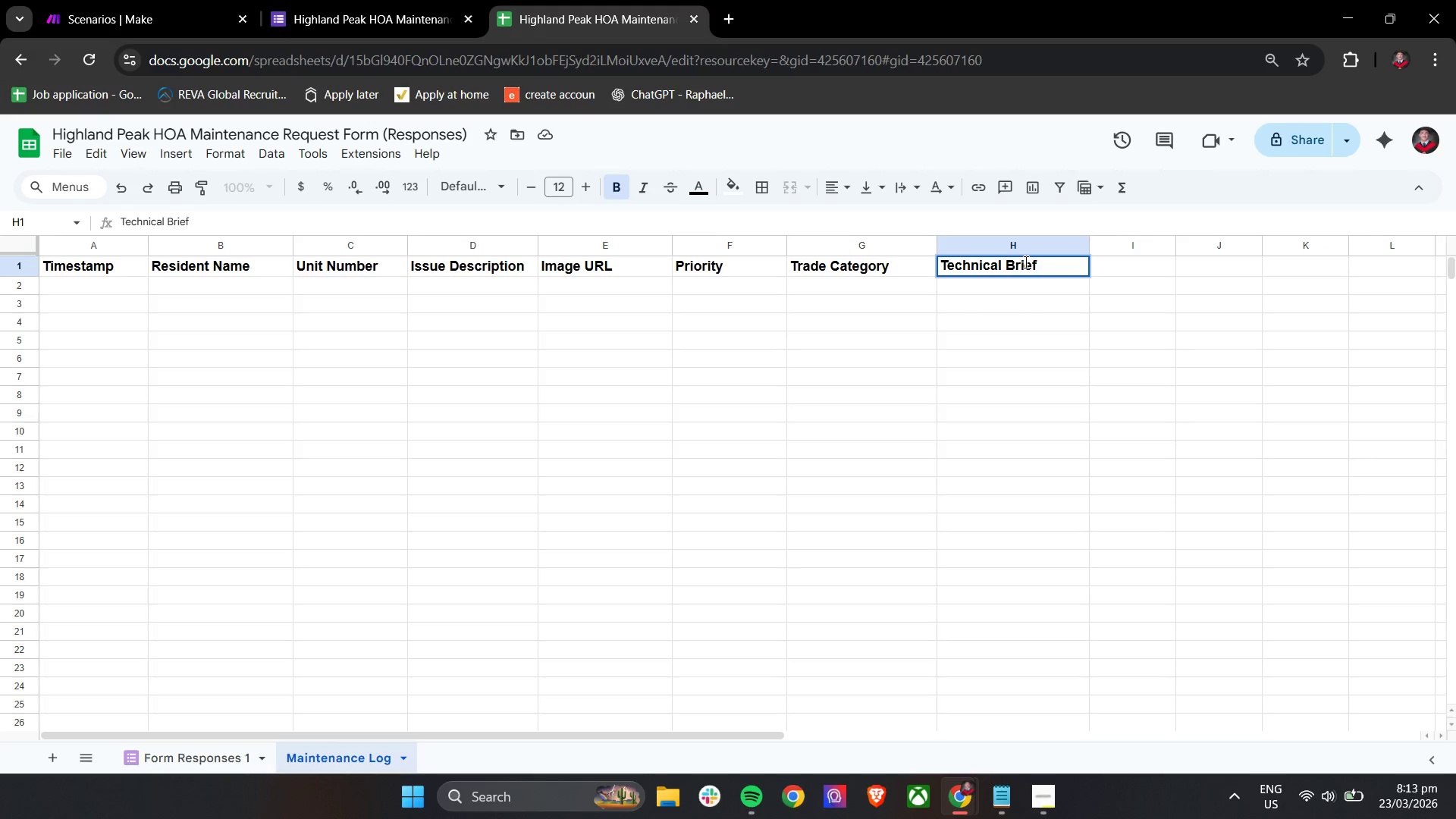 
left_click([1111, 387])
 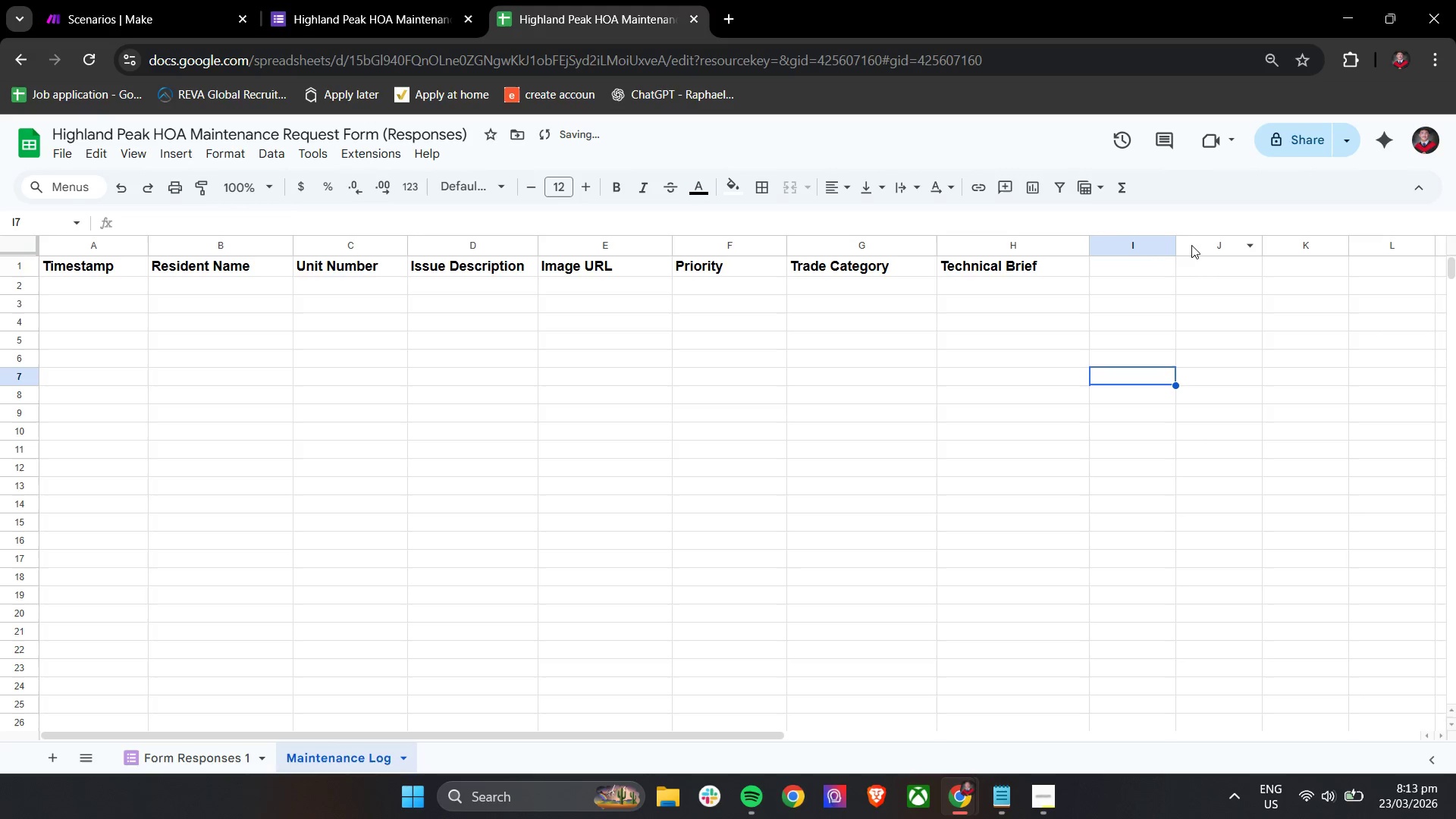 
left_click_drag(start_coordinate=[1174, 245], to_coordinate=[1251, 253])
 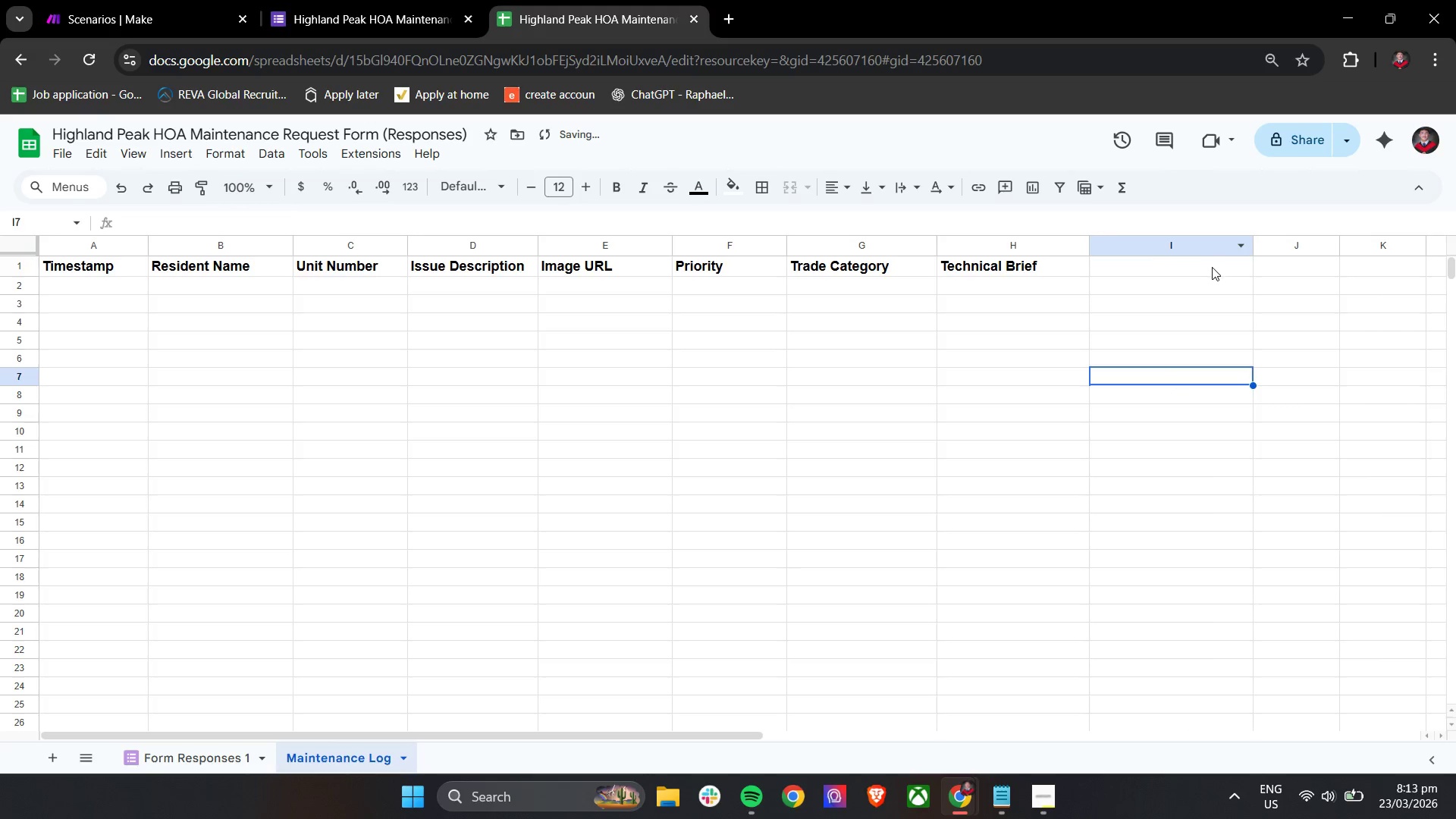 
left_click([1209, 267])
 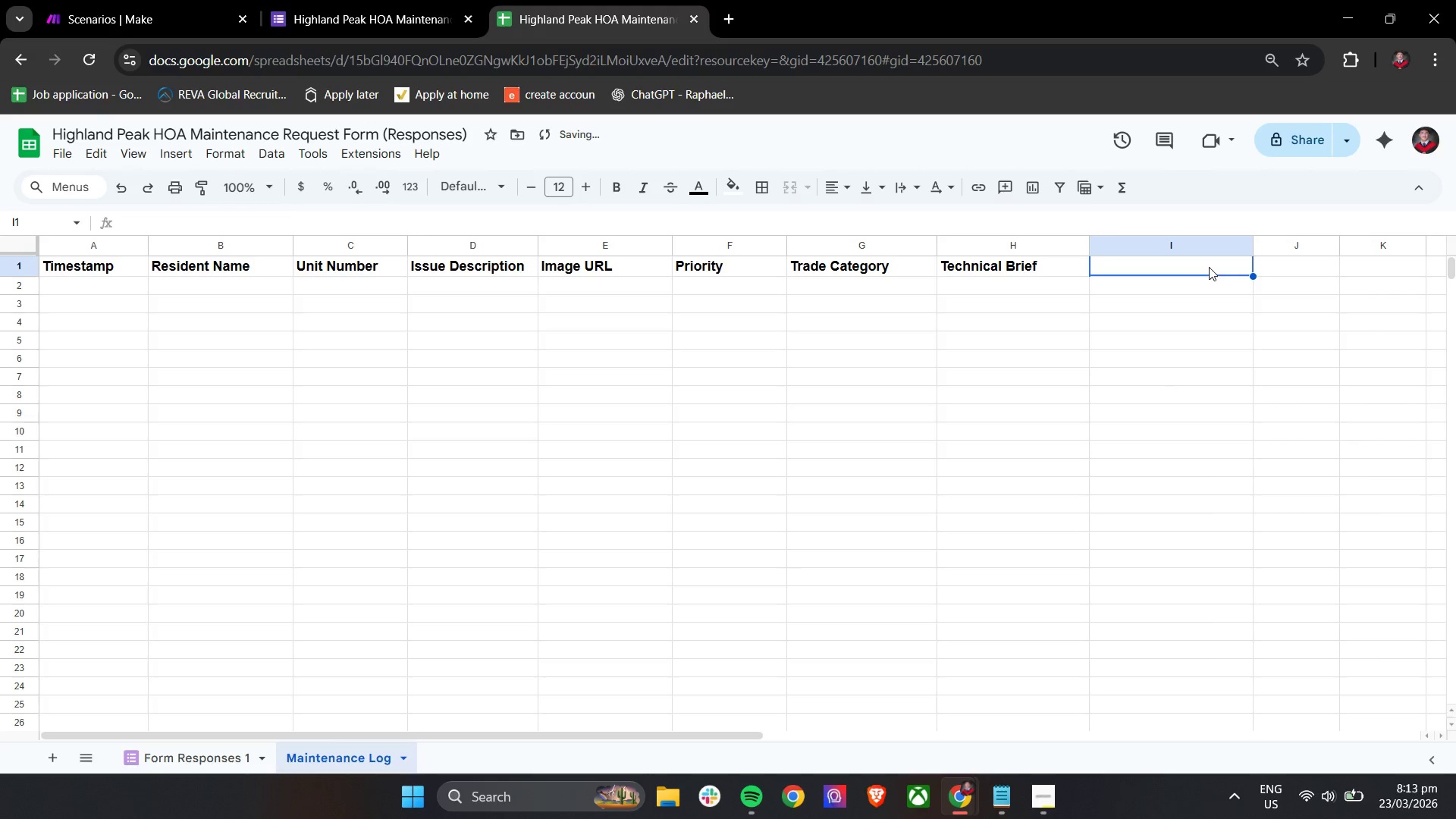 
type(Manual)
key(Backspace)
key(Backspace)
key(Backspace)
key(Backspace)
key(Backspace)
key(Backspace)
 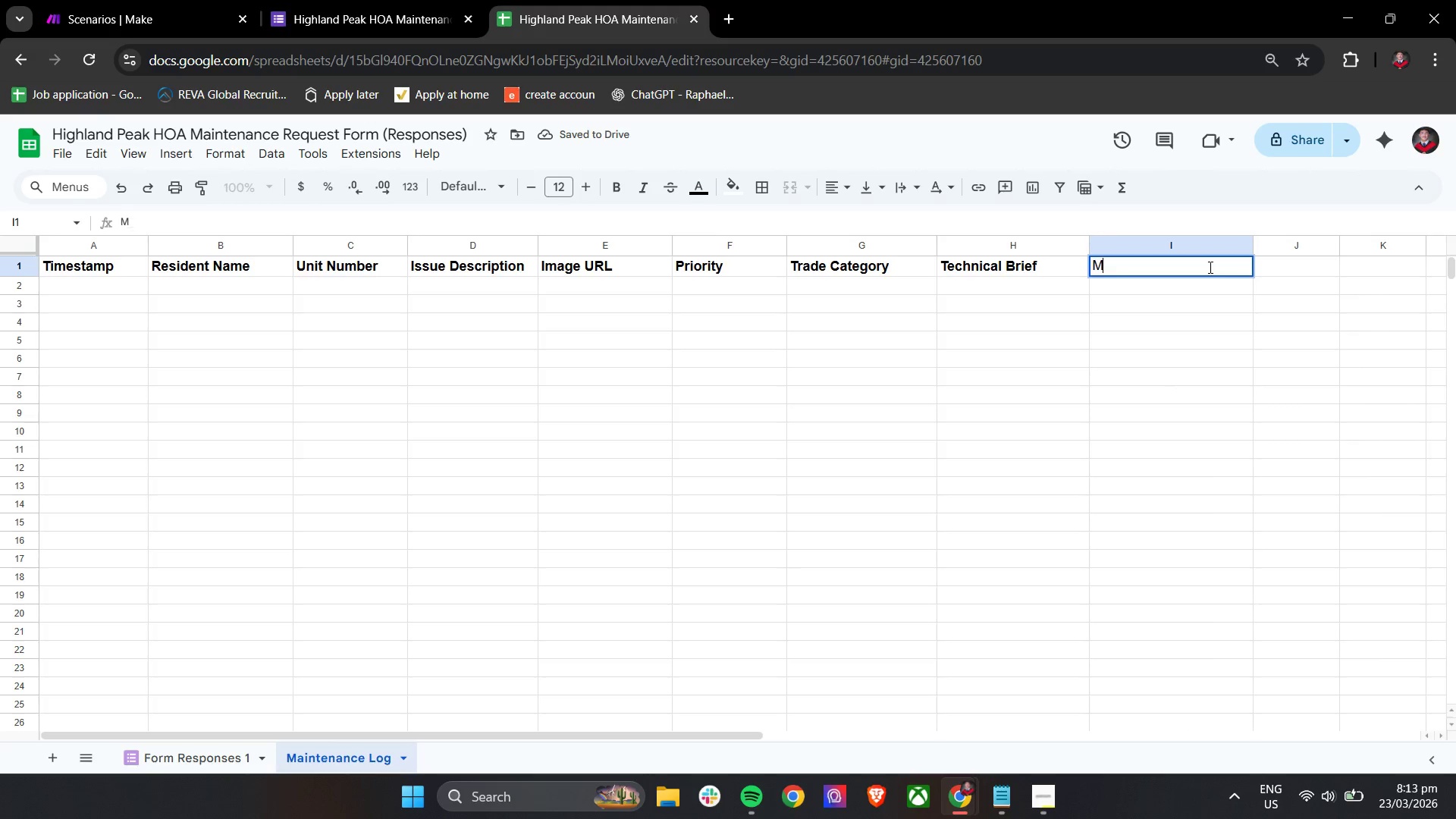 
key(Control+B)
 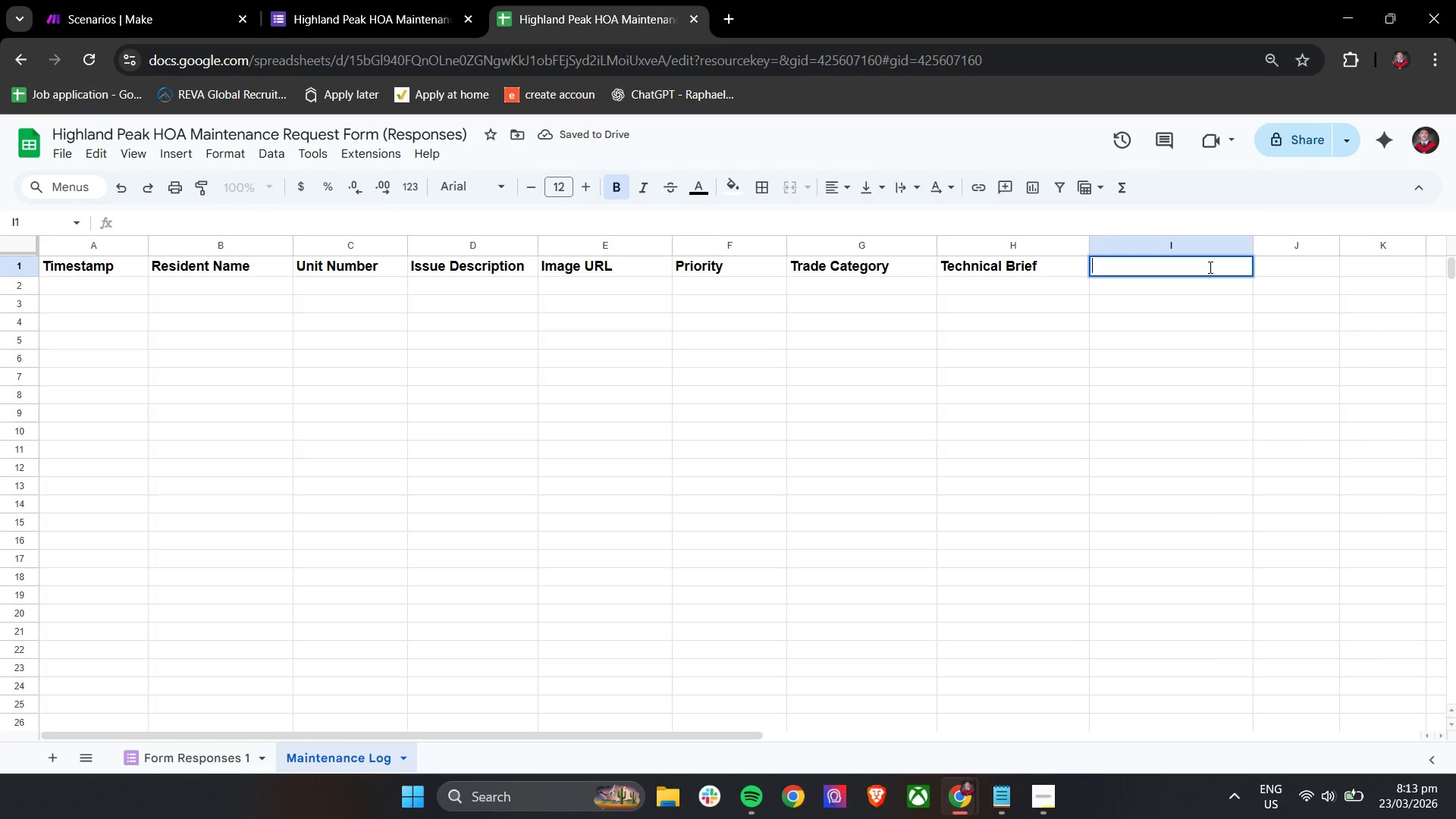 
type(Manual Revie w)
key(Backspace)
key(Backspace)
type(w Statis)
key(Backspace)
key(Backspace)
type(us)
 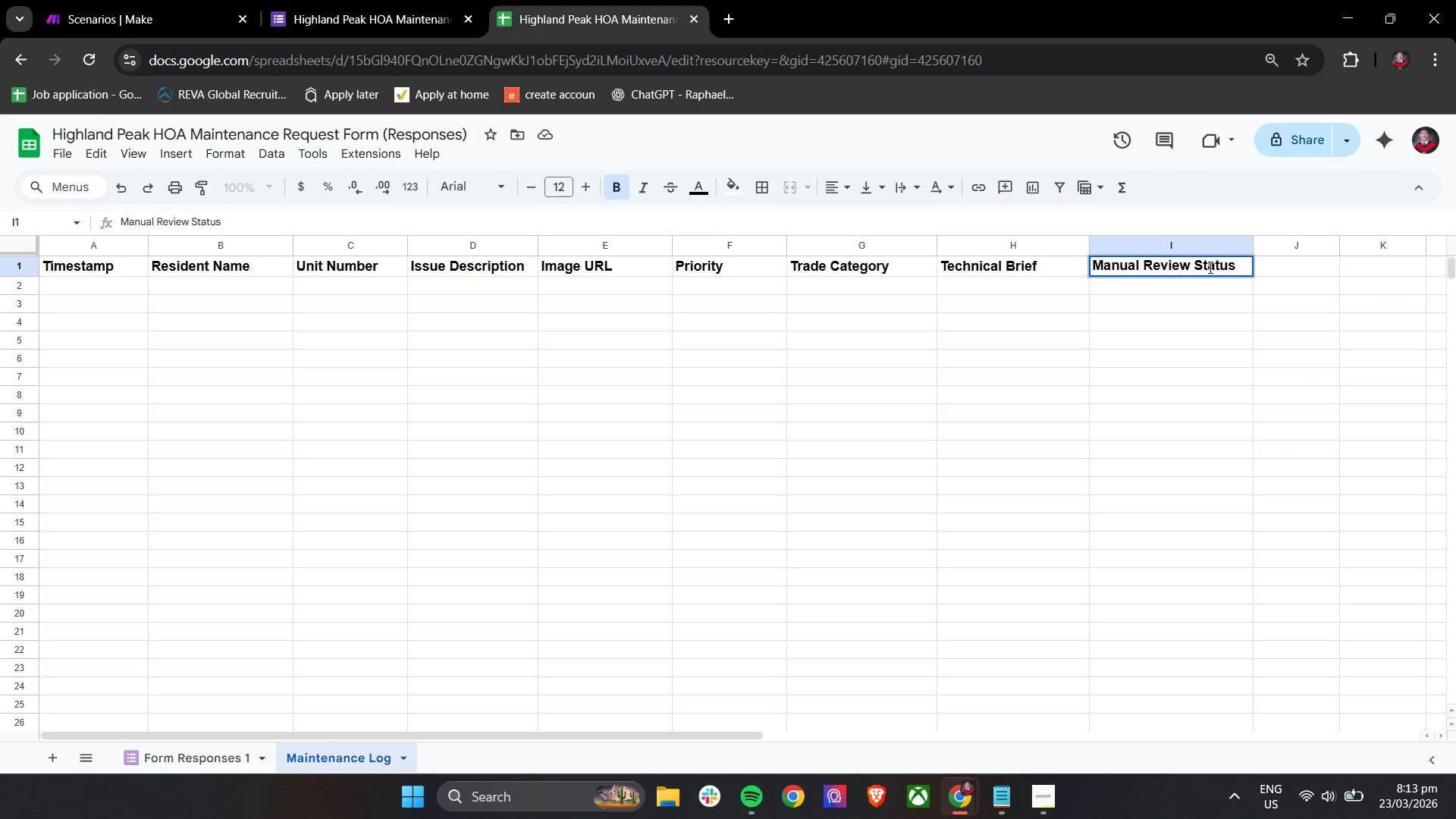 
left_click([1062, 334])
 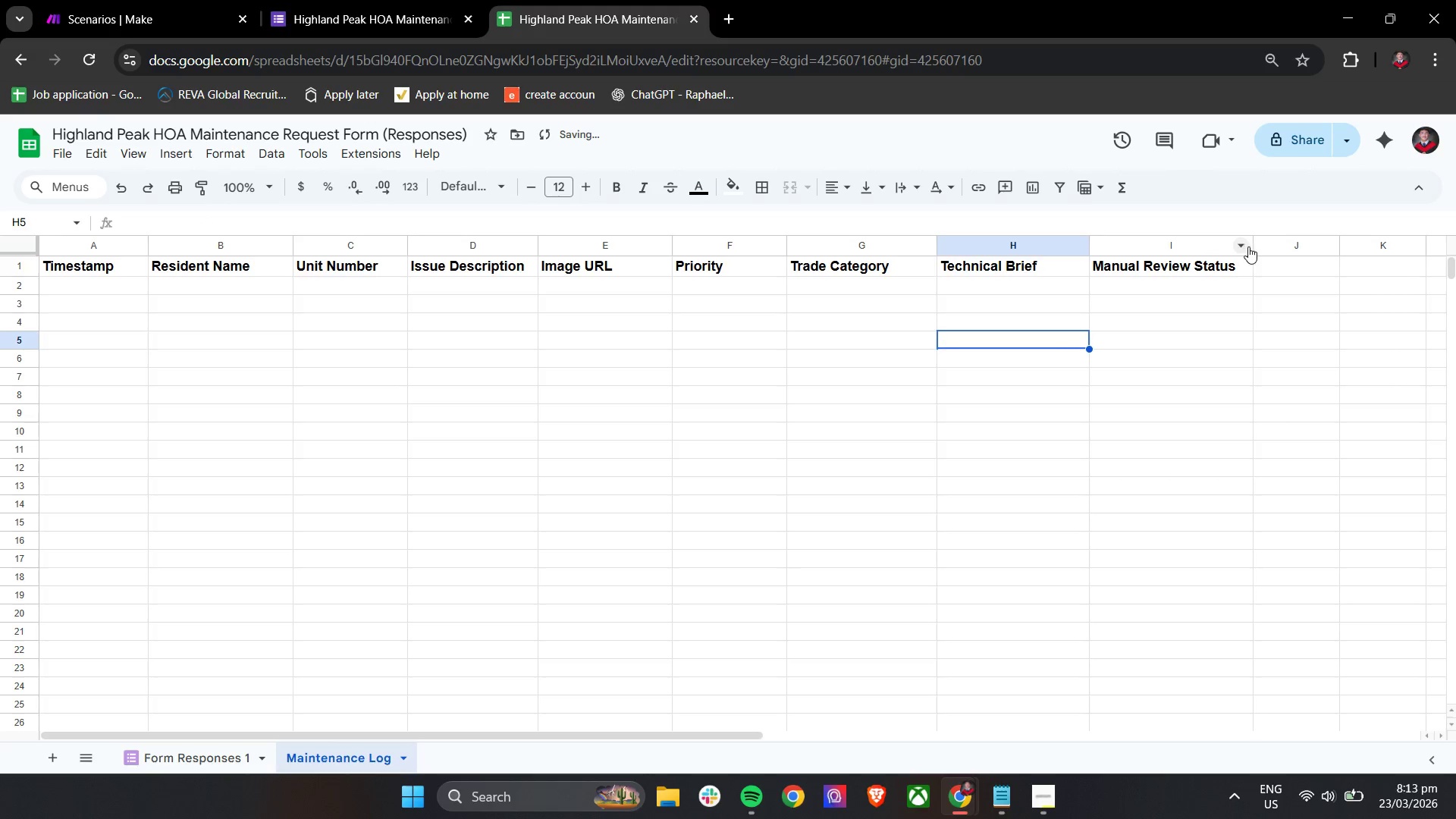 
left_click_drag(start_coordinate=[1254, 244], to_coordinate=[1244, 247])
 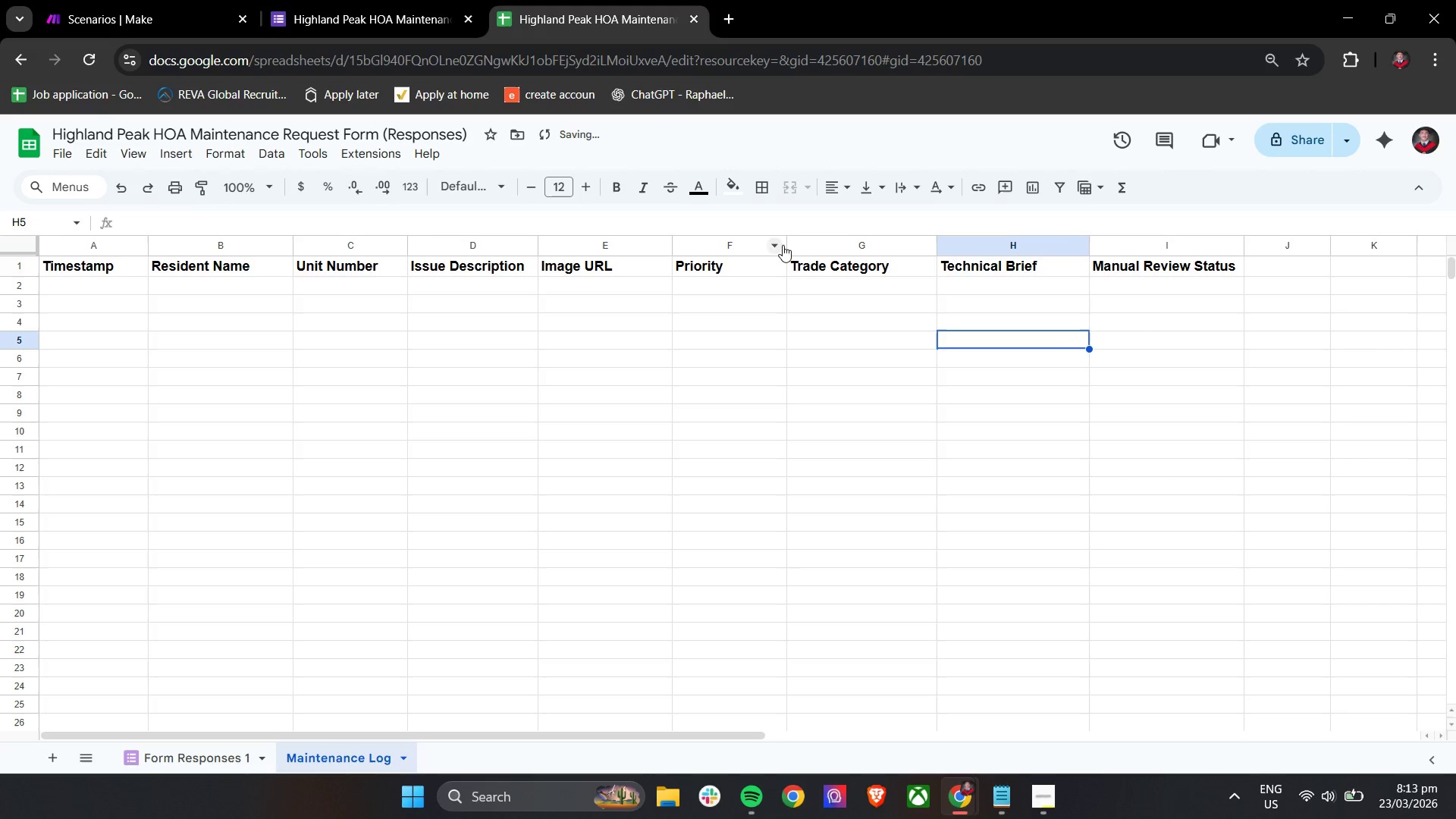 
left_click_drag(start_coordinate=[786, 246], to_coordinate=[779, 247])
 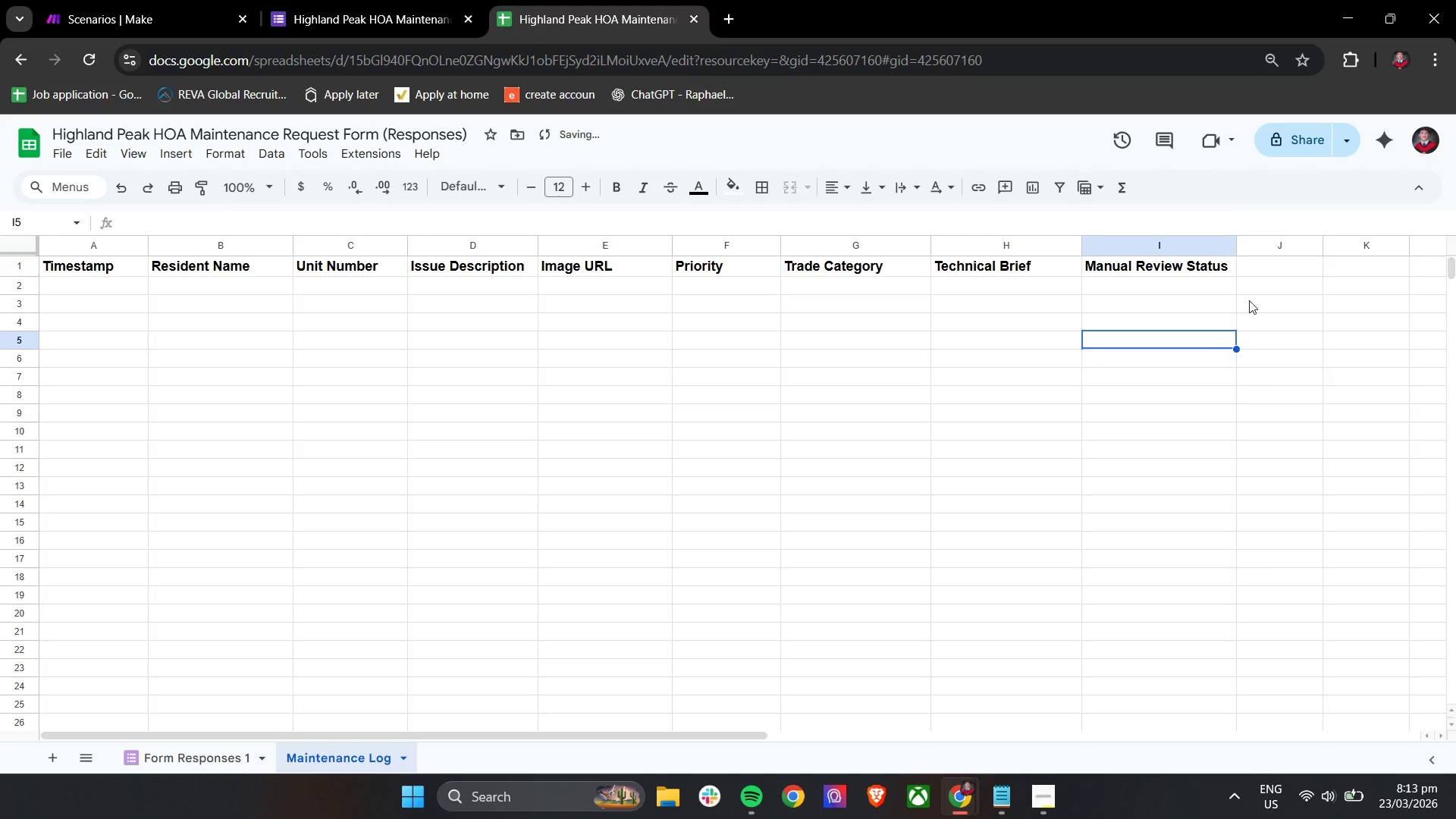 
hold_key(key=ShiftLeft, duration=0.92)
scroll: coordinate [1266, 319], scroll_direction: down, amount: 9.0
 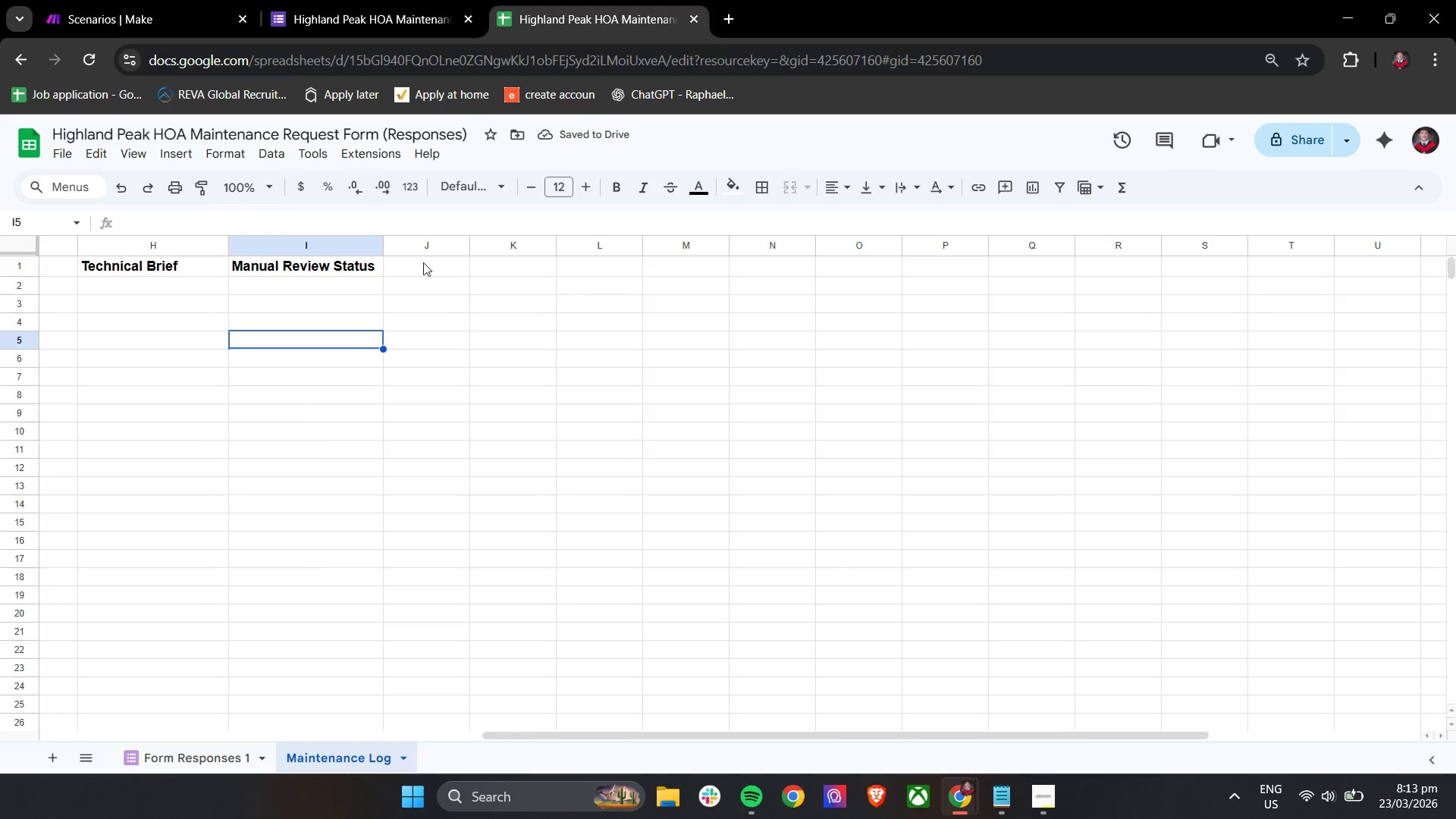 
left_click_drag(start_coordinate=[425, 242], to_coordinate=[1426, 342])
 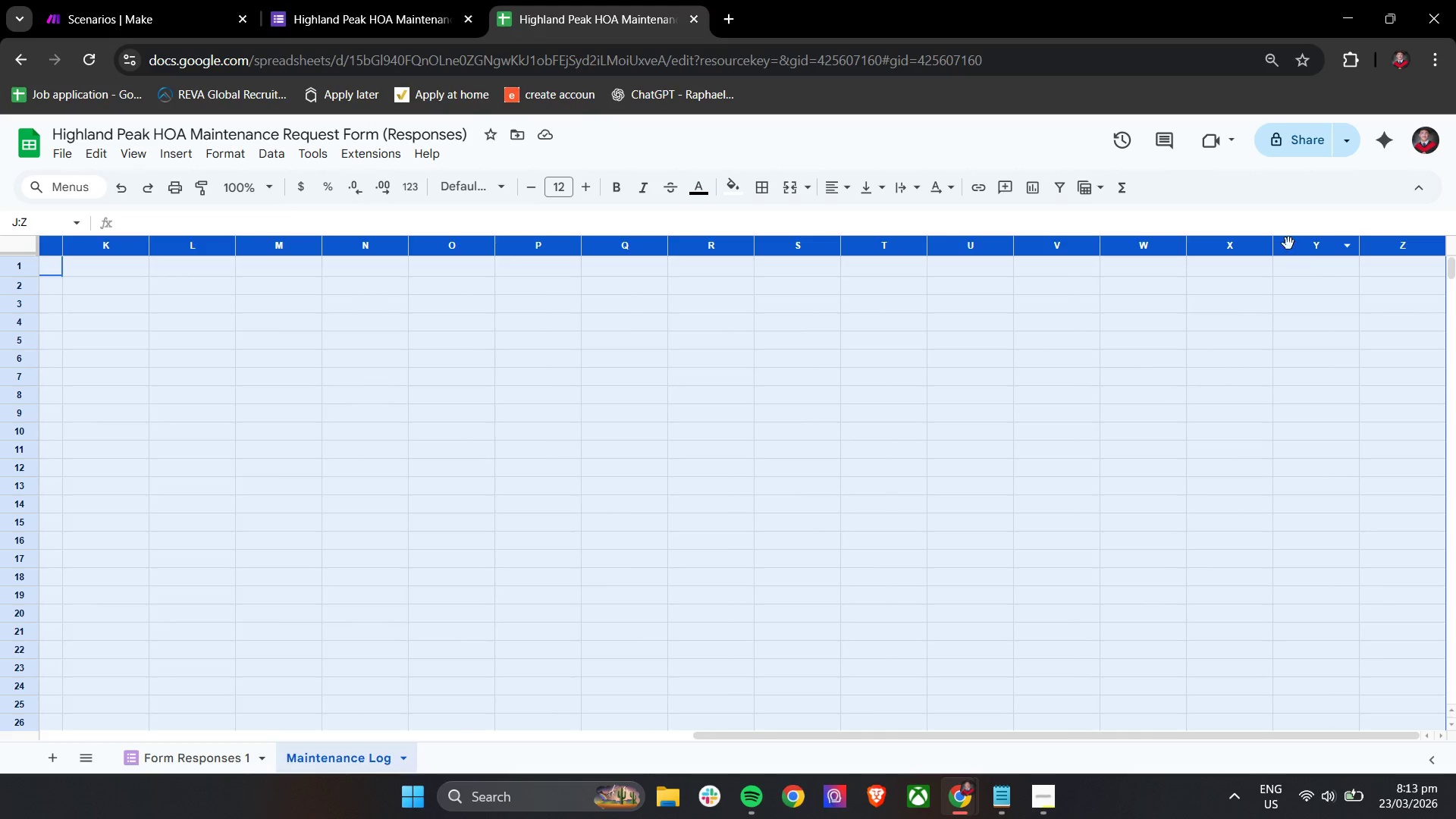 
hold_key(key=ShiftLeft, duration=1.19)
scroll: coordinate [1301, 327], scroll_direction: down, amount: 10.0
 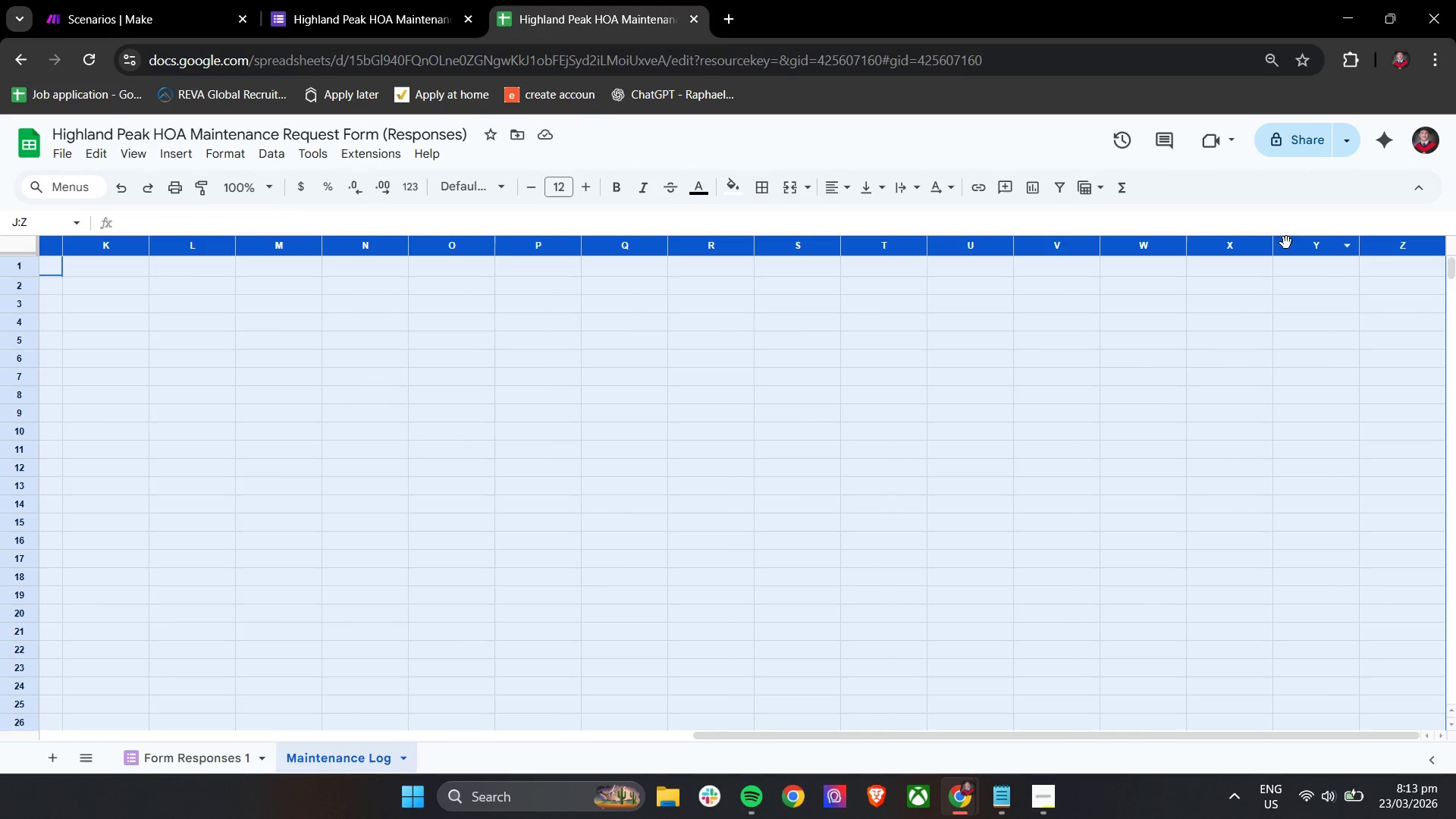 
right_click([1285, 246])
 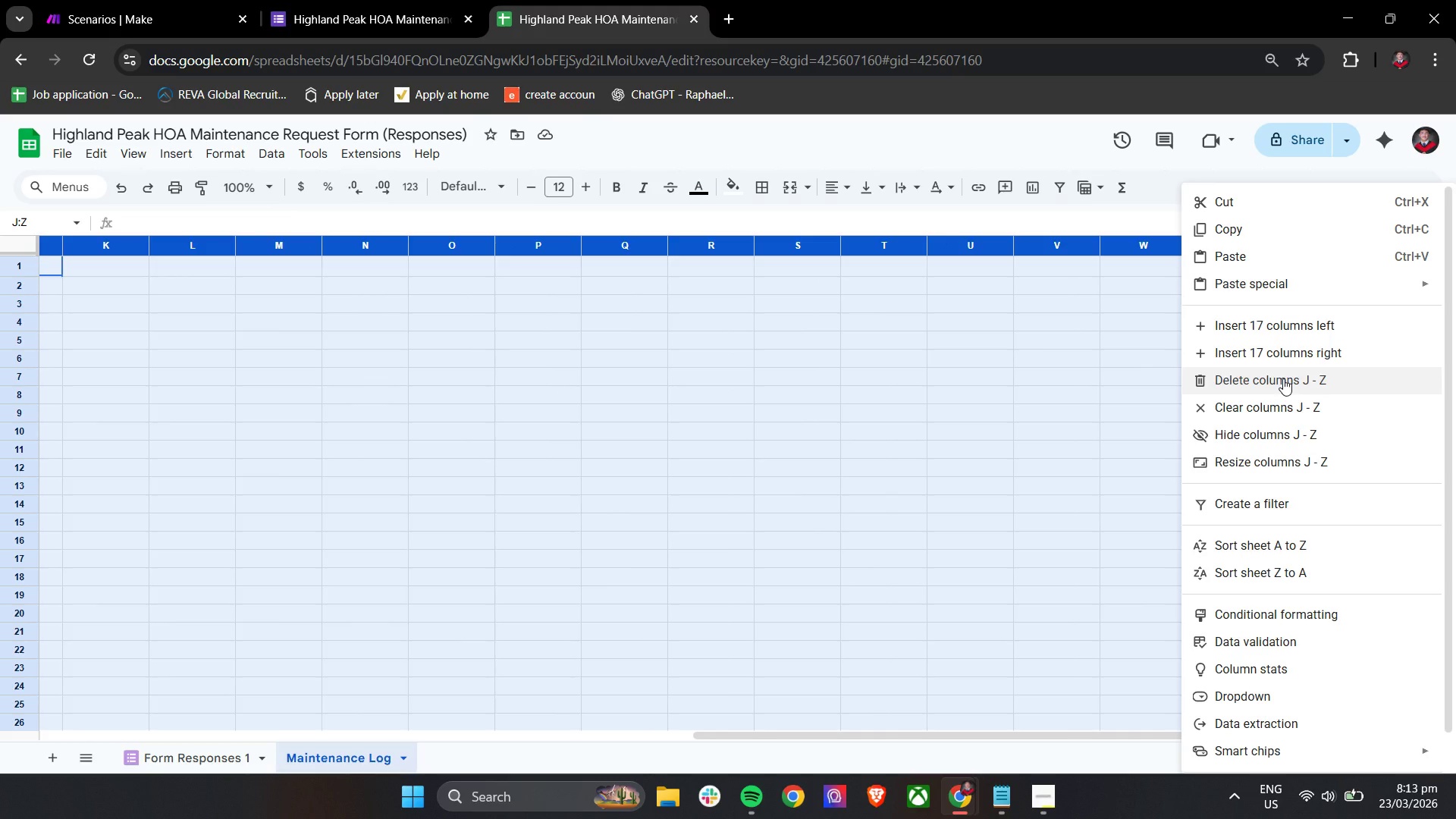 
left_click([1283, 378])
 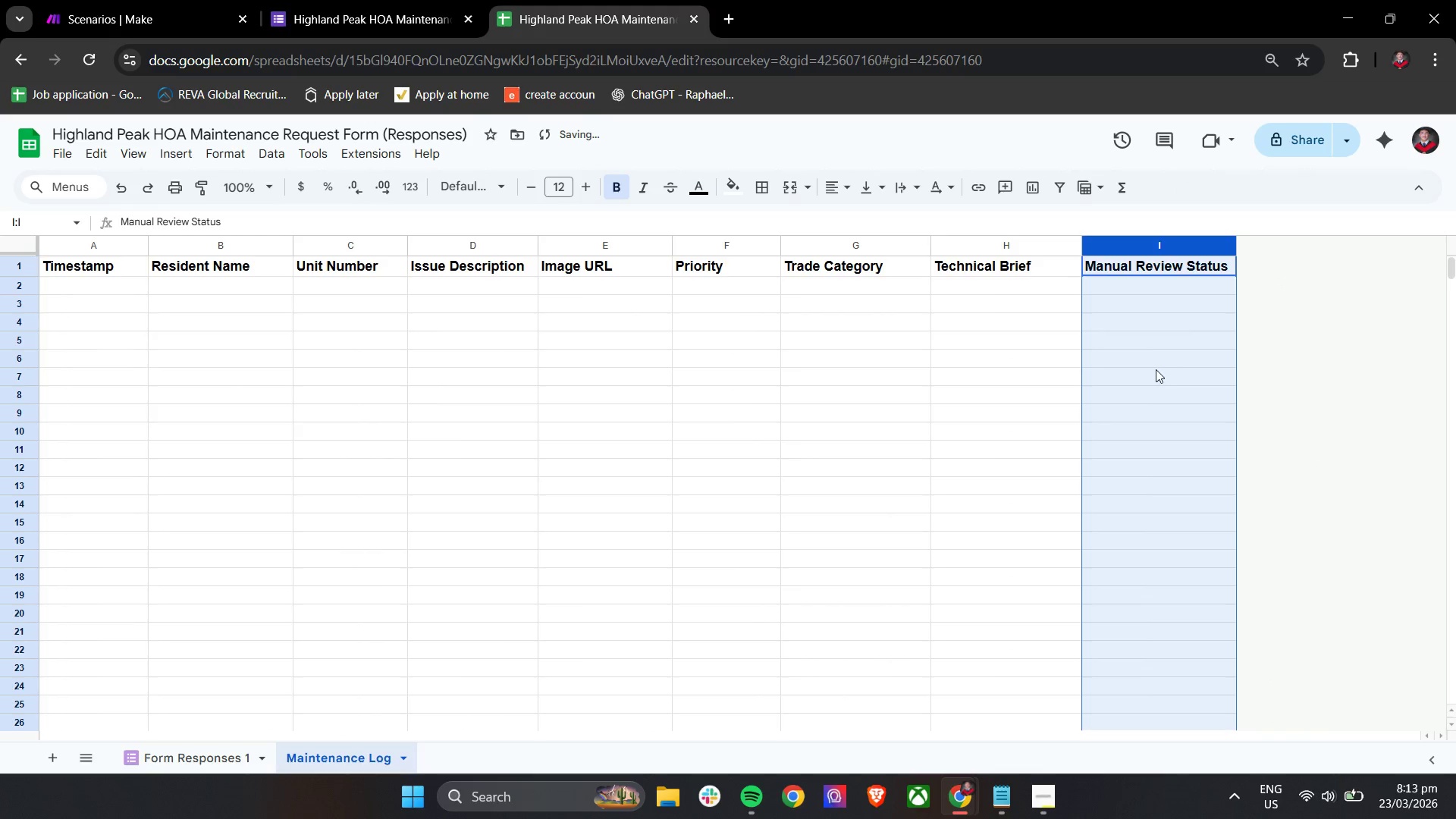 
hold_key(key=ShiftLeft, duration=0.8)
scroll: coordinate [1156, 369], scroll_direction: up, amount: 7.0
 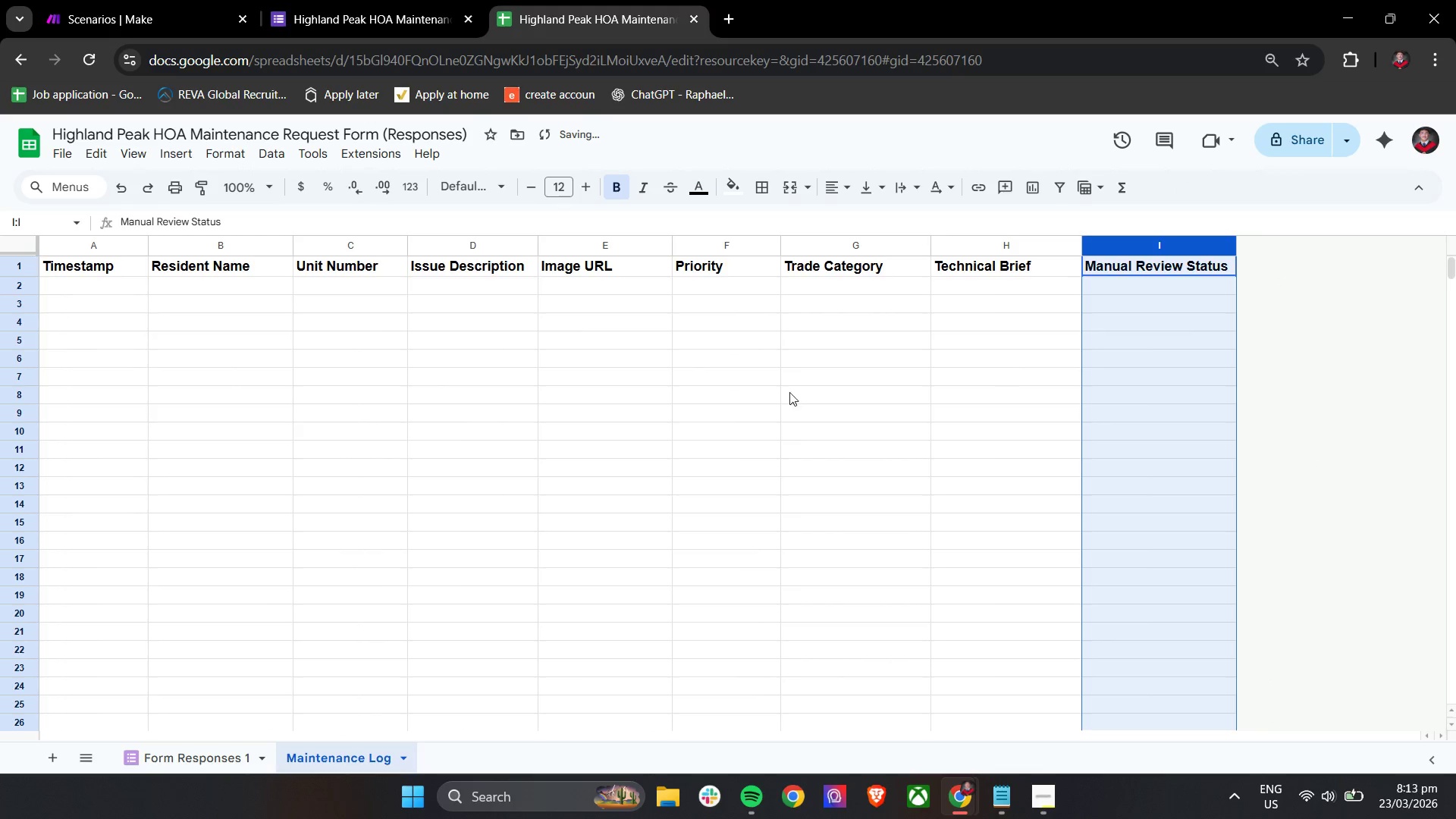 
wait(10.24)
 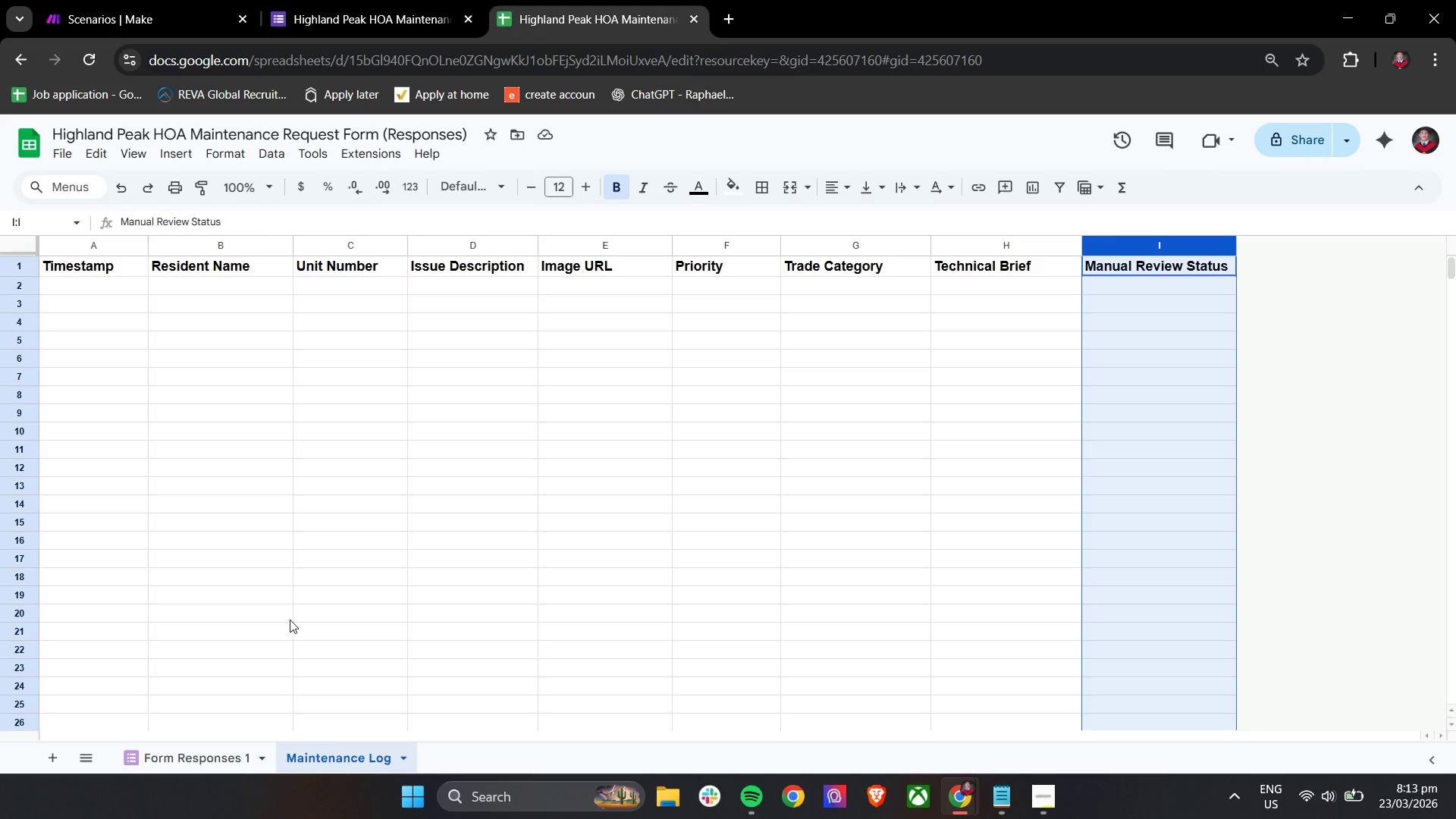 
left_click([149, 0])
 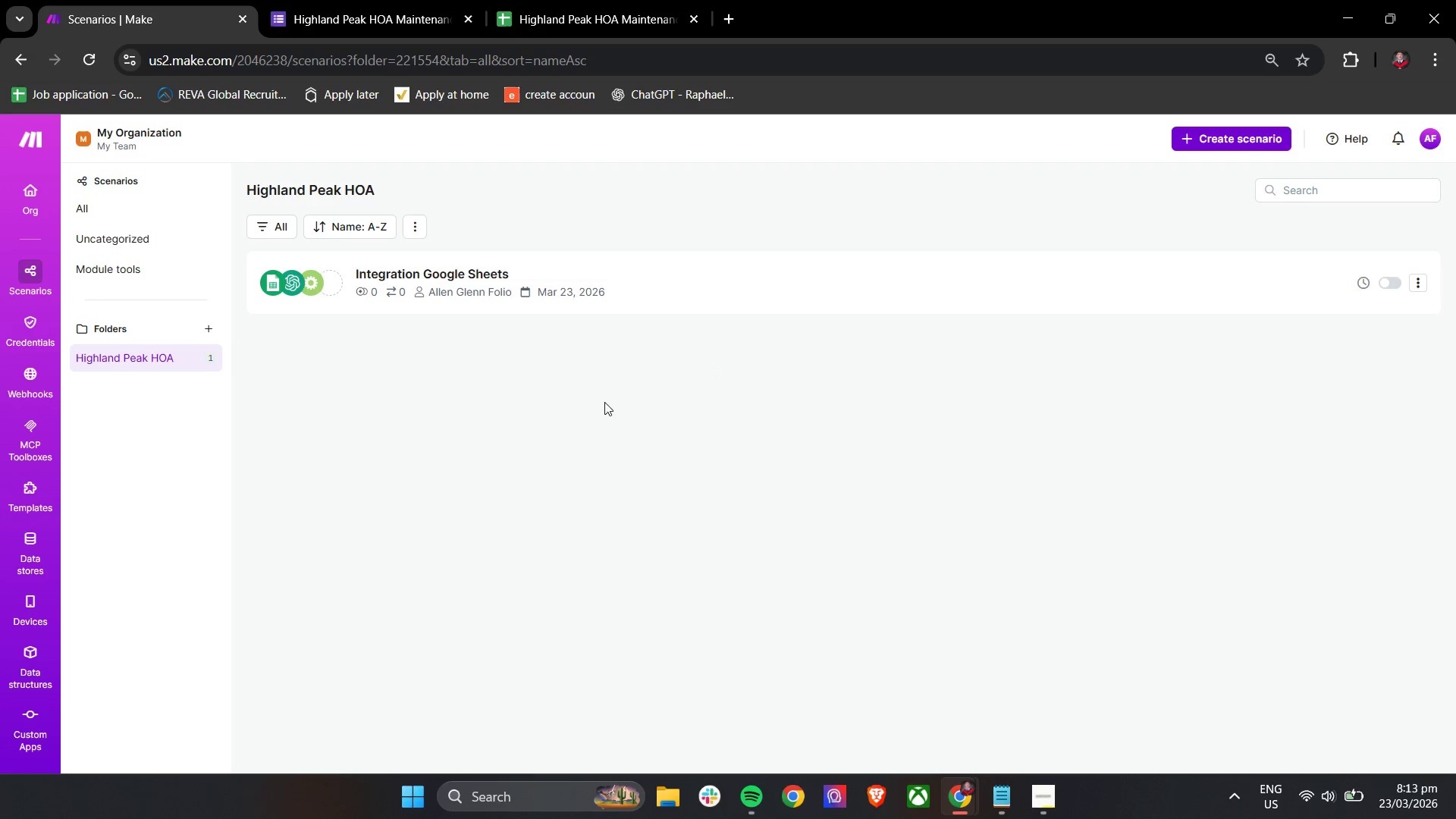 
left_click([1416, 281])
 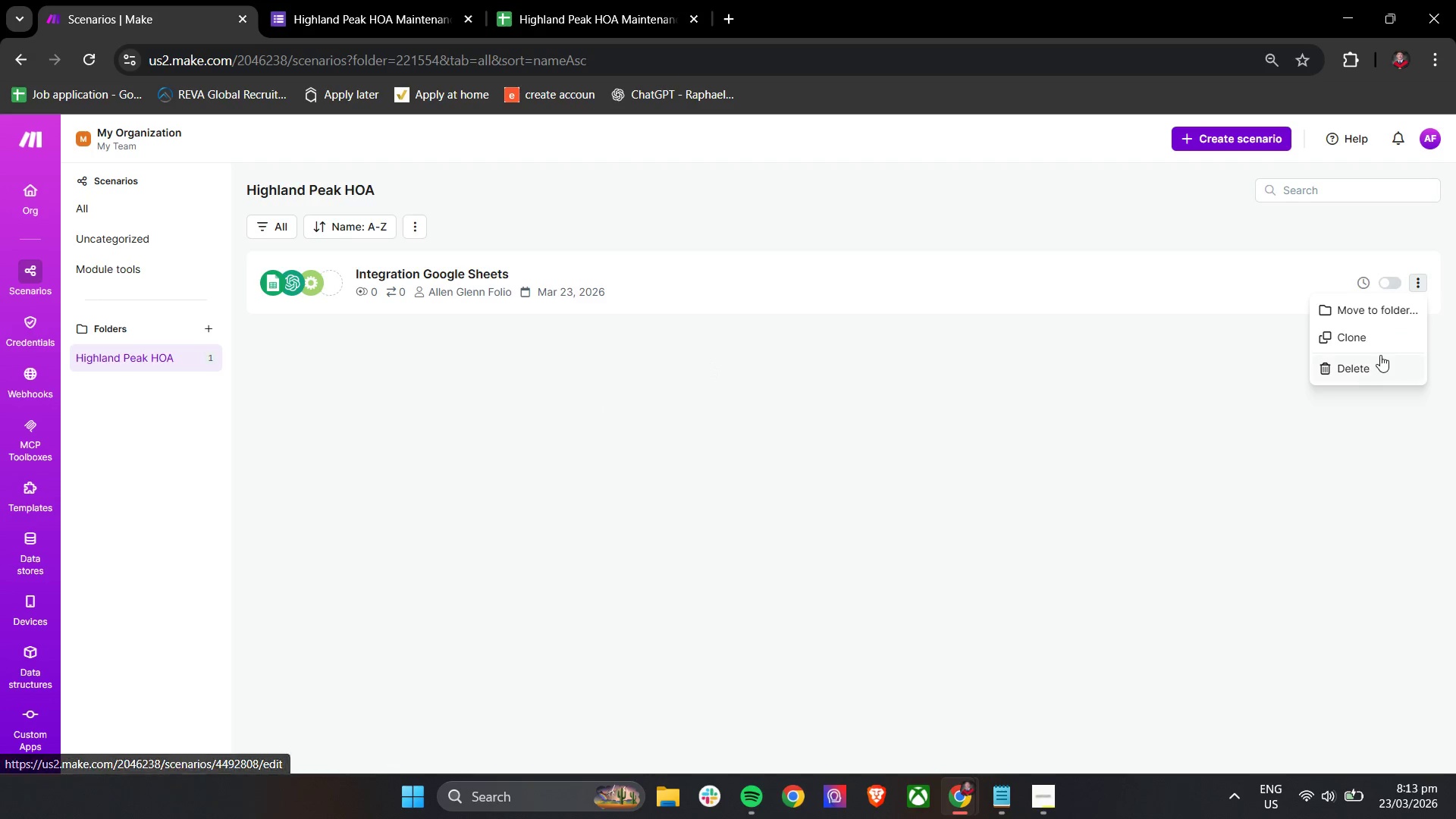 
left_click([1377, 361])
 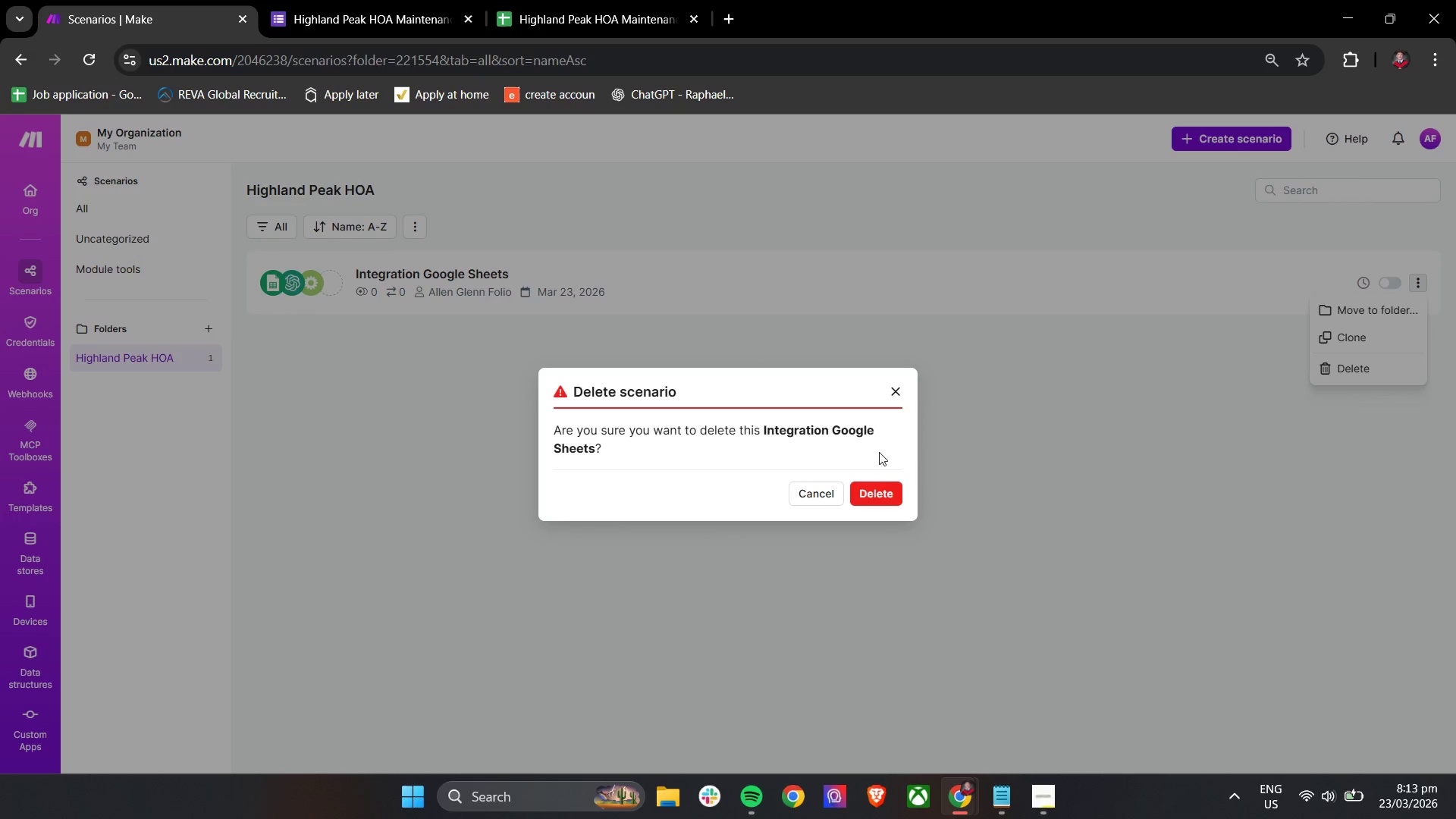 
left_click([877, 489])
 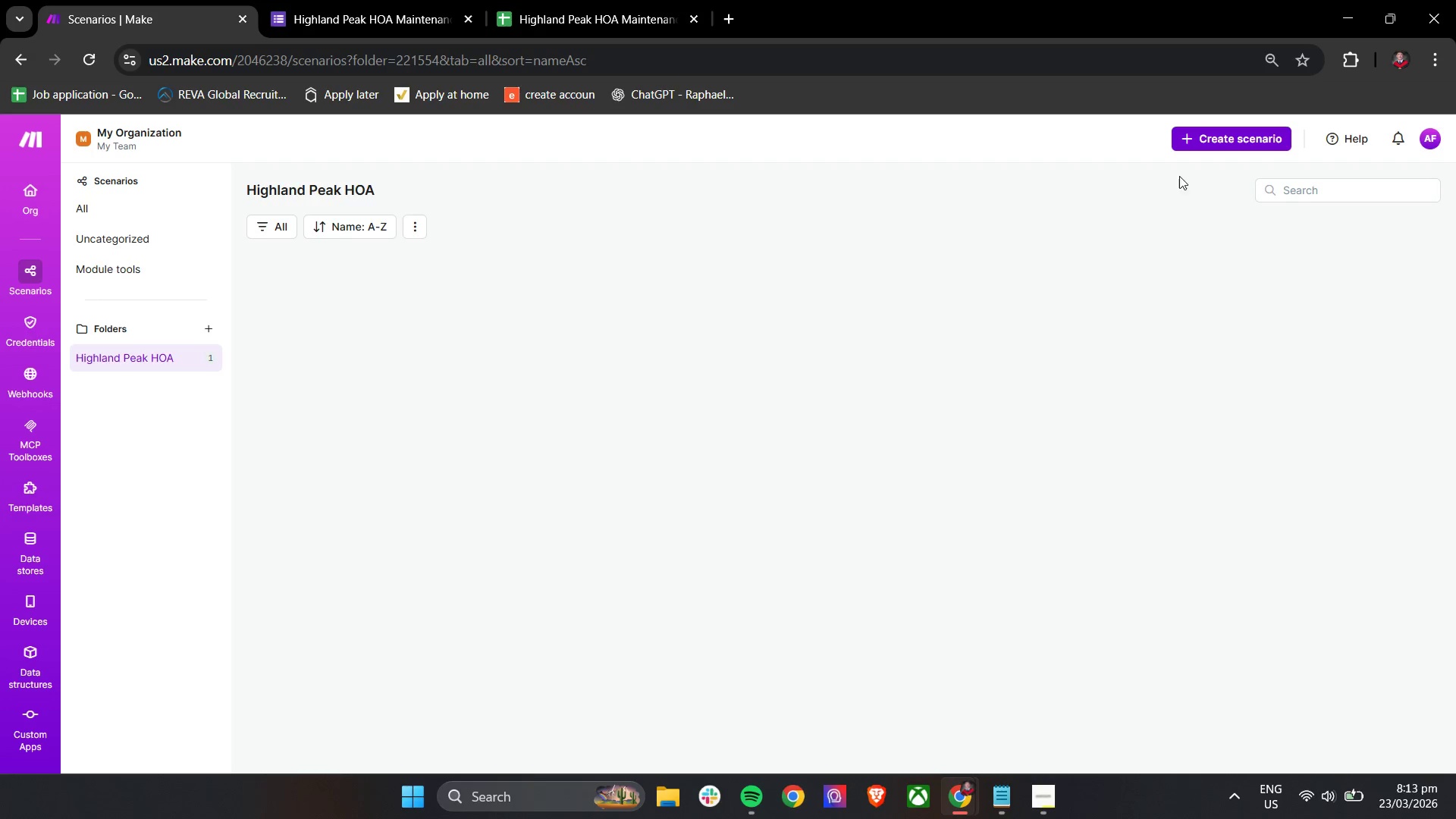 
left_click([1204, 135])
 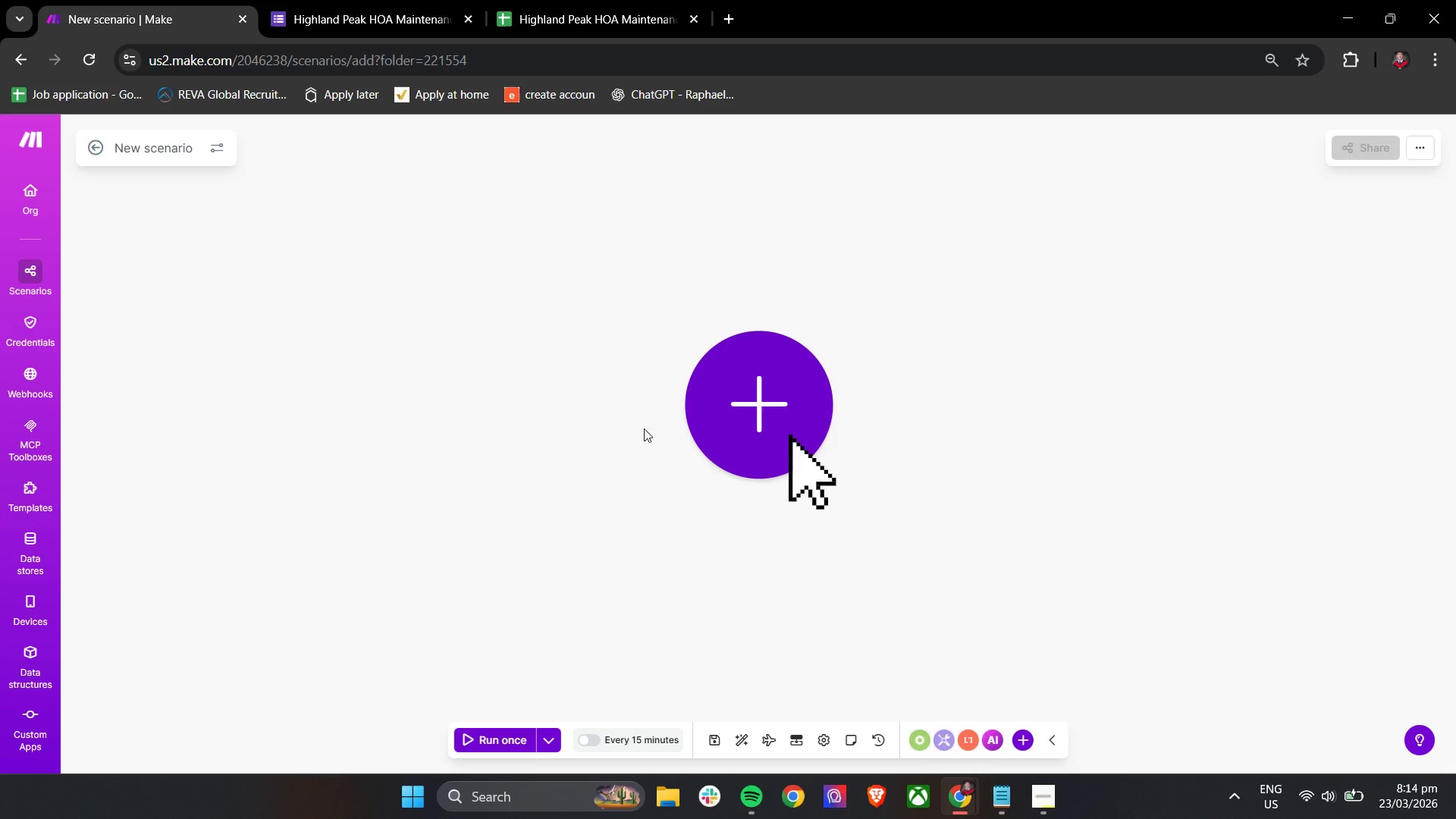 
wait(7.78)
 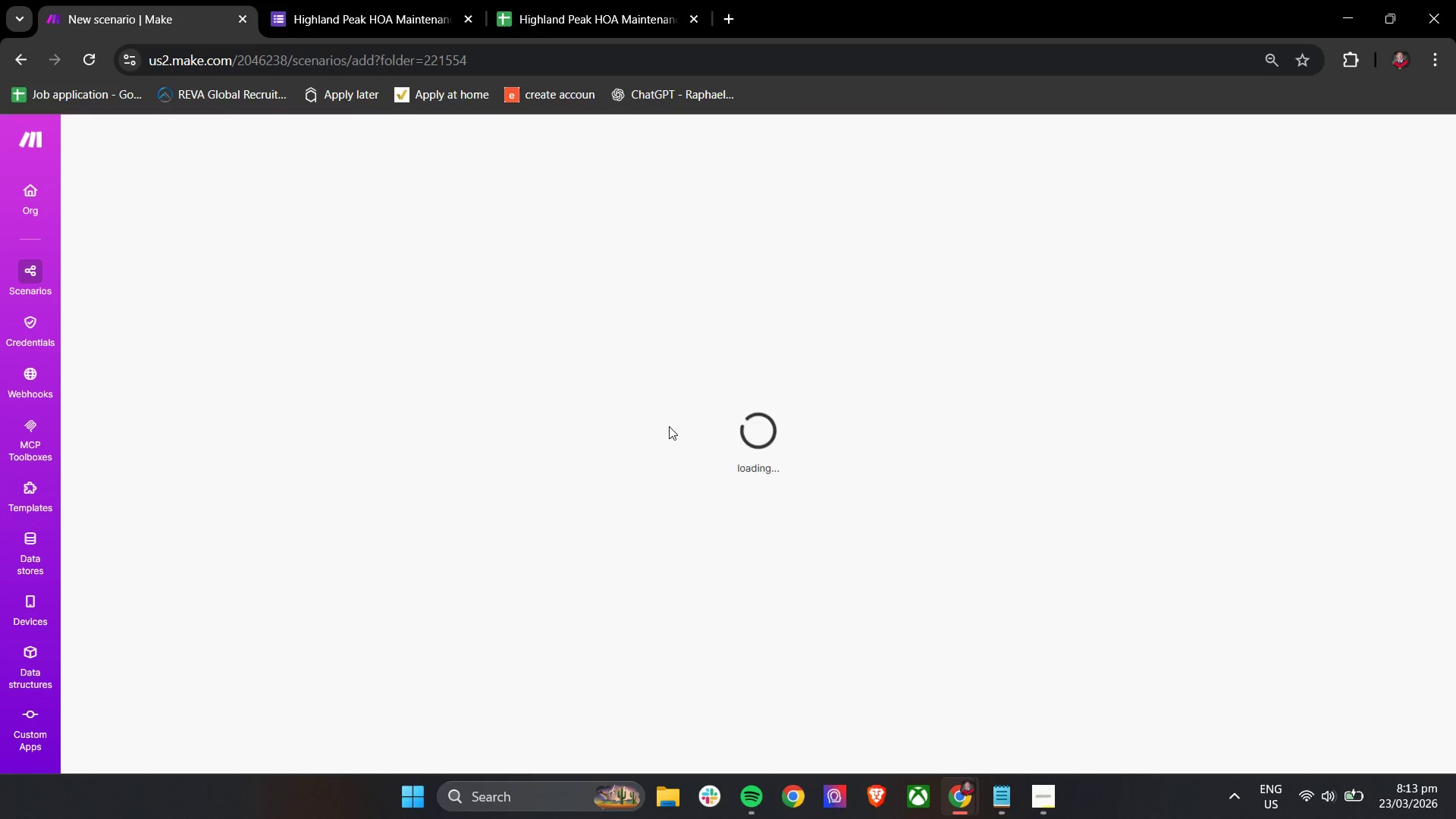 
left_click([773, 407])
 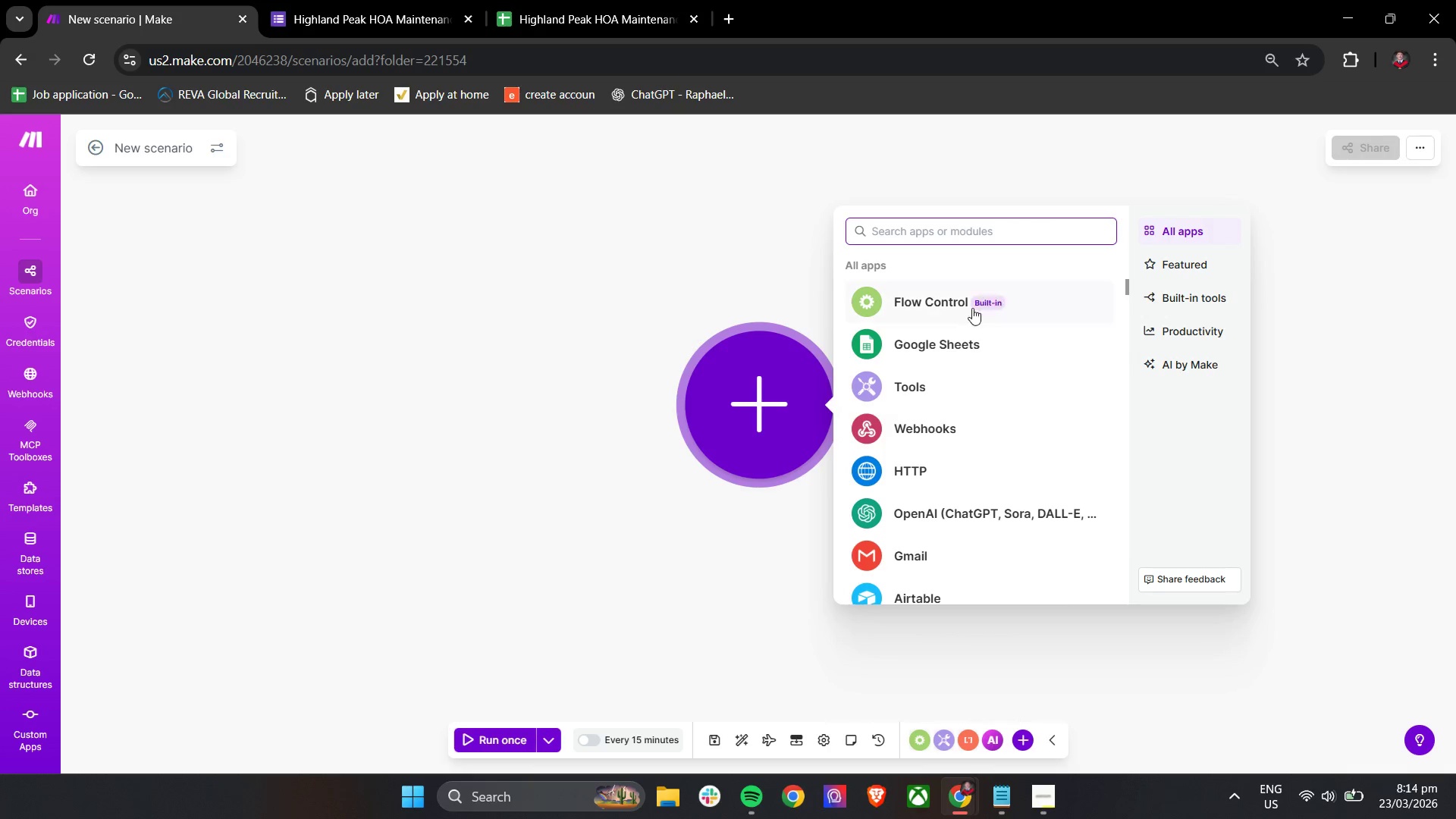 
left_click([946, 346])
 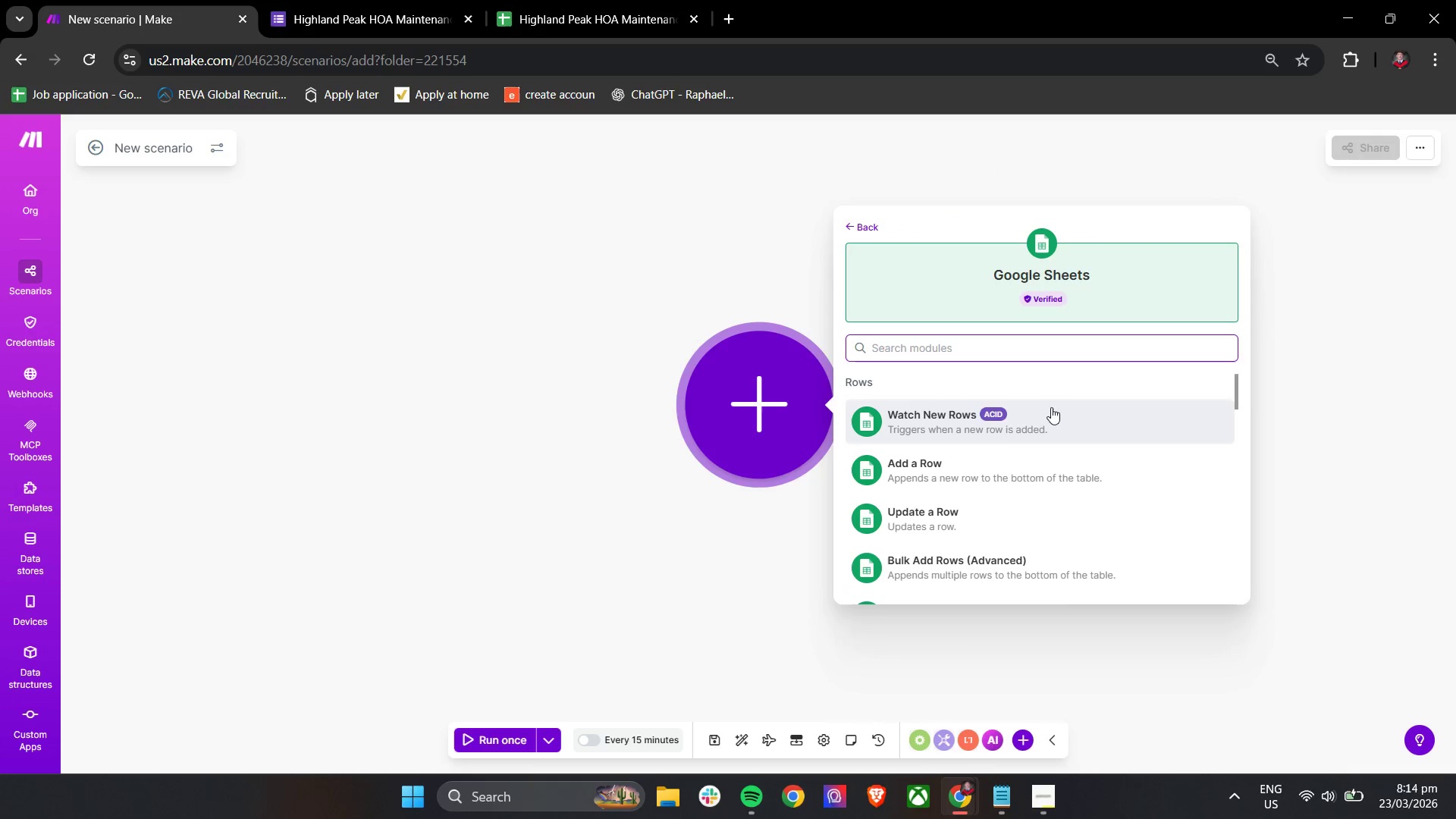 
left_click([971, 432])
 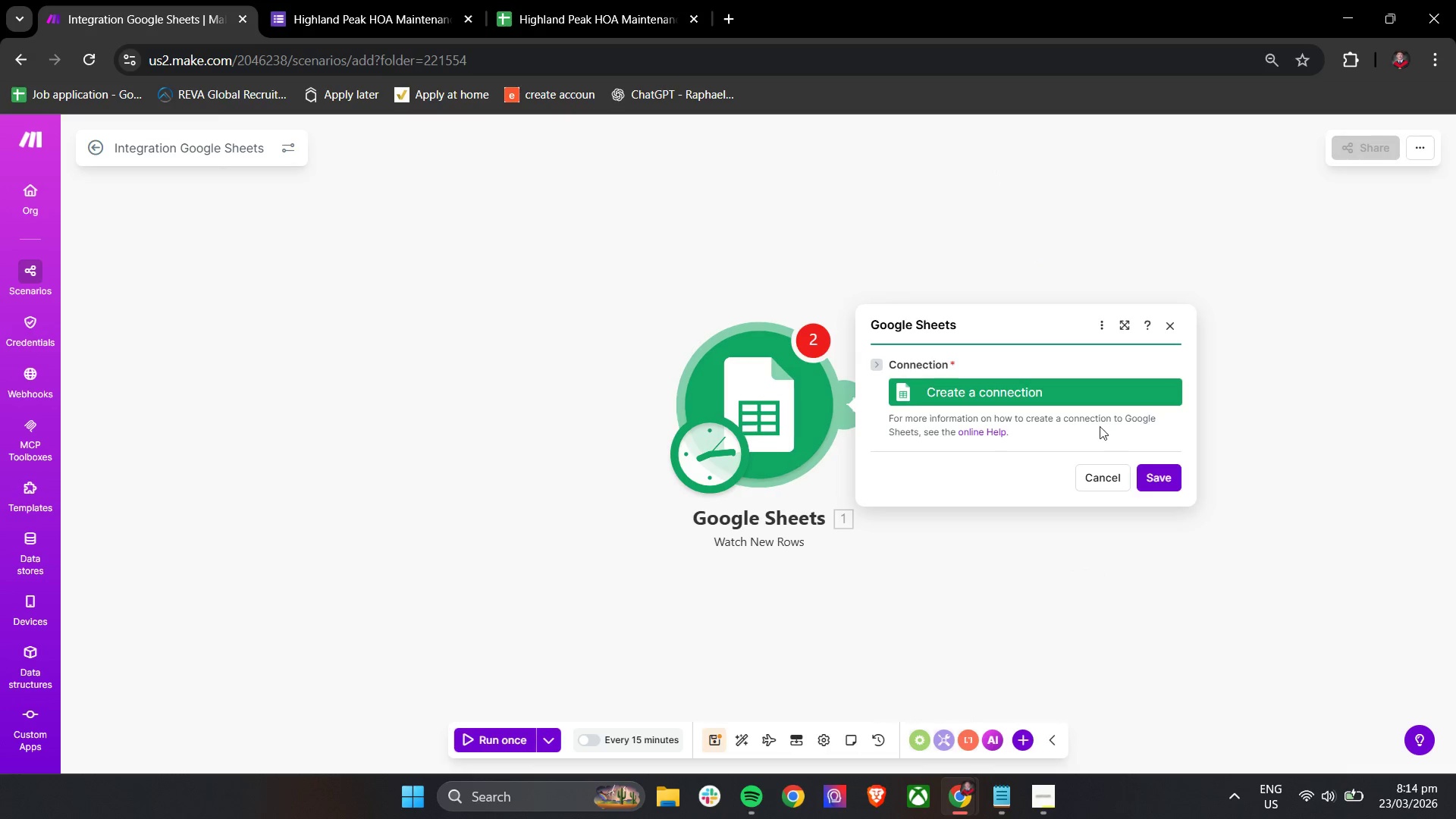 
left_click([1031, 395])
 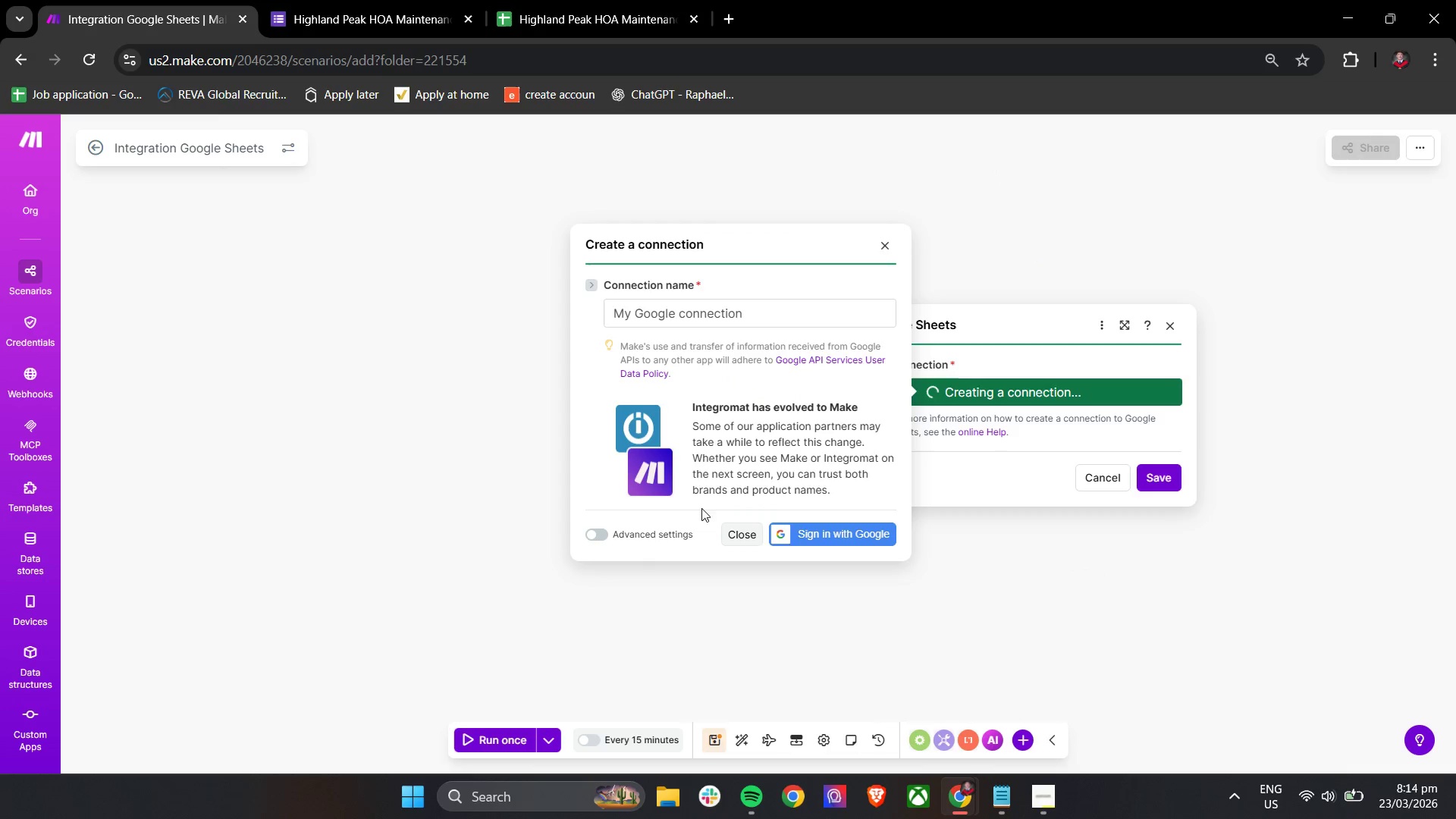 
left_click([811, 535])
 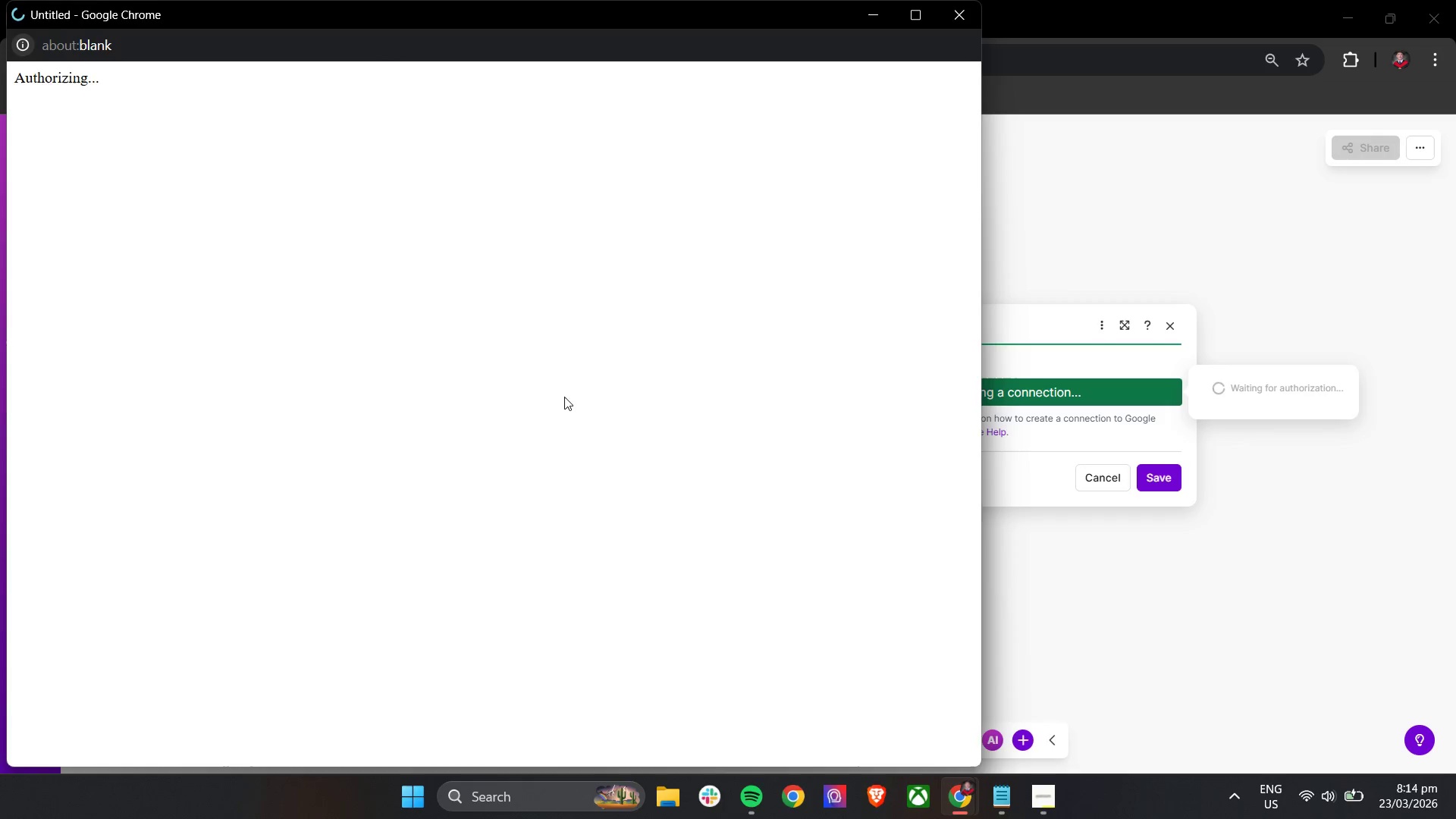 
left_click([696, 249])
 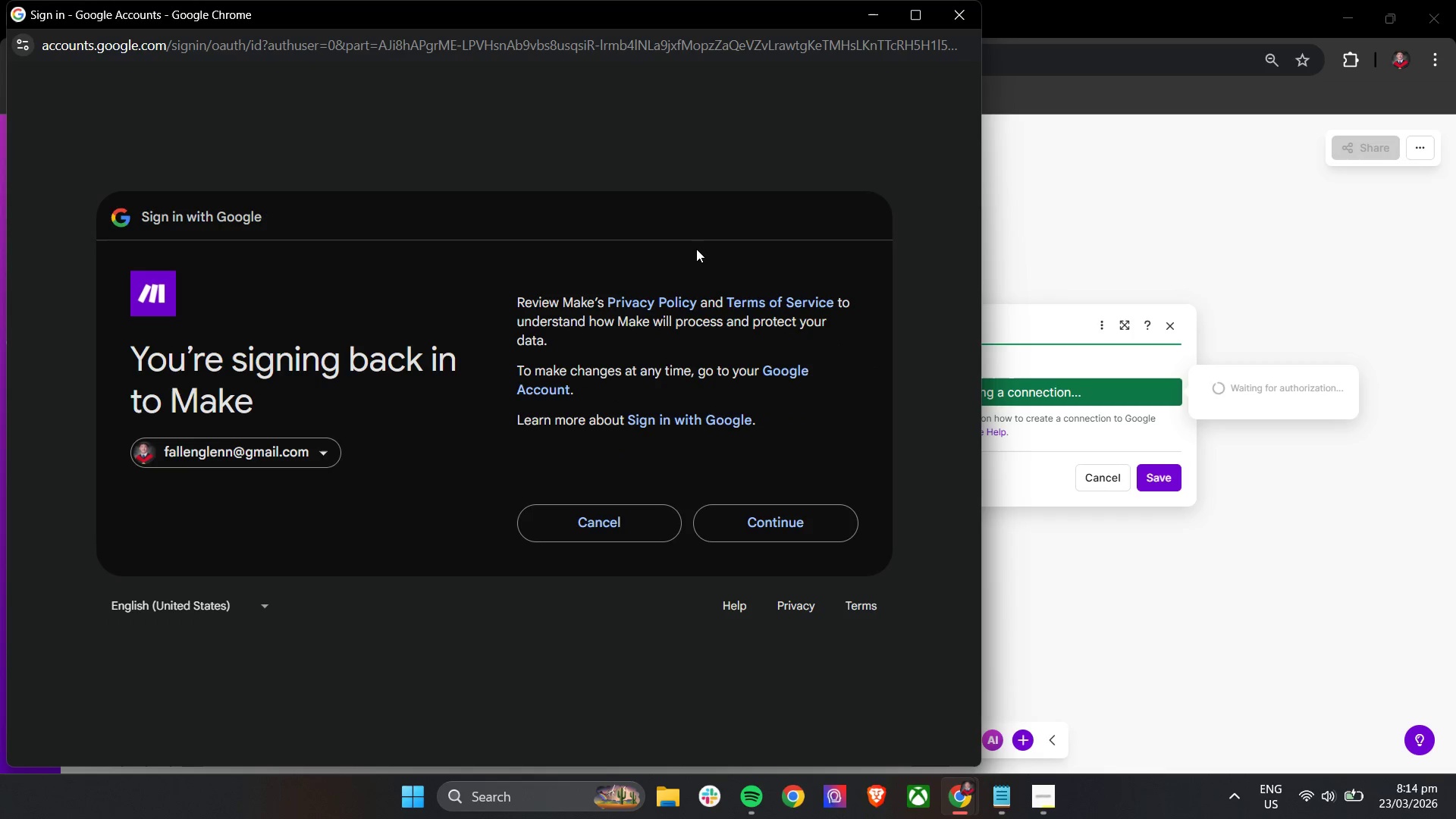 
left_click([819, 532])
 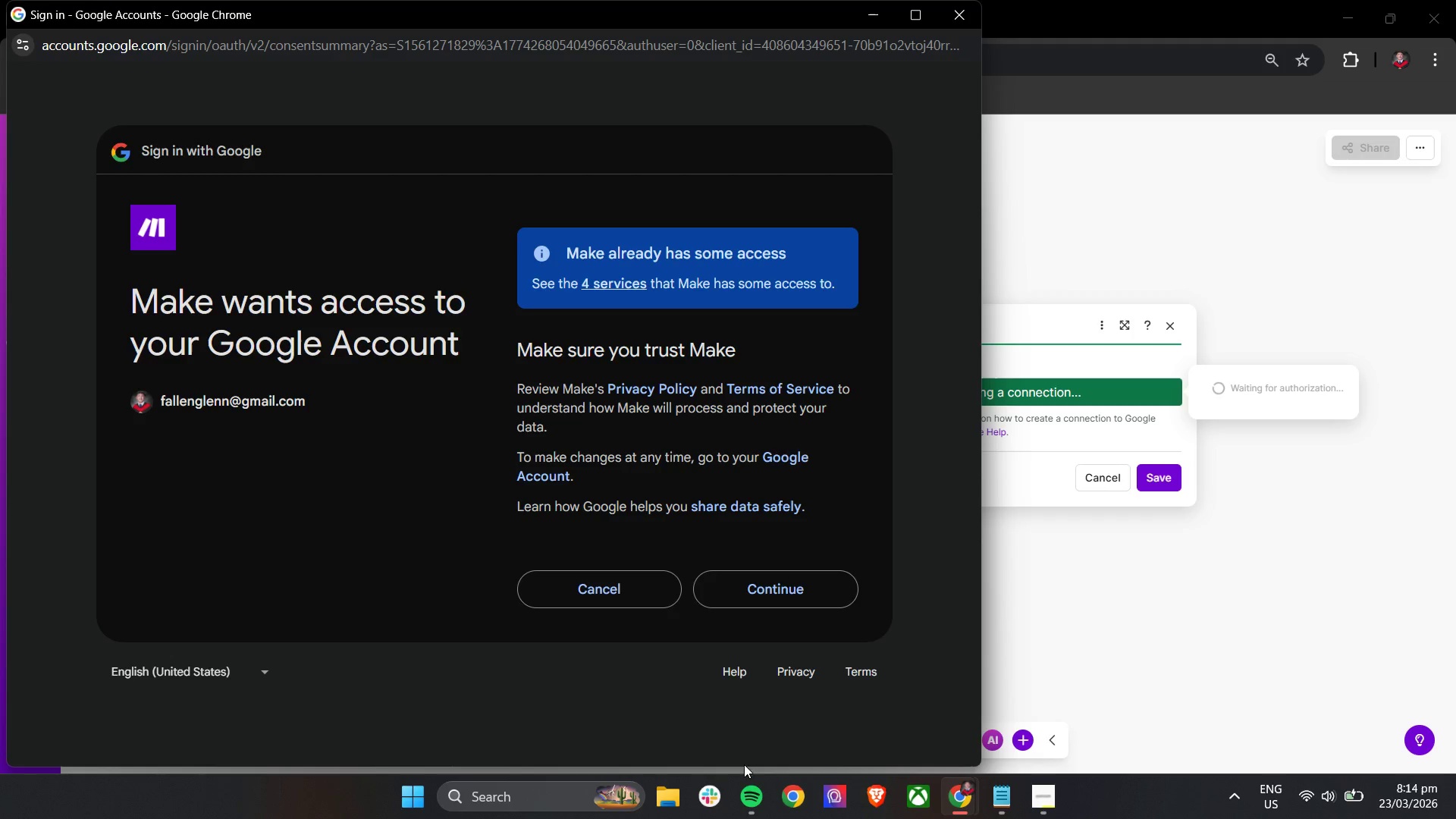 
left_click([767, 586])
 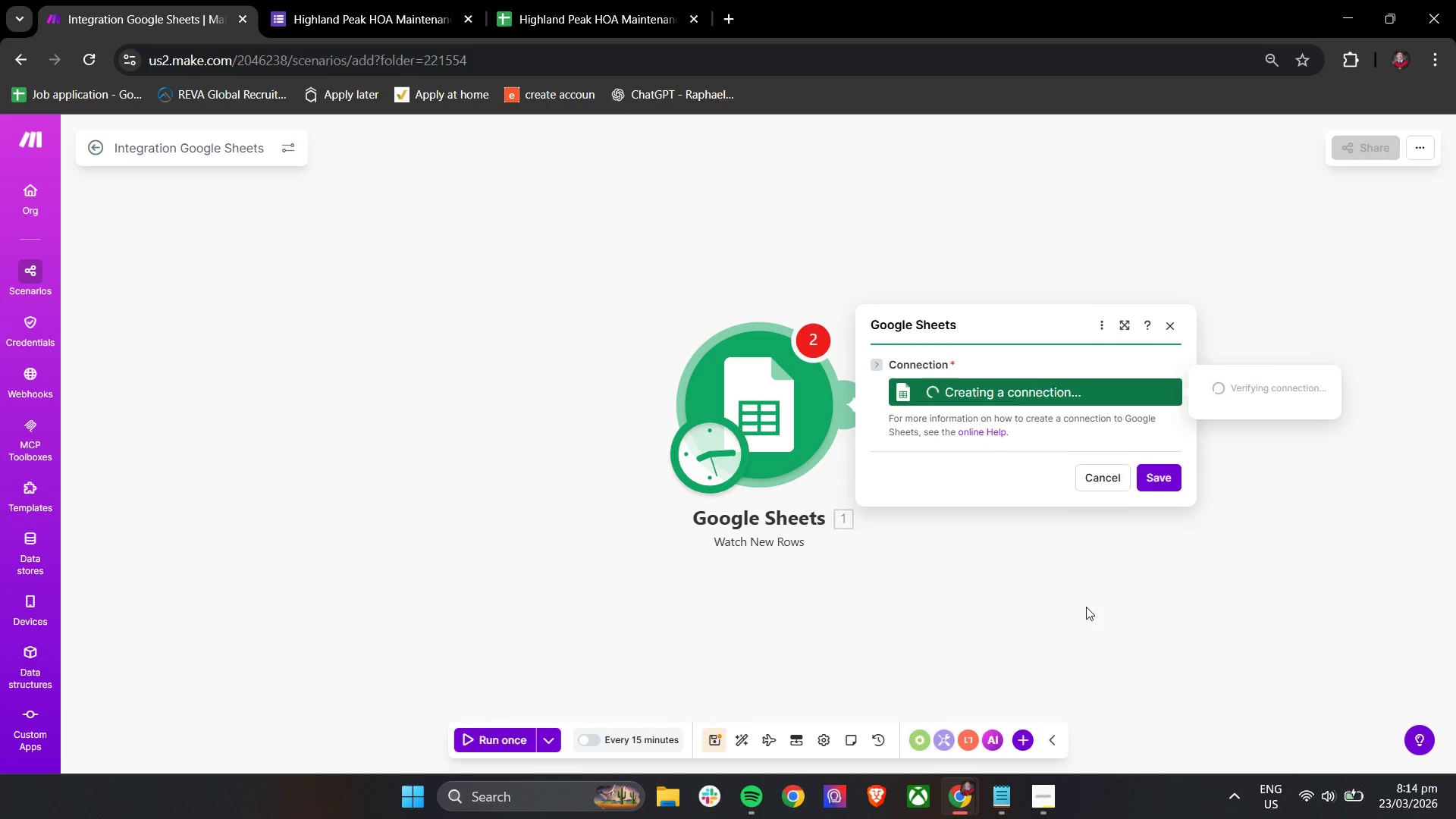 
wait(9.98)
 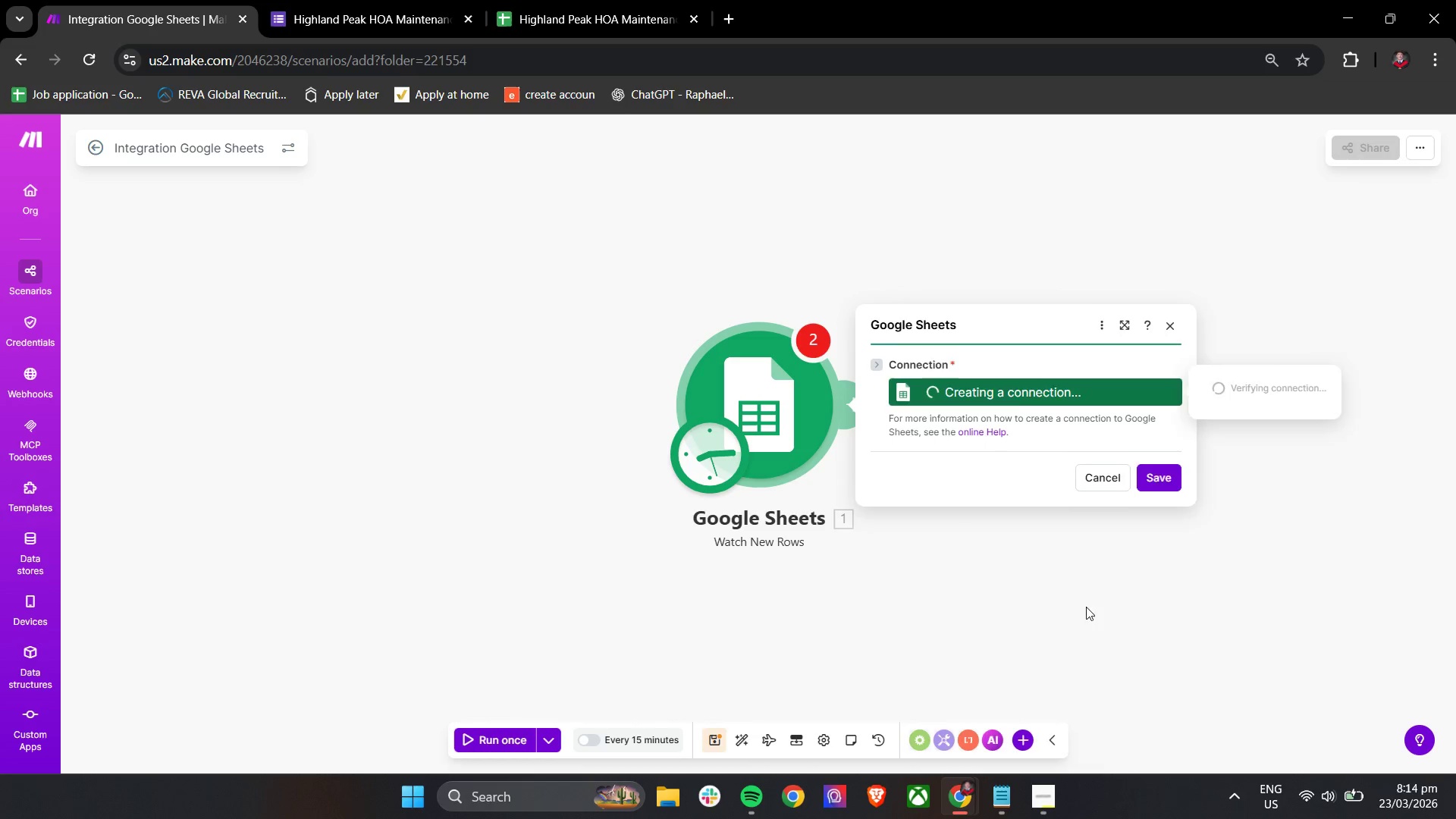 
left_click([987, 428])
 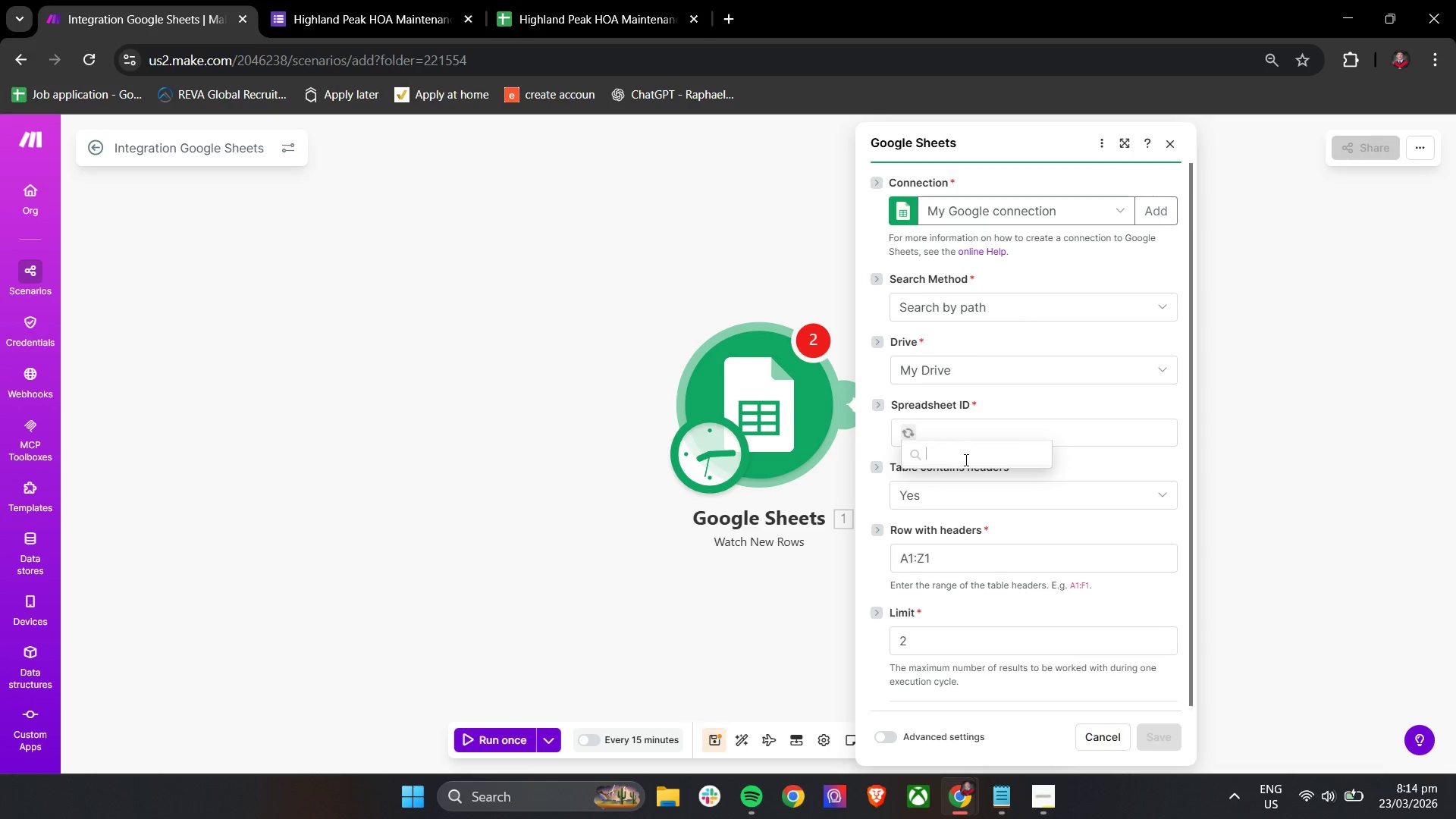 
mouse_move([987, 458])
 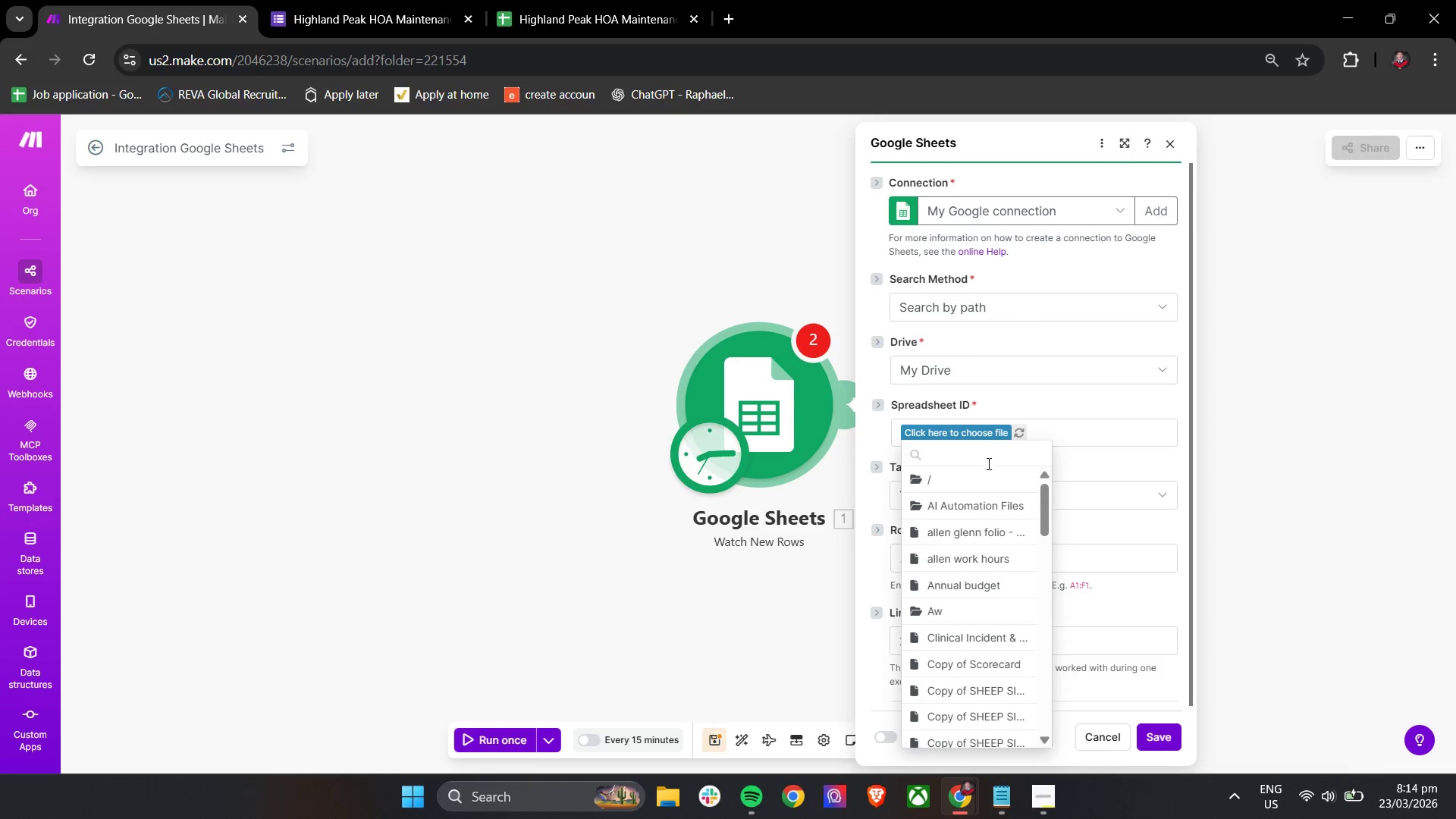 
left_click([987, 463])
 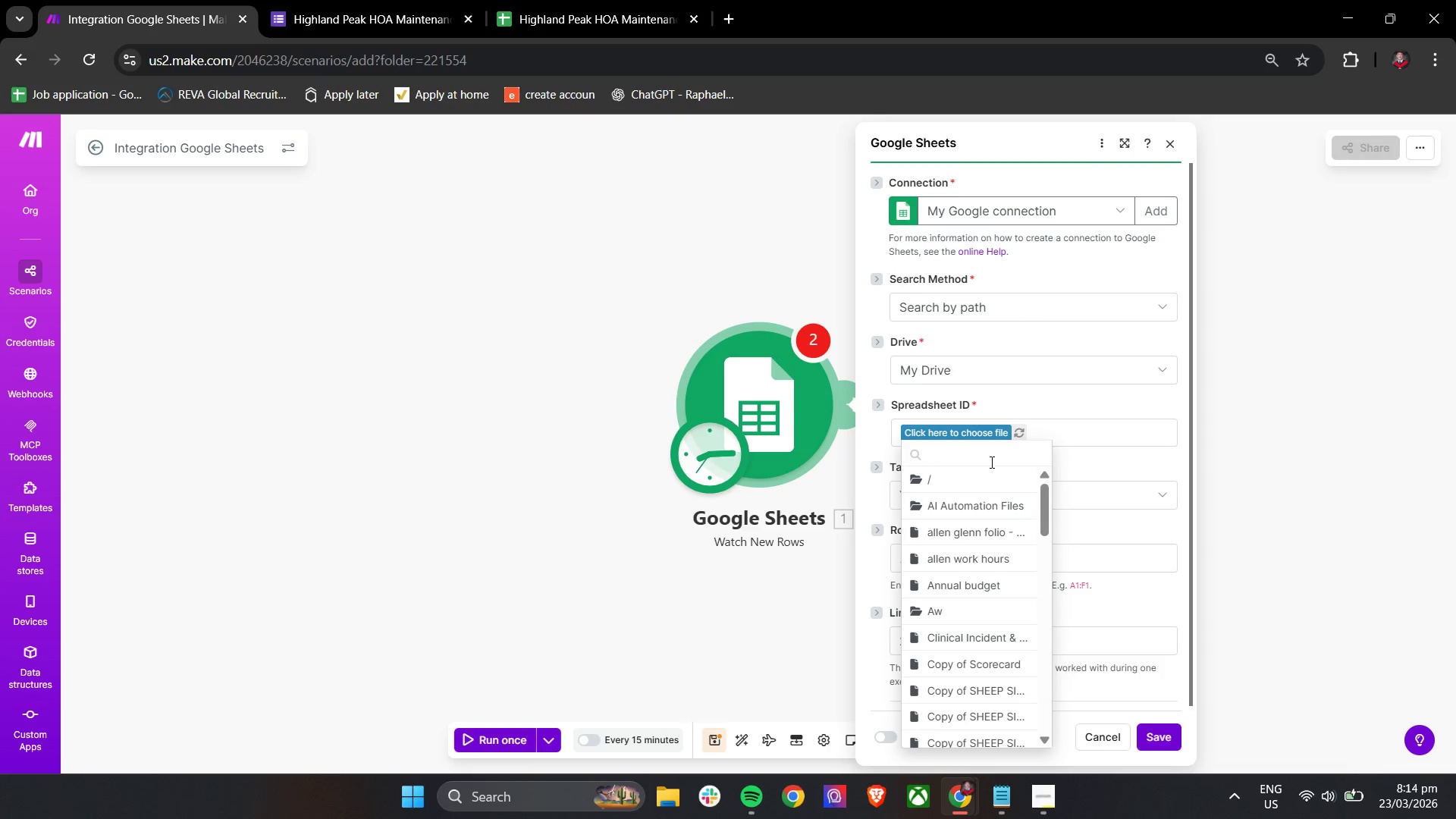 
type(hig)
 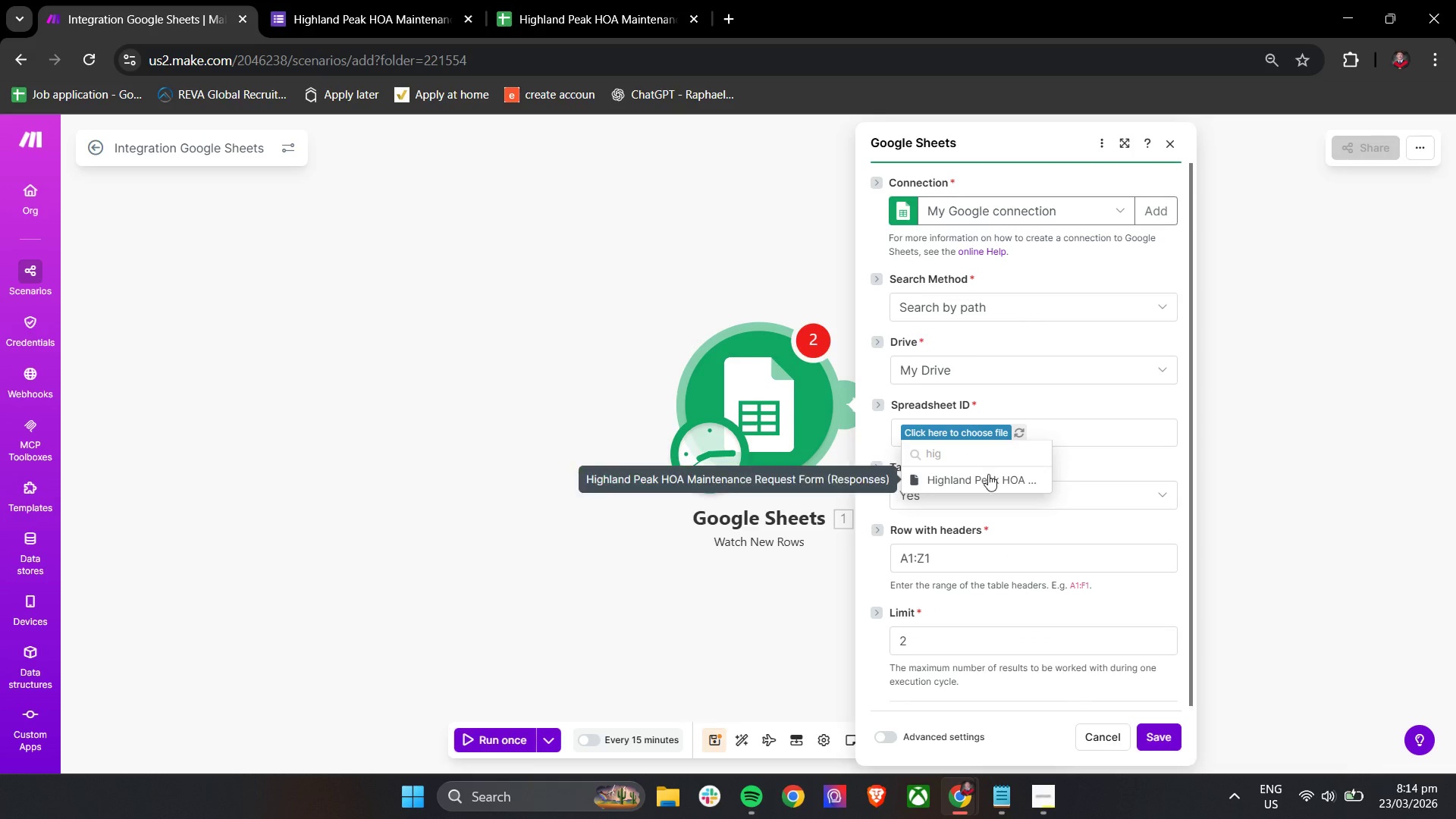 
left_click([988, 475])
 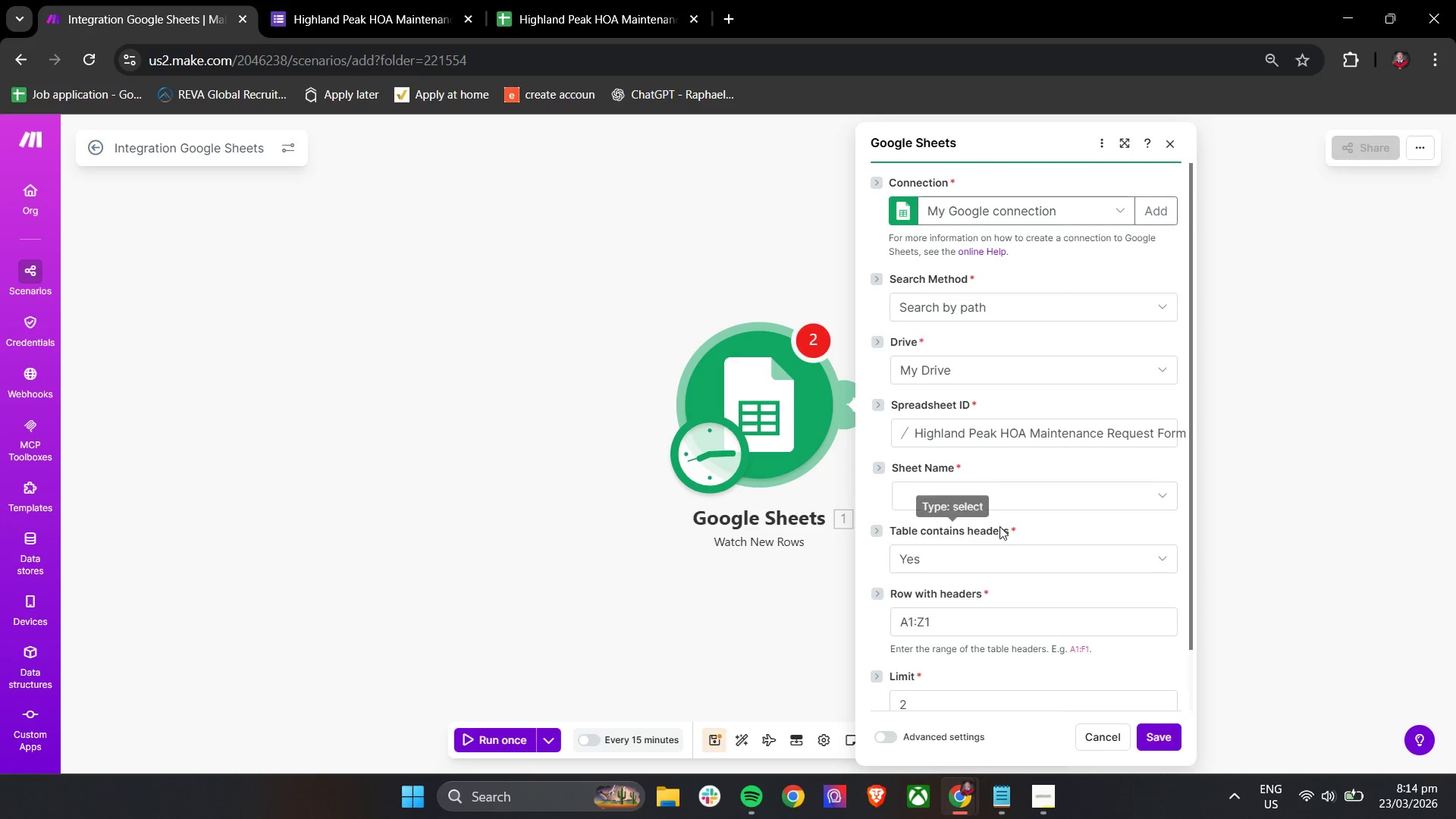 
left_click([927, 493])
 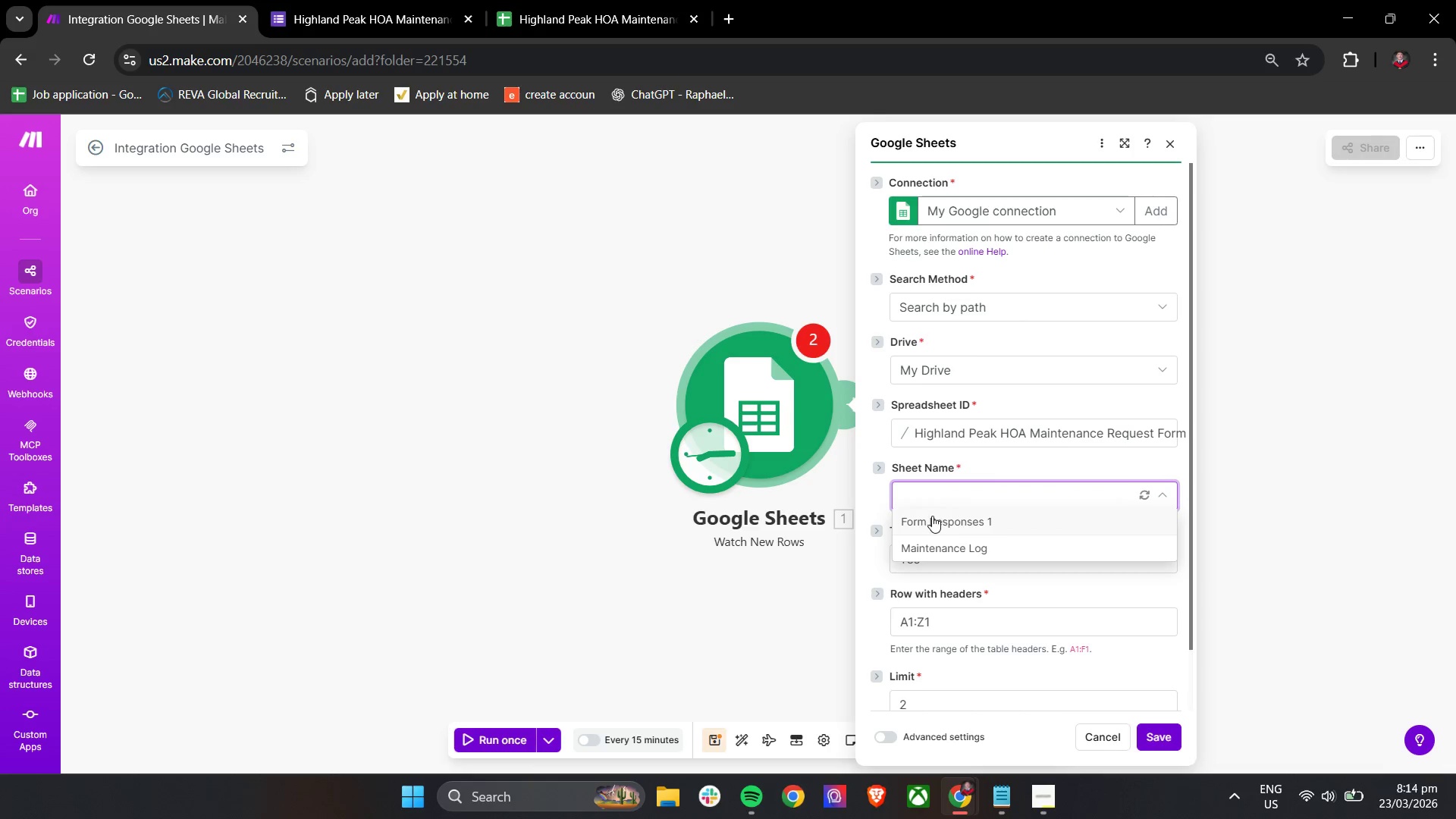 
left_click([933, 517])
 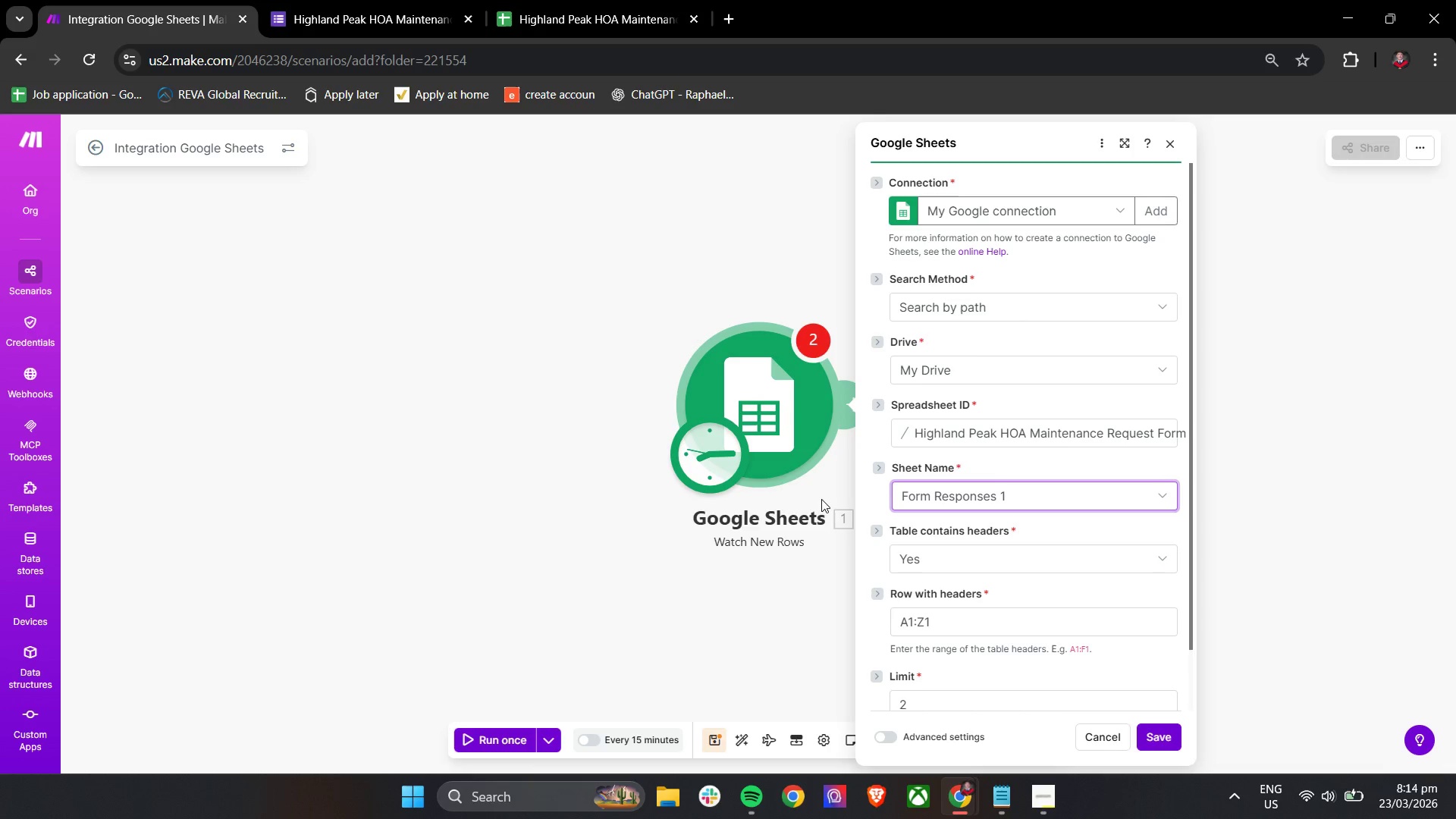 
scroll: coordinate [1015, 497], scroll_direction: down, amount: 2.0
 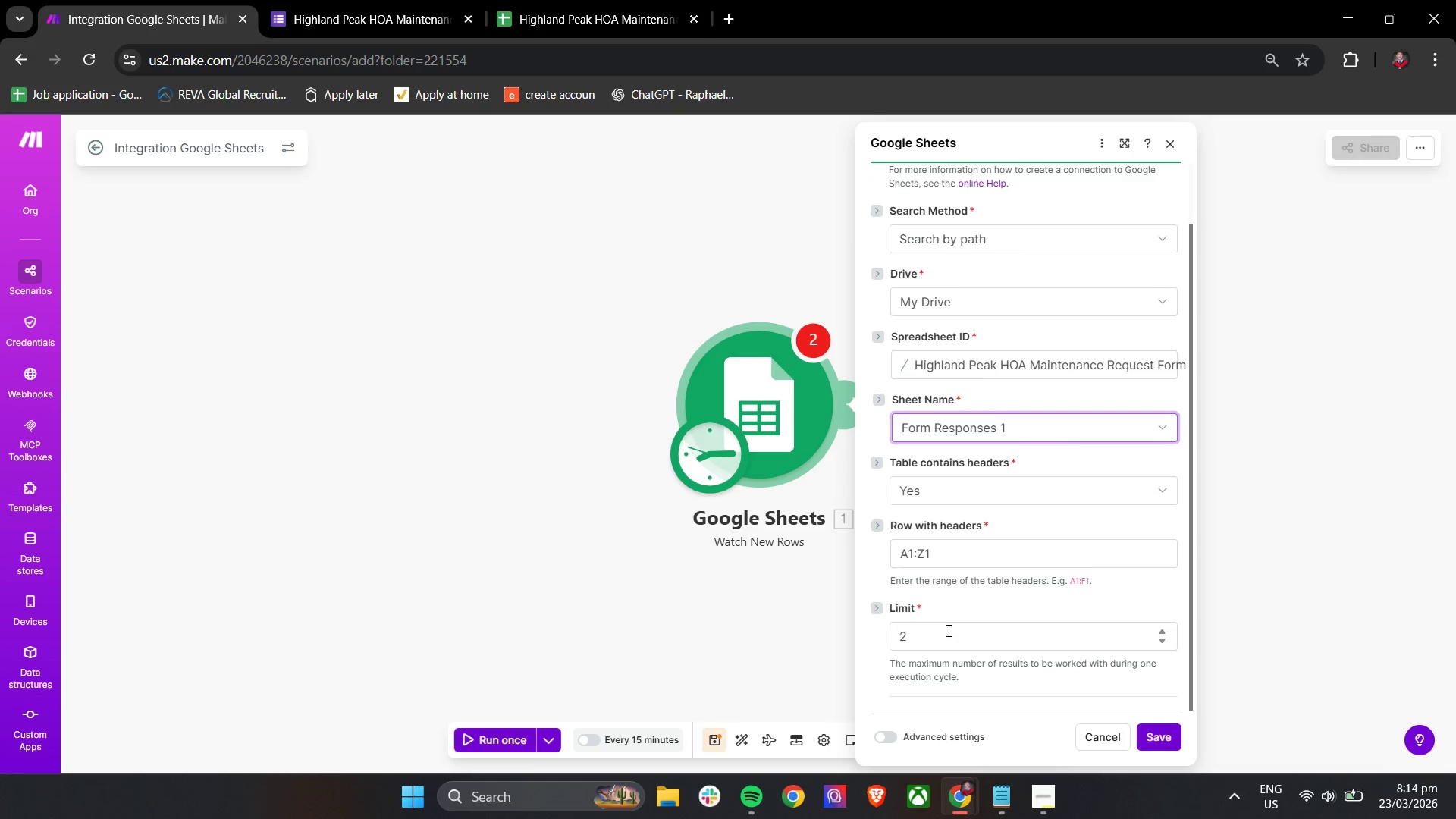 
double_click([947, 630])
 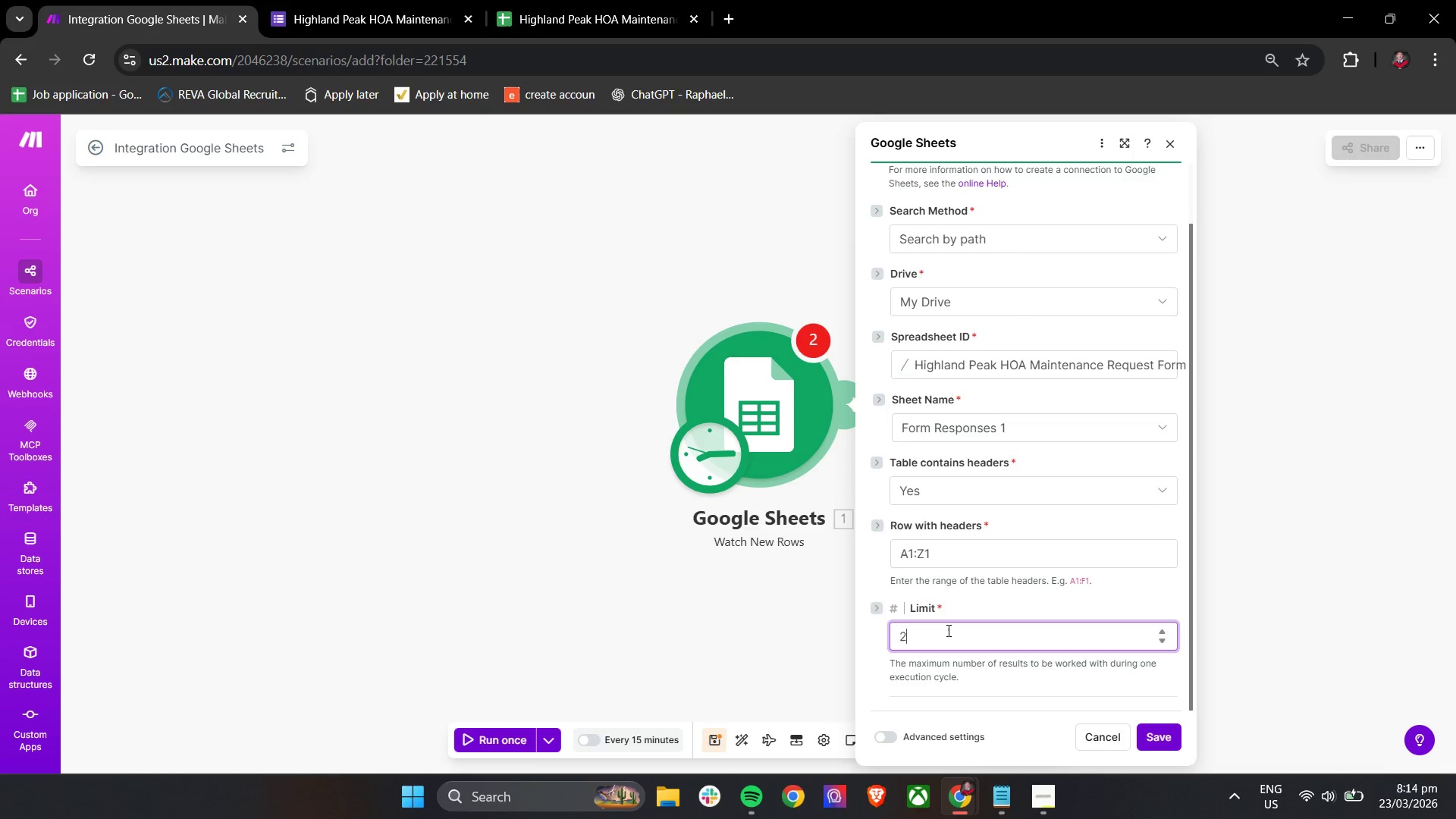 
triple_click([947, 630])
 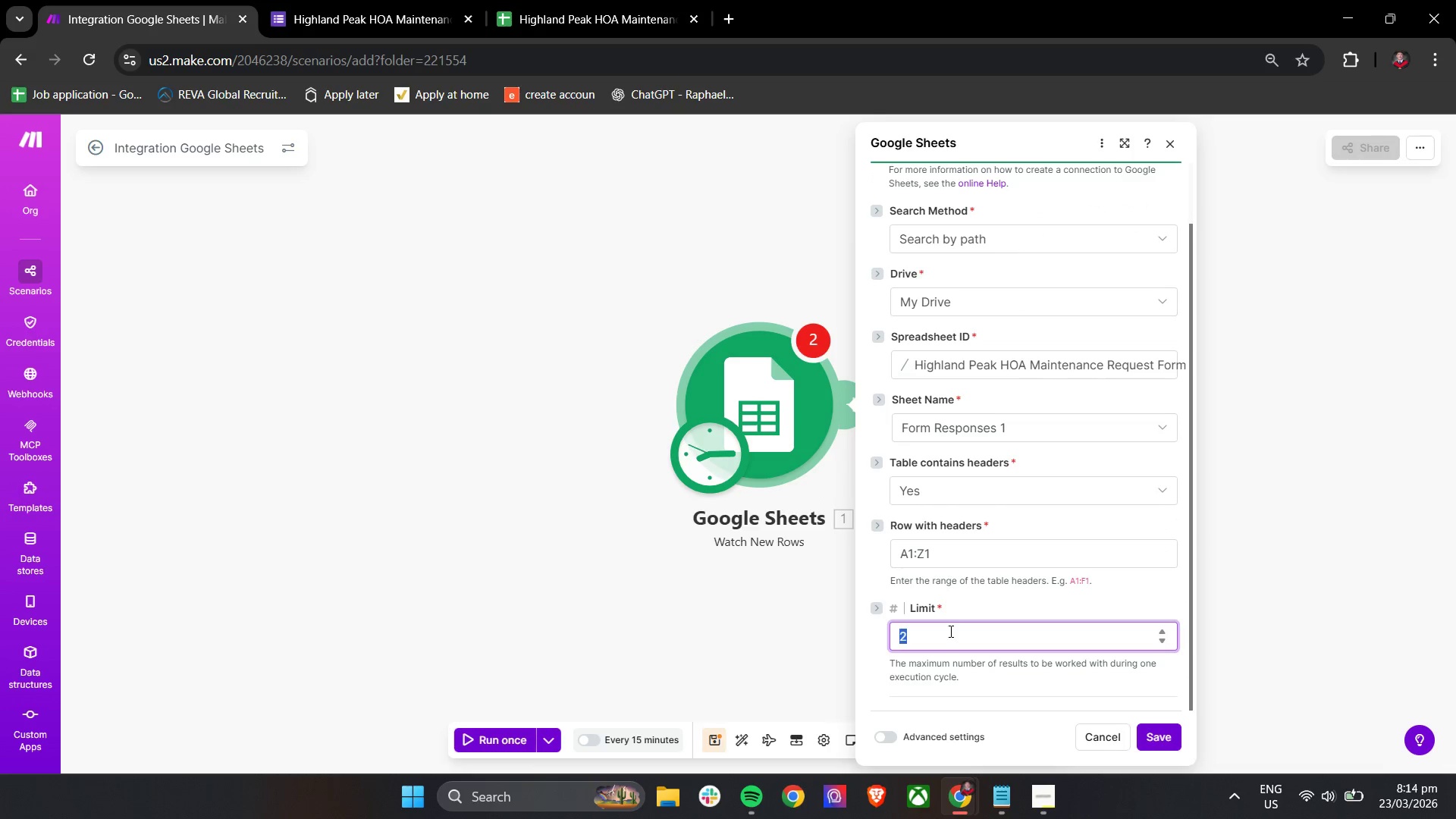 
key(Backspace)
 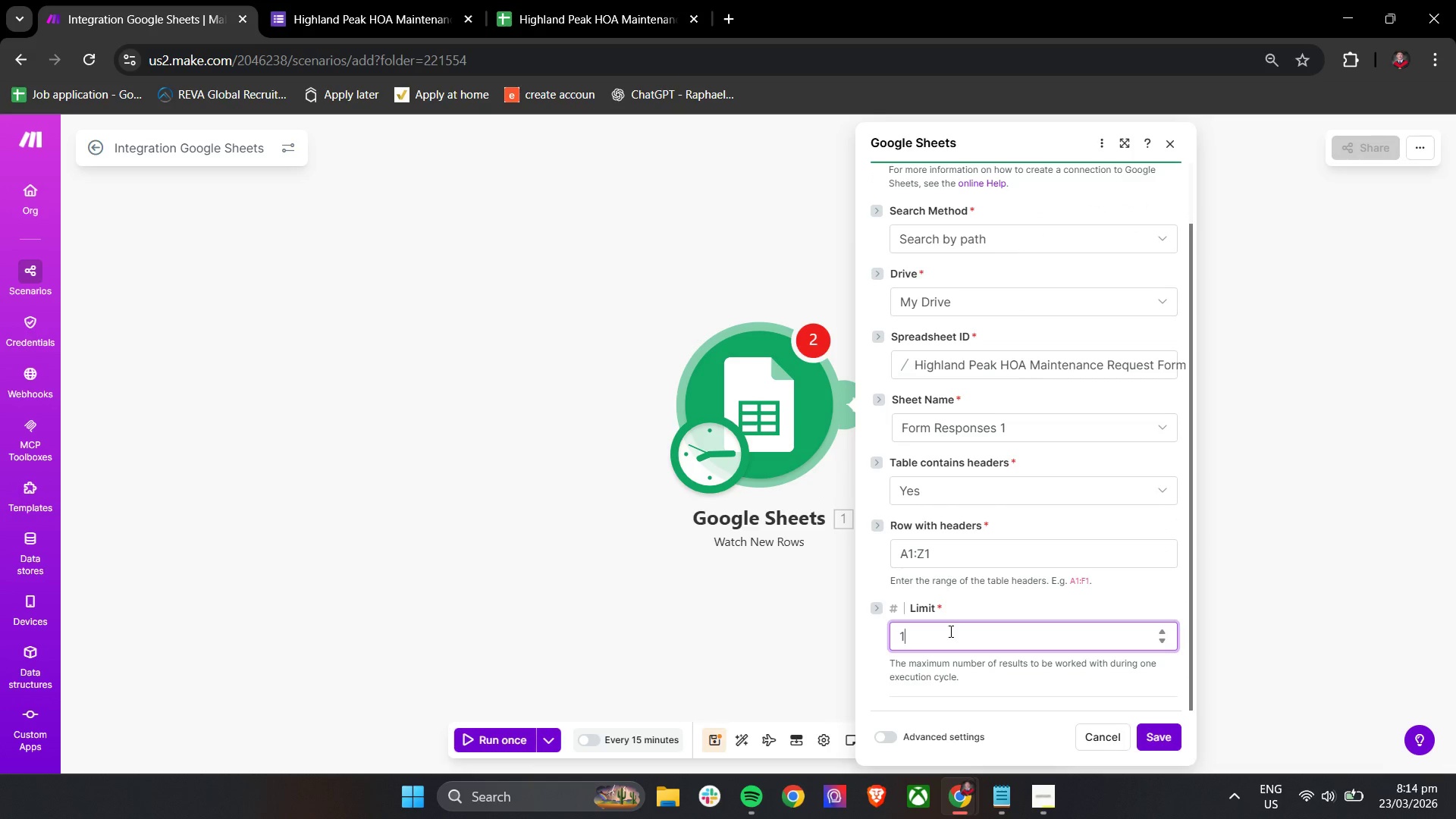 
key(1)
 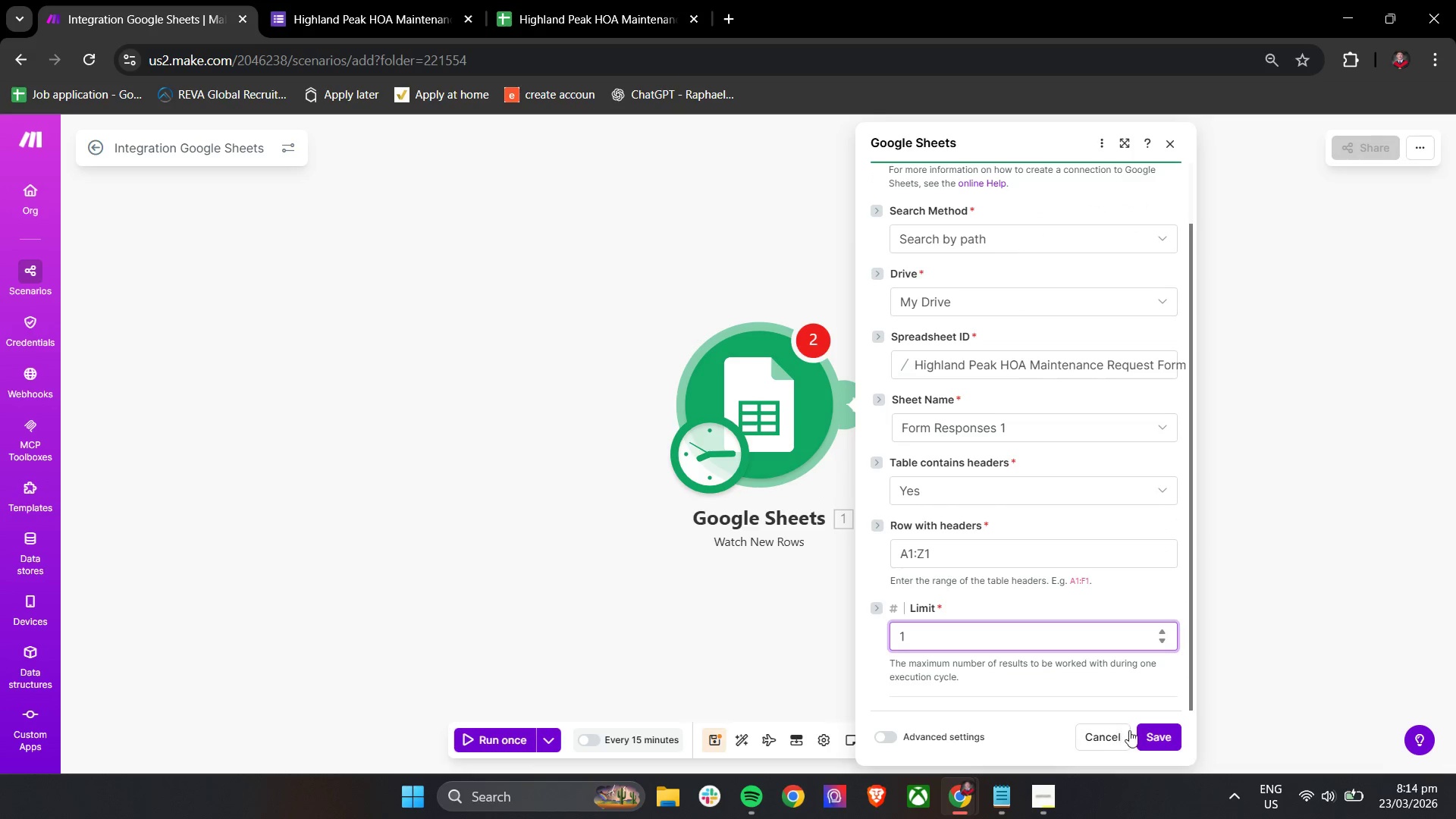 
left_click([1159, 738])
 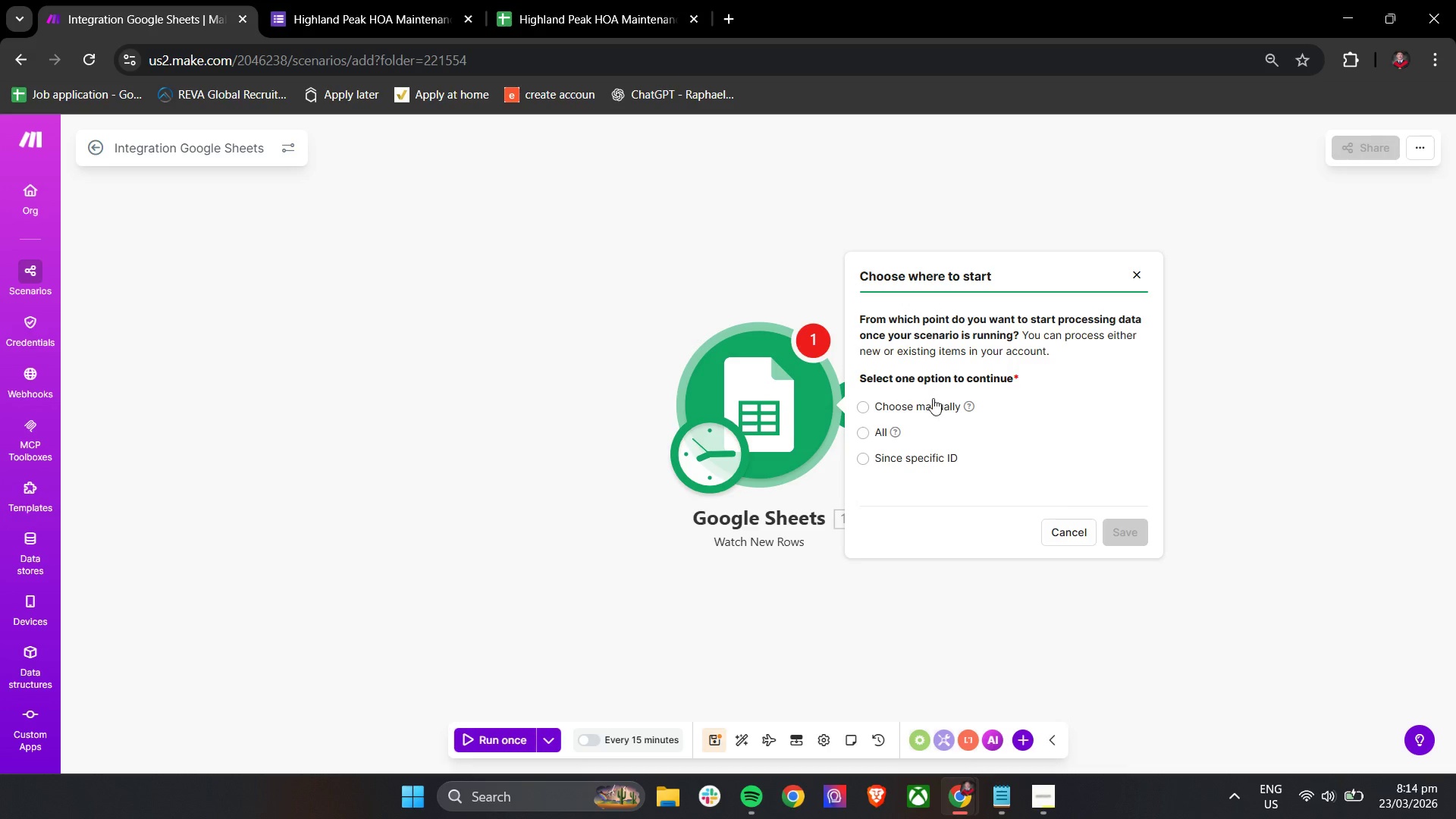 
left_click([870, 431])
 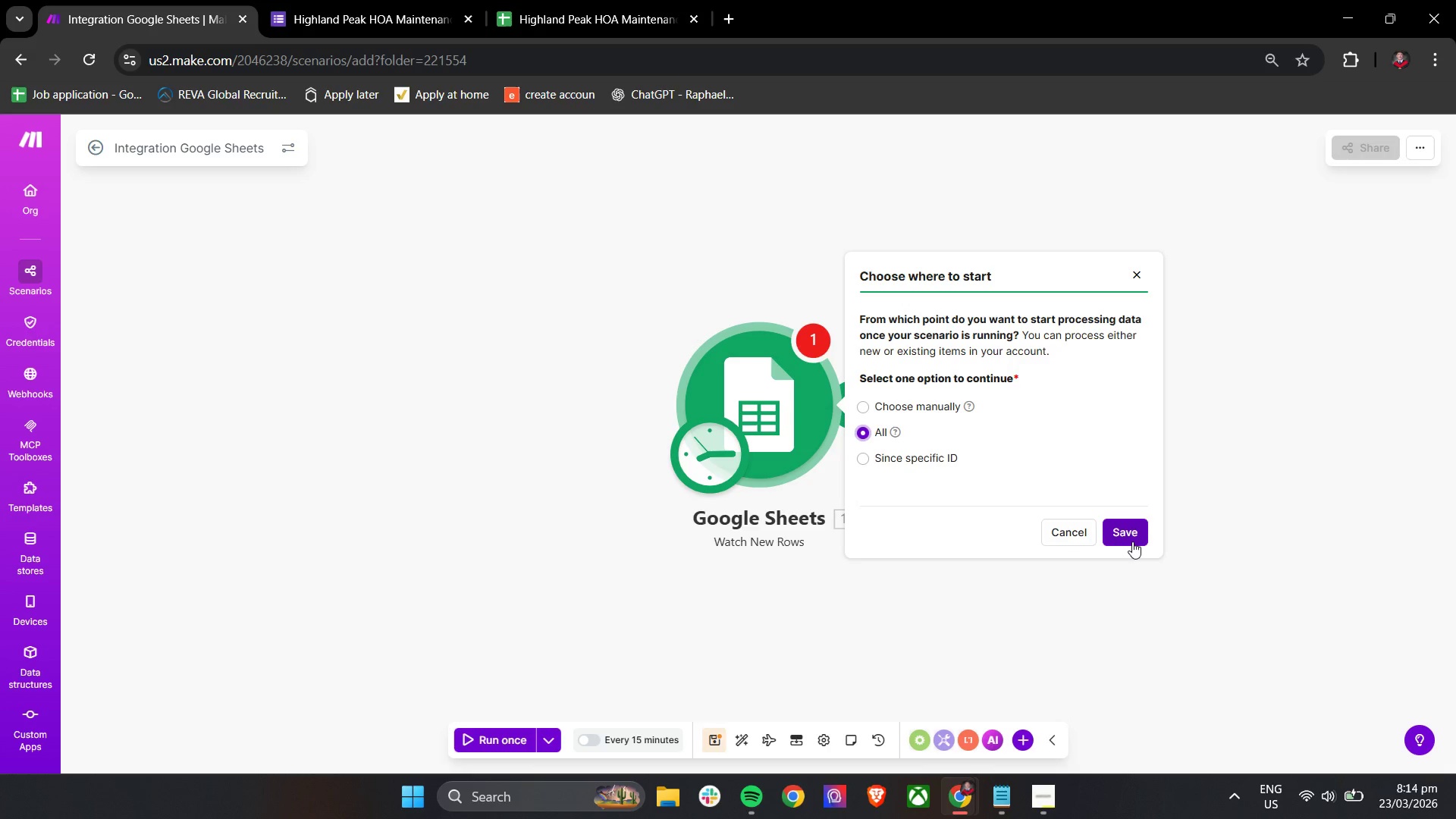 
left_click([1131, 535])
 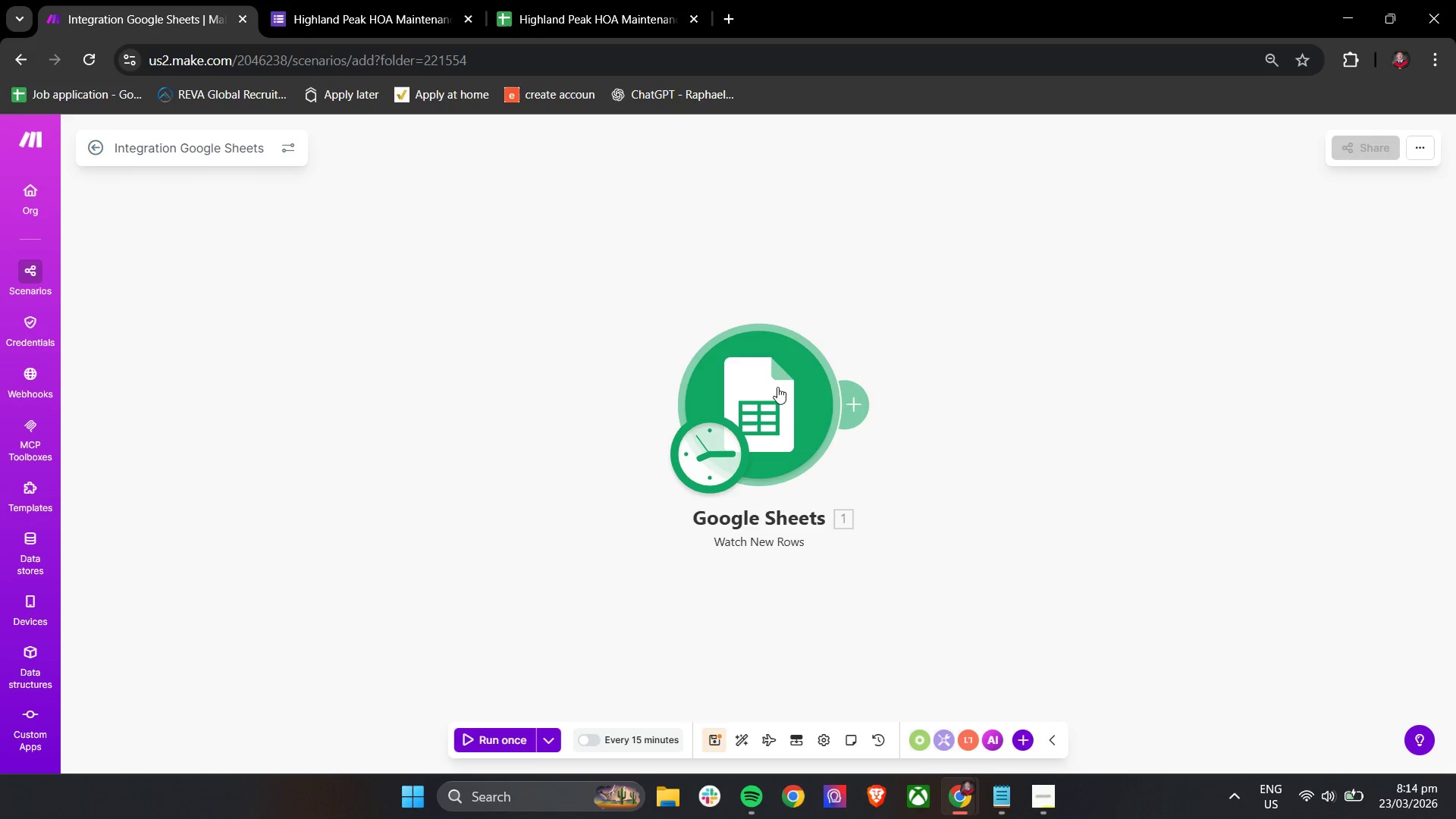 
right_click([784, 388])
 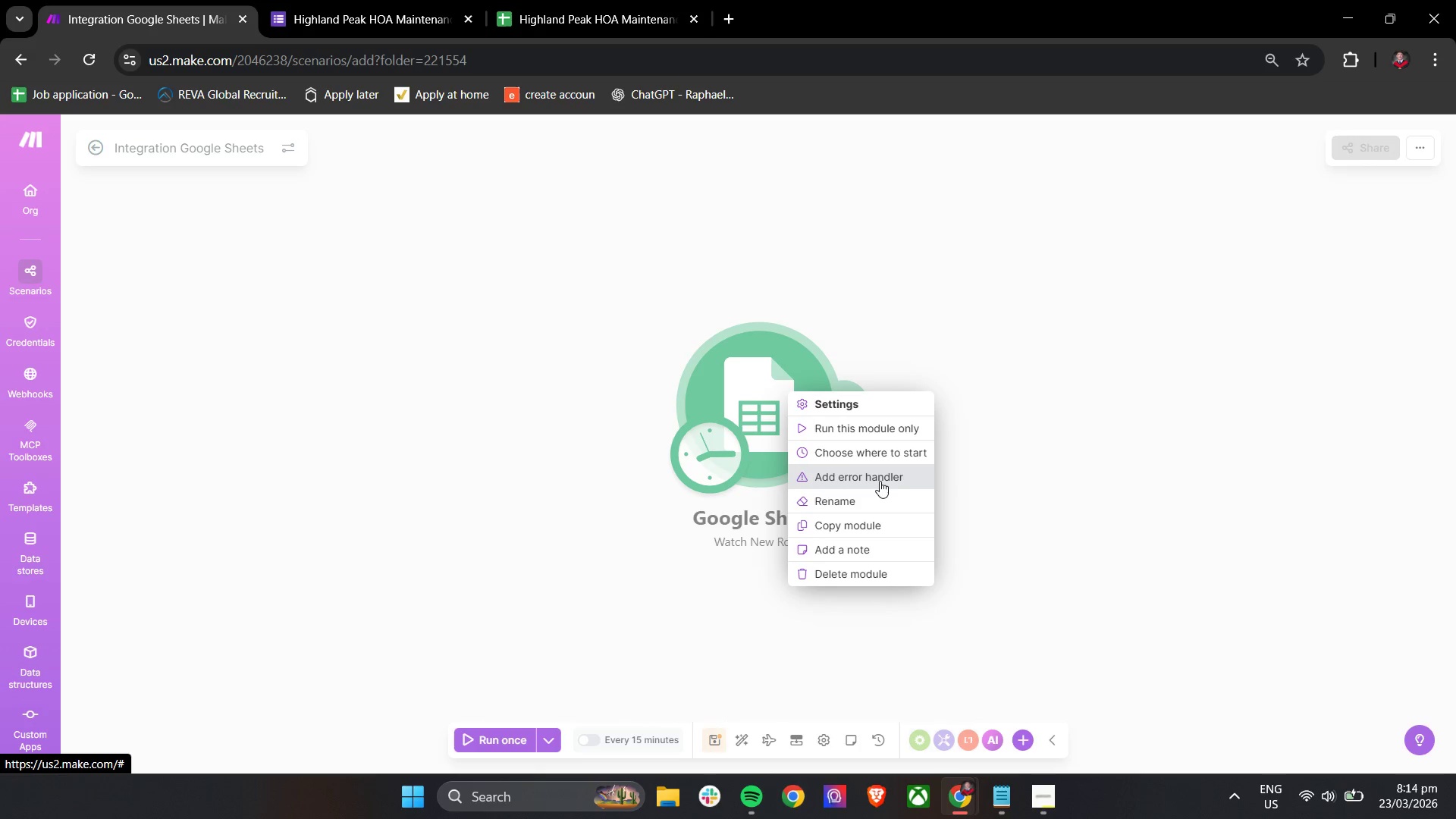 
left_click([874, 499])
 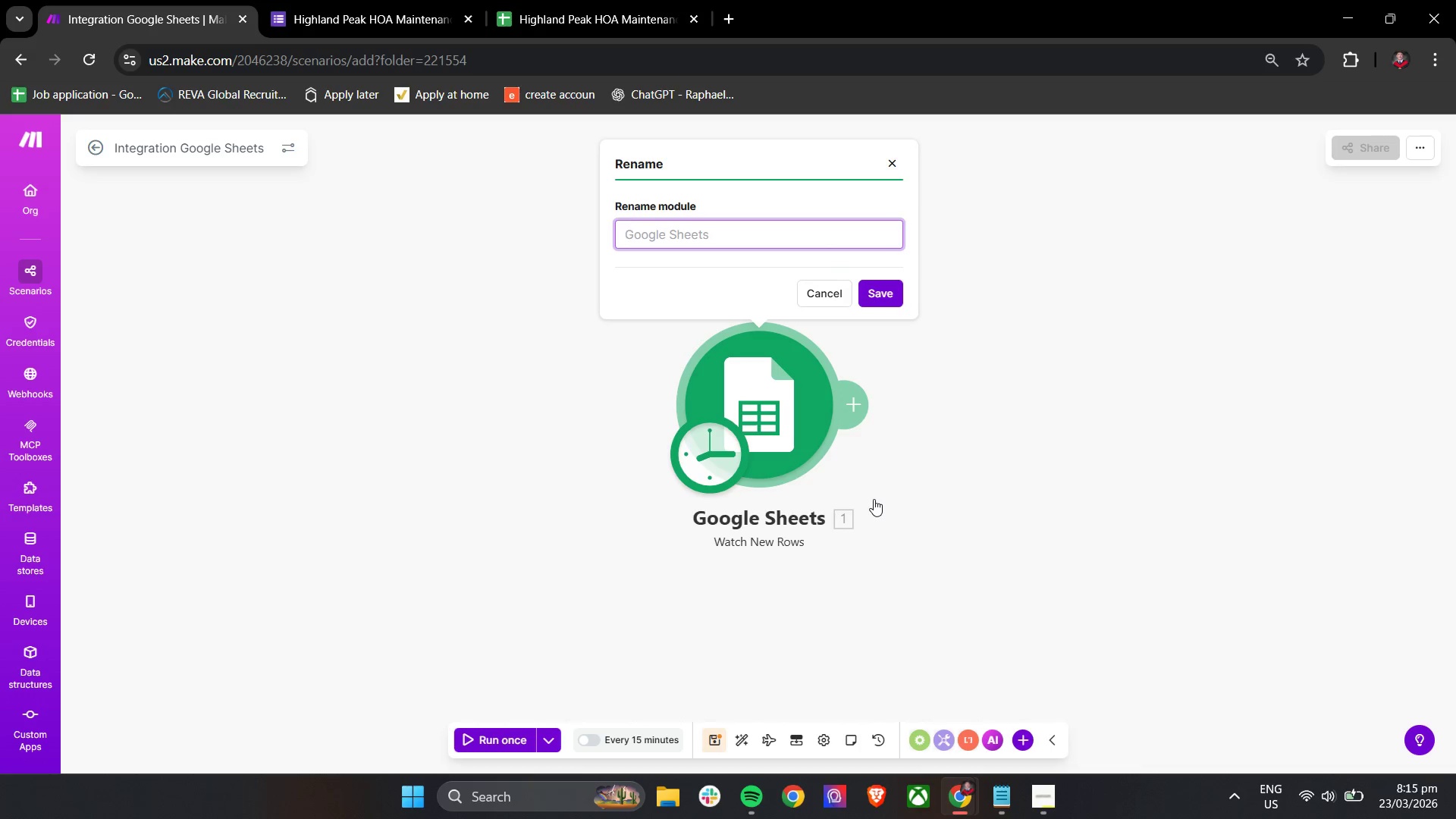 
wait(5.27)
 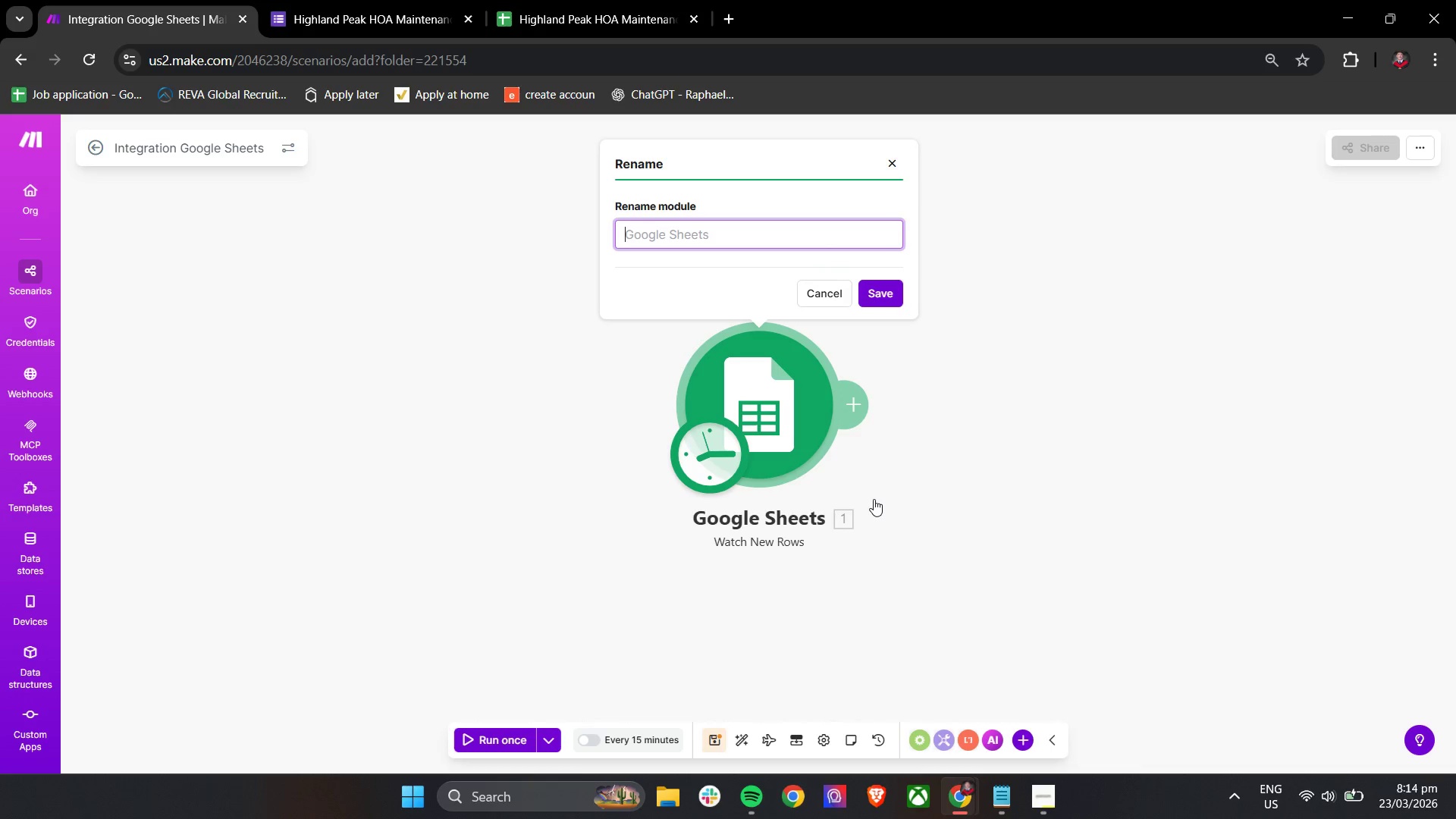 
type(Trigger - New Maintenen)
key(Backspace)
key(Backspace)
type(ance Requre)
key(Backspace)
key(Backspace)
type(est)
 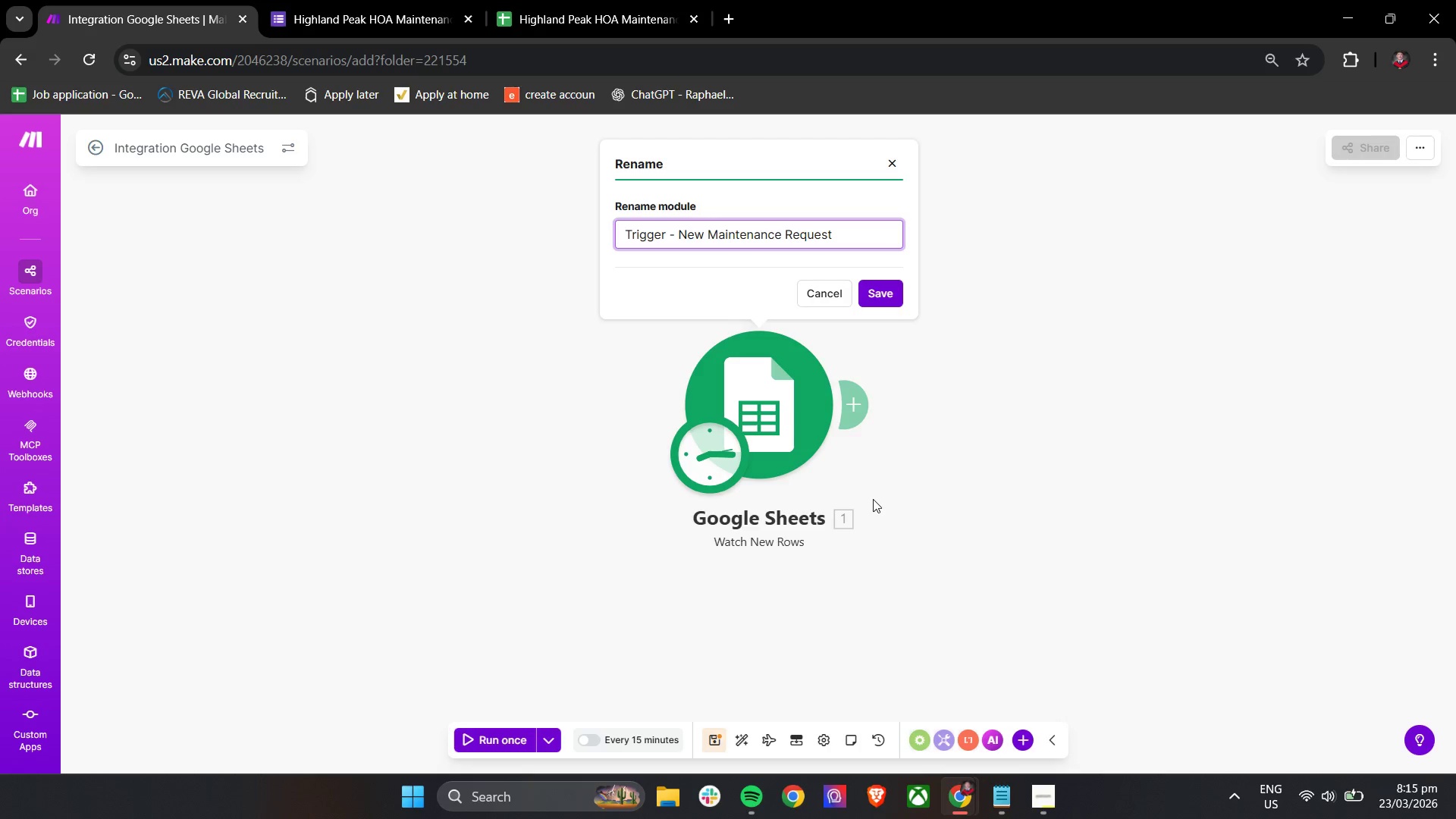 
left_click([888, 288])
 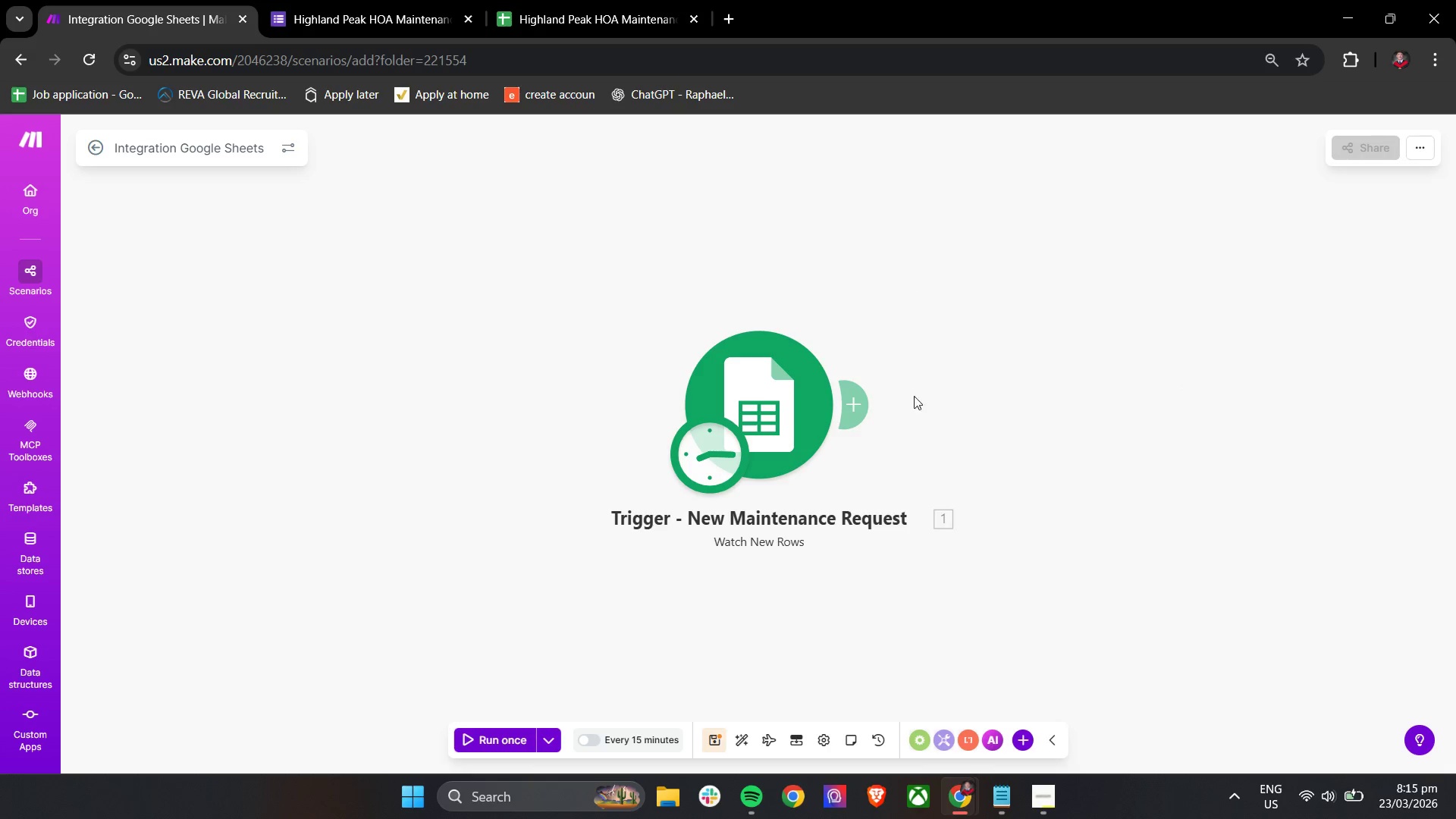 
scroll: coordinate [926, 415], scroll_direction: down, amount: 2.0
 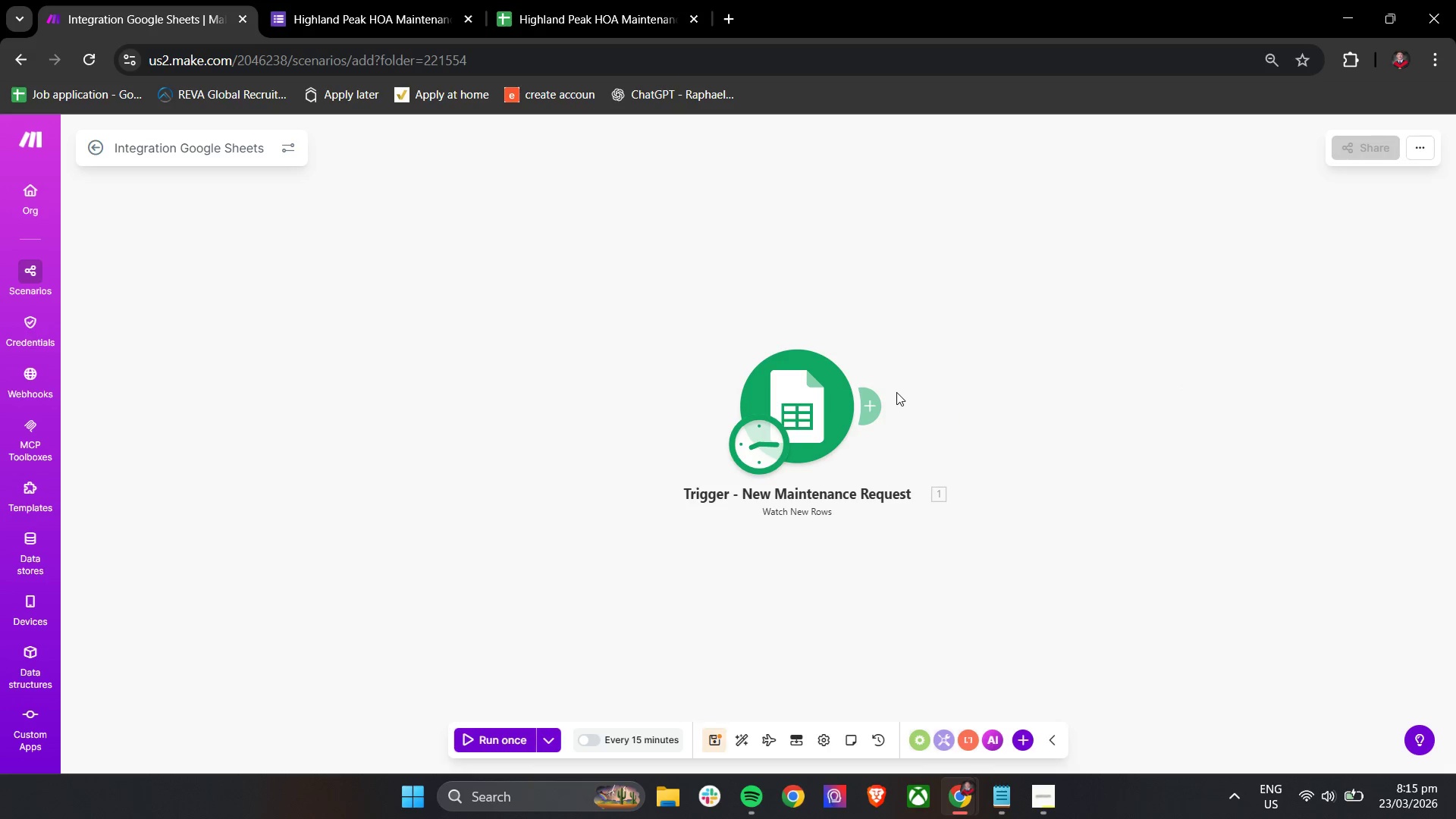 
left_click([865, 404])
 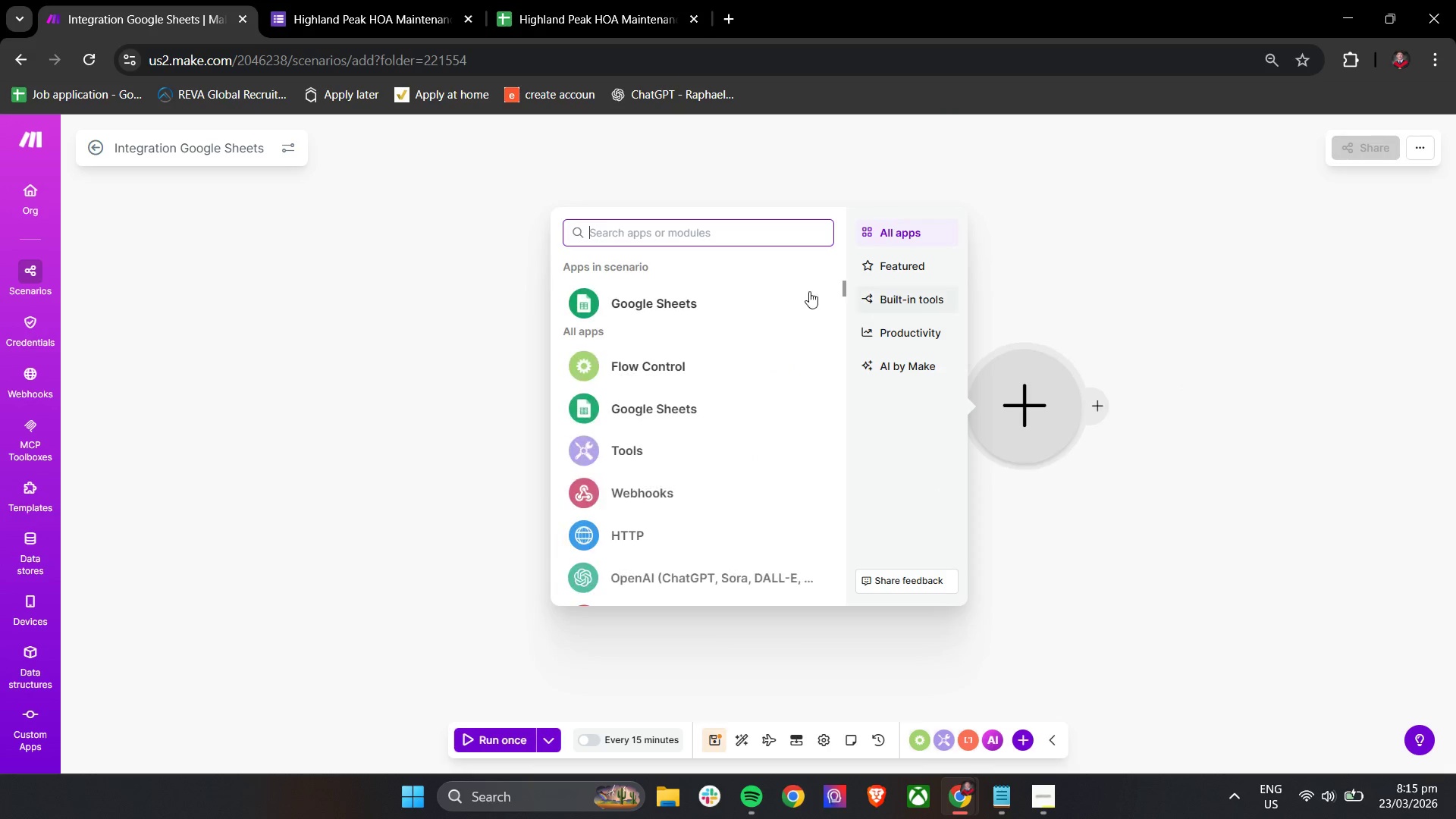 
left_click([1244, 221])
 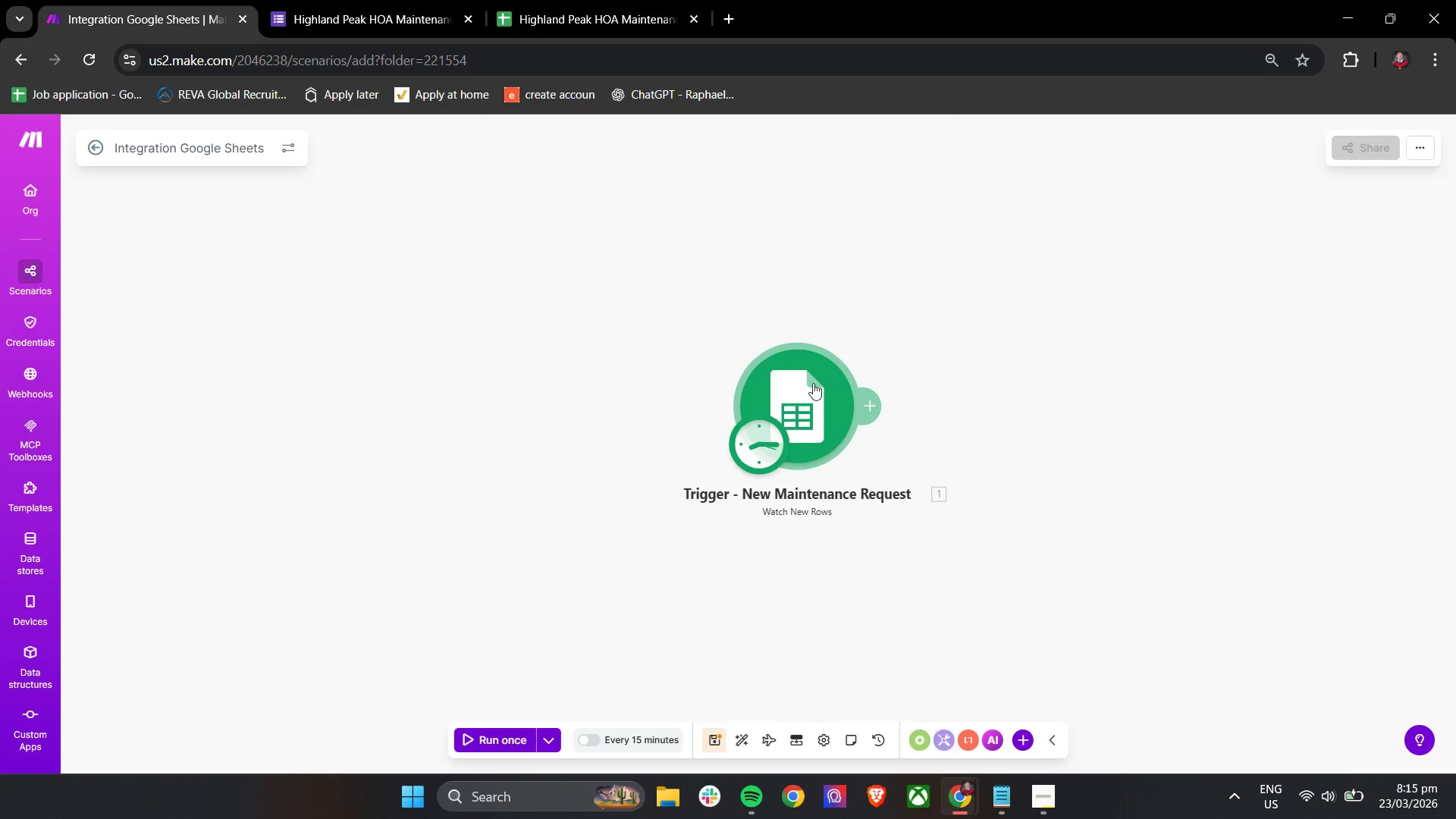 
left_click_drag(start_coordinate=[979, 326], to_coordinate=[808, 334])
 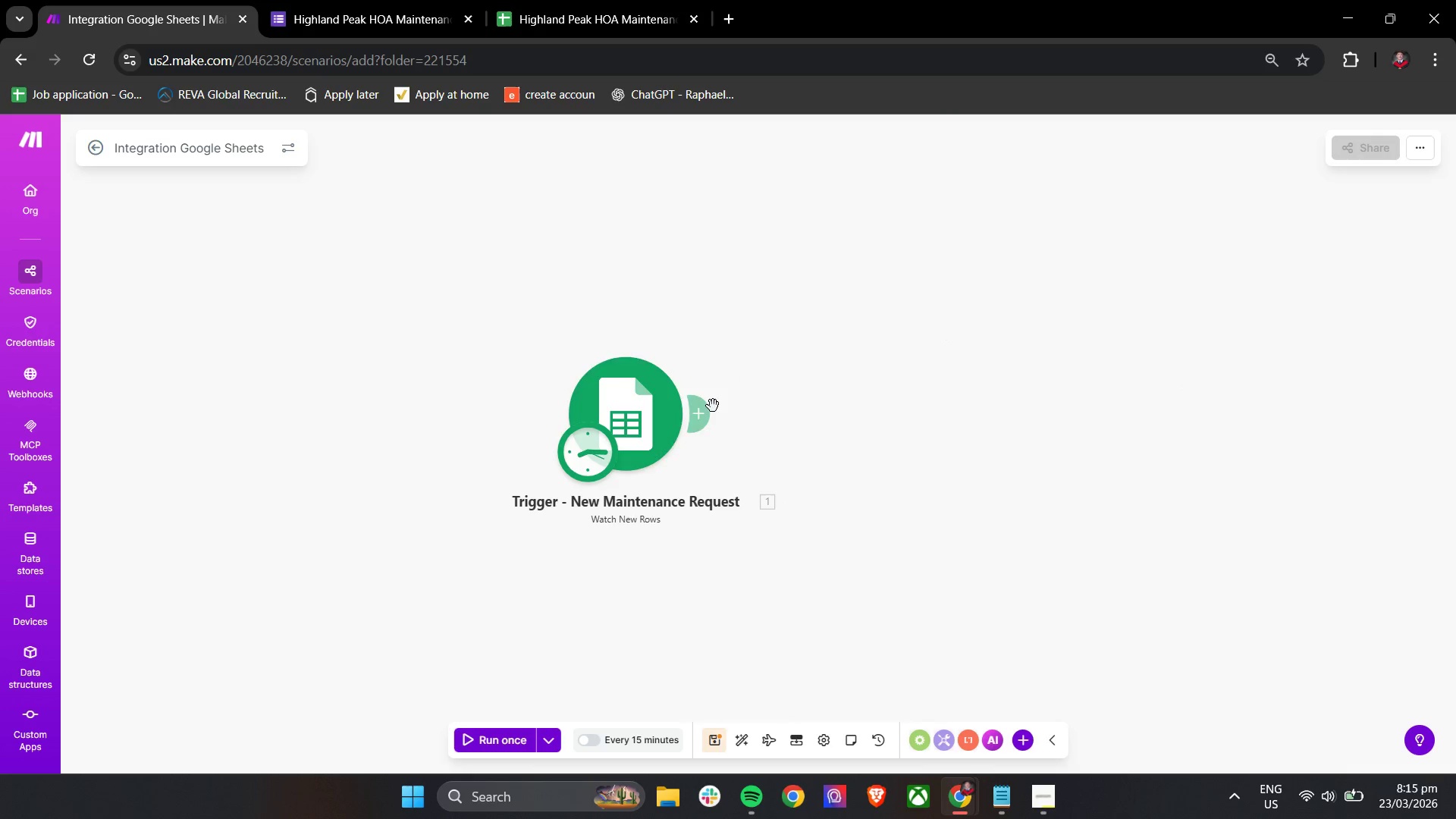 
left_click([708, 413])
 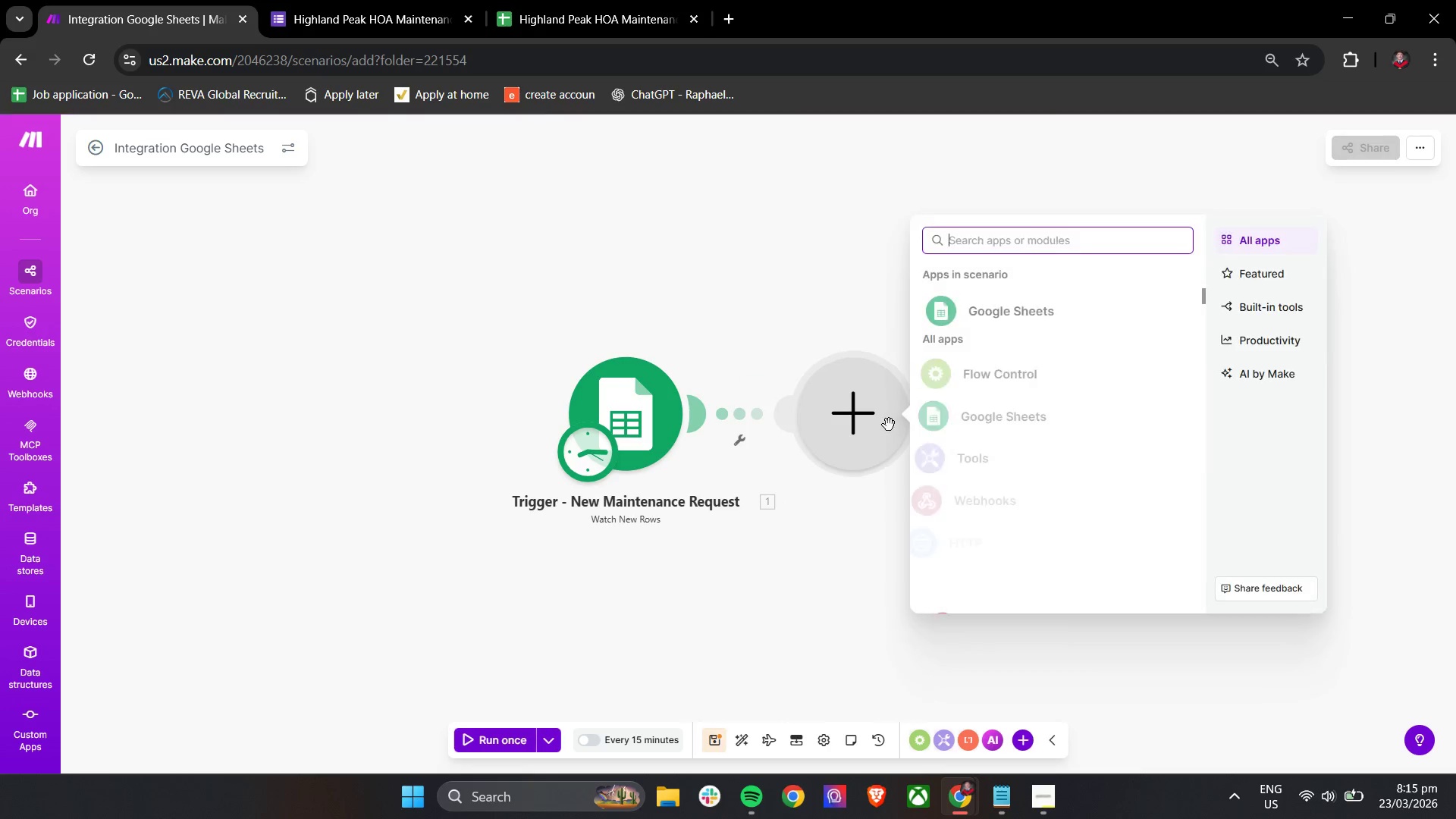 
left_click_drag(start_coordinate=[864, 421], to_coordinate=[913, 421])
 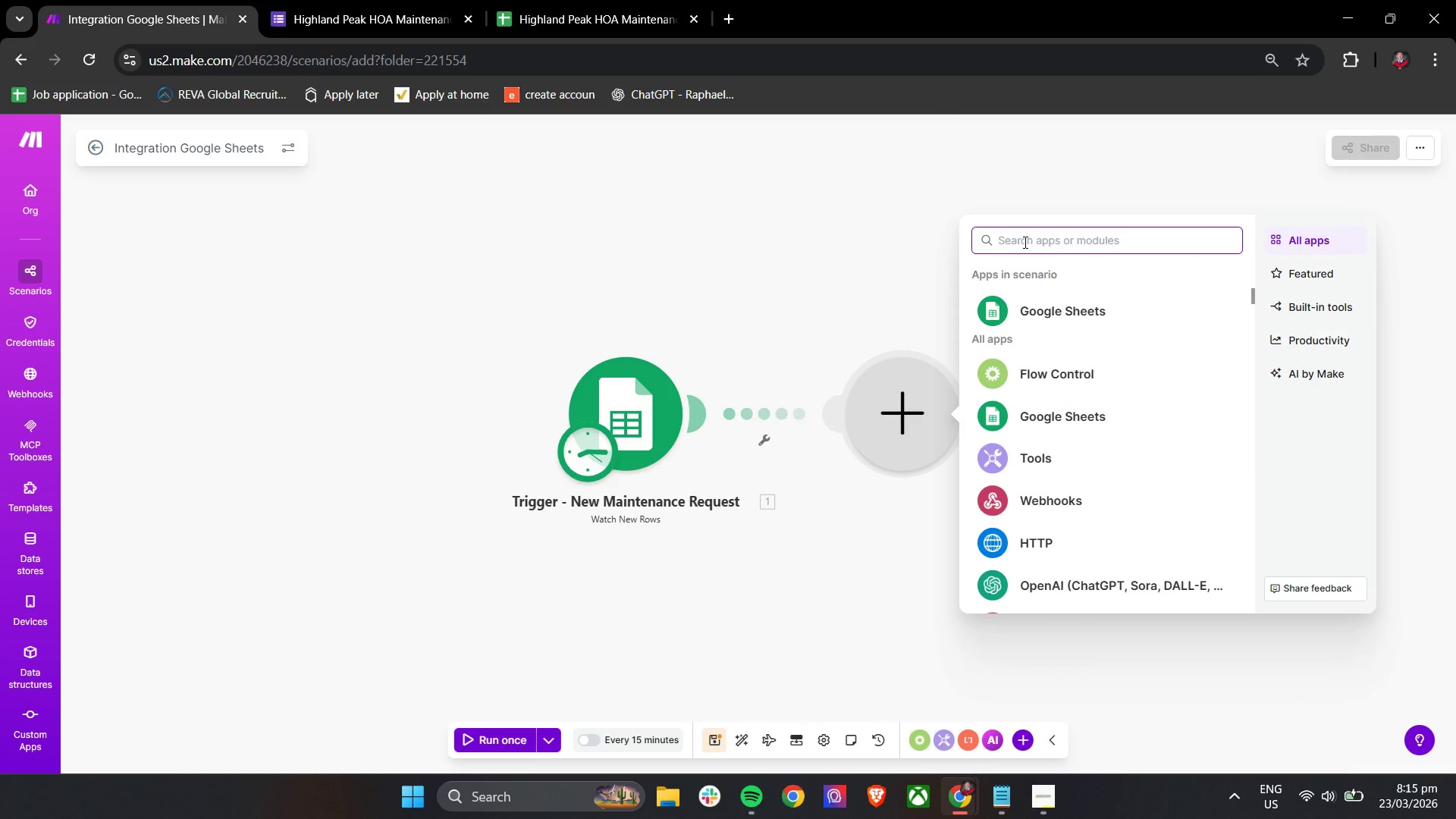 
left_click([1032, 240])
 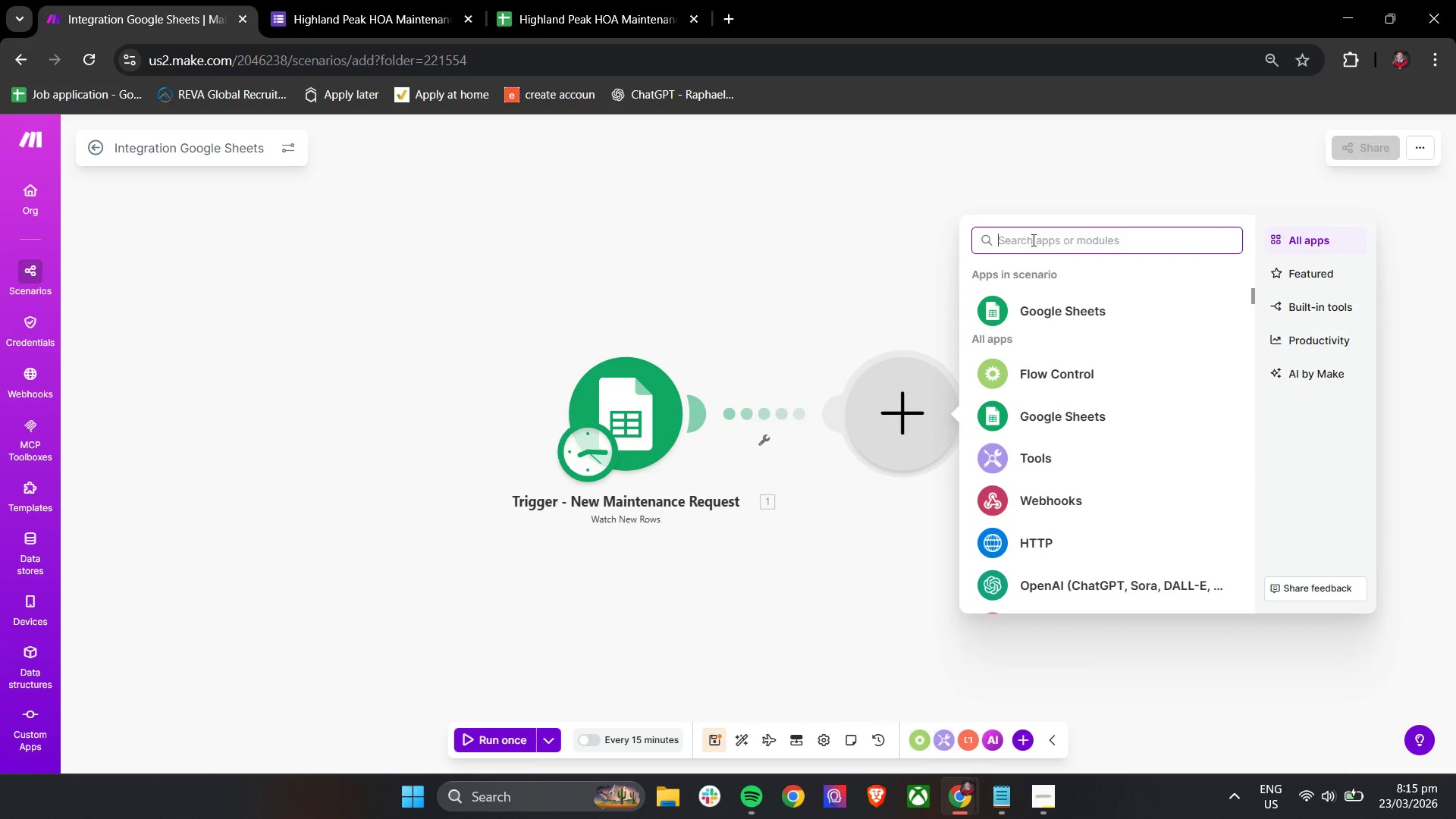 
type(open)
 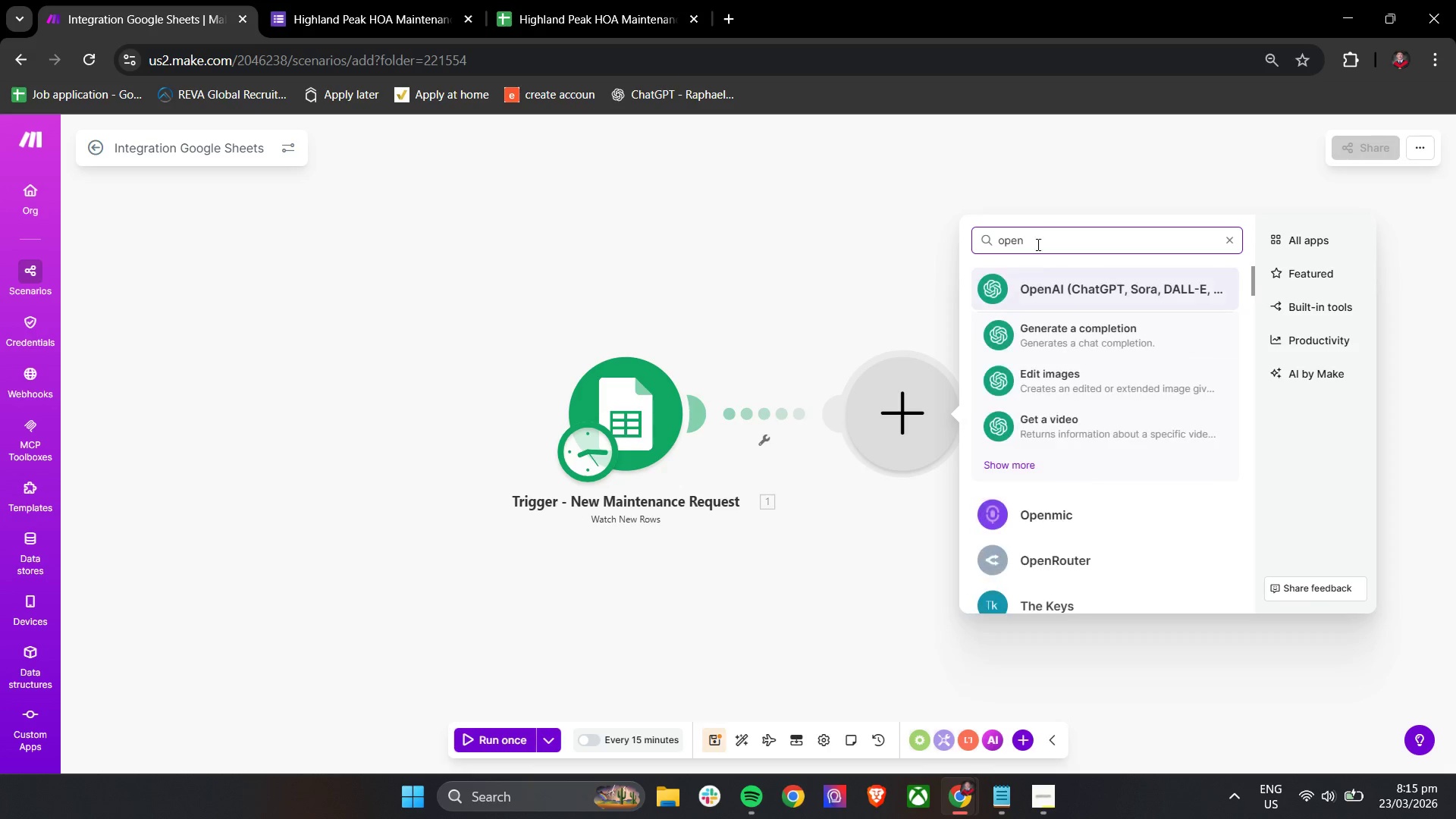 
left_click([1042, 284])
 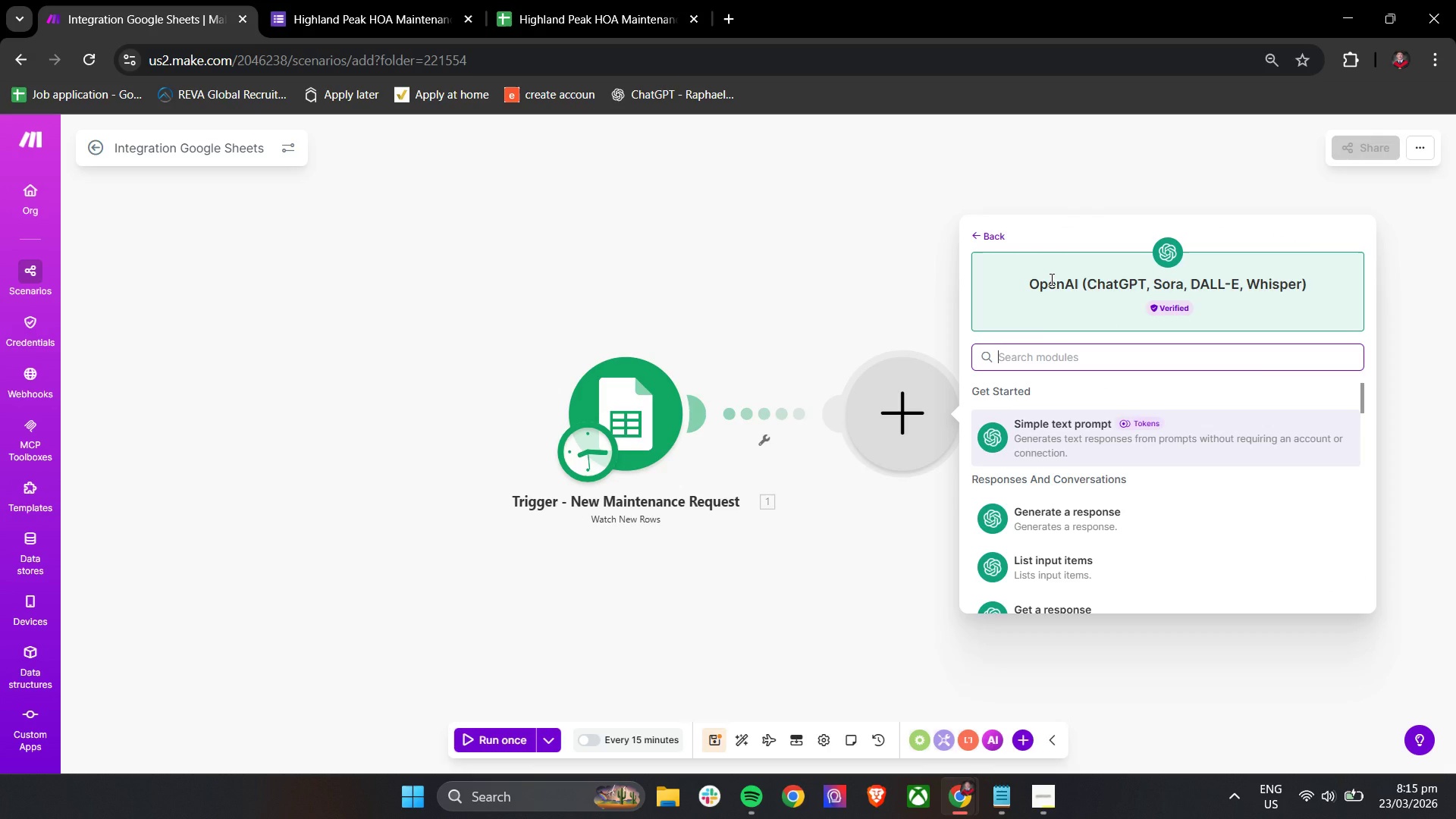 
wait(6.42)
 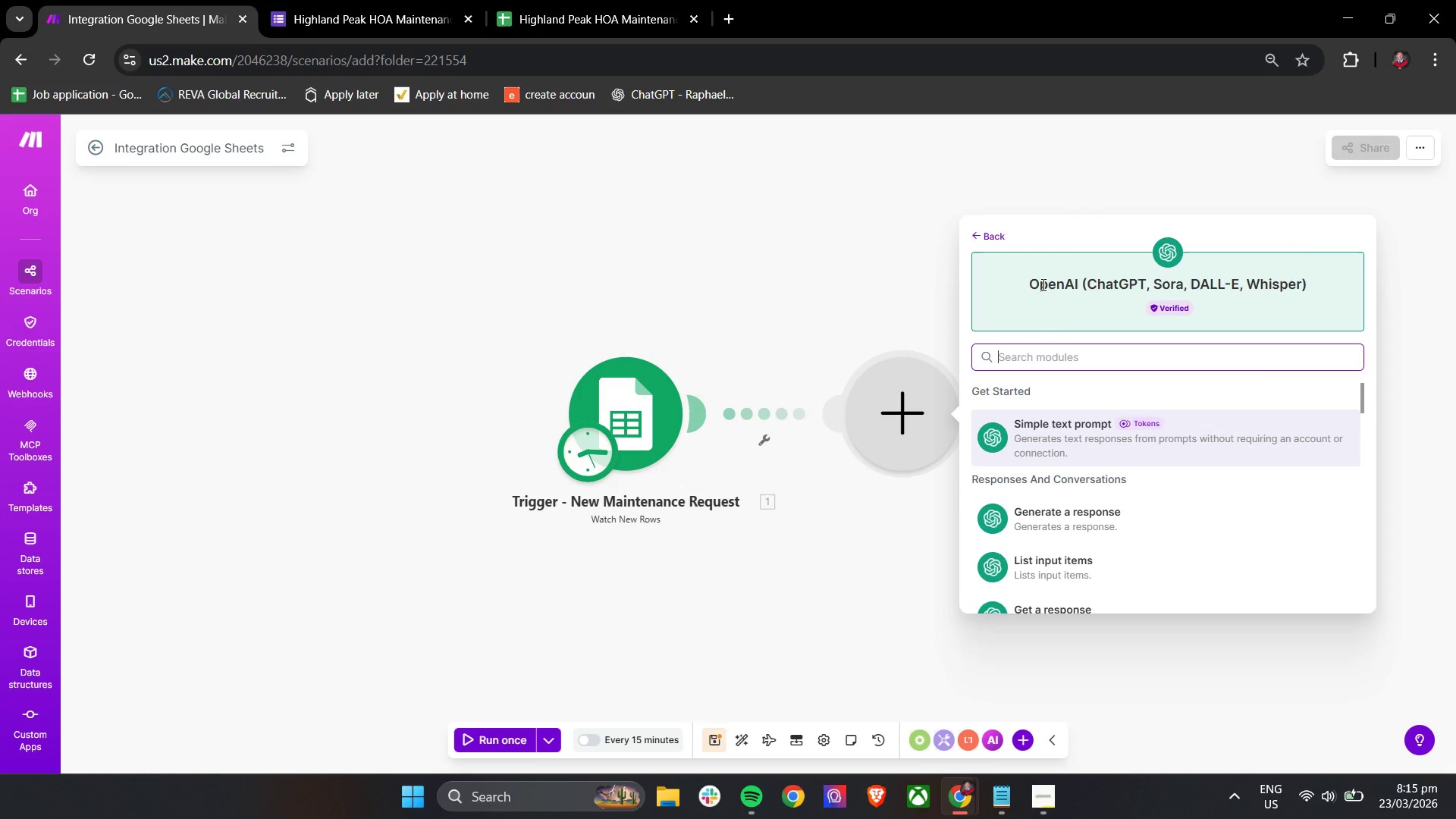 
left_click([372, 0])
 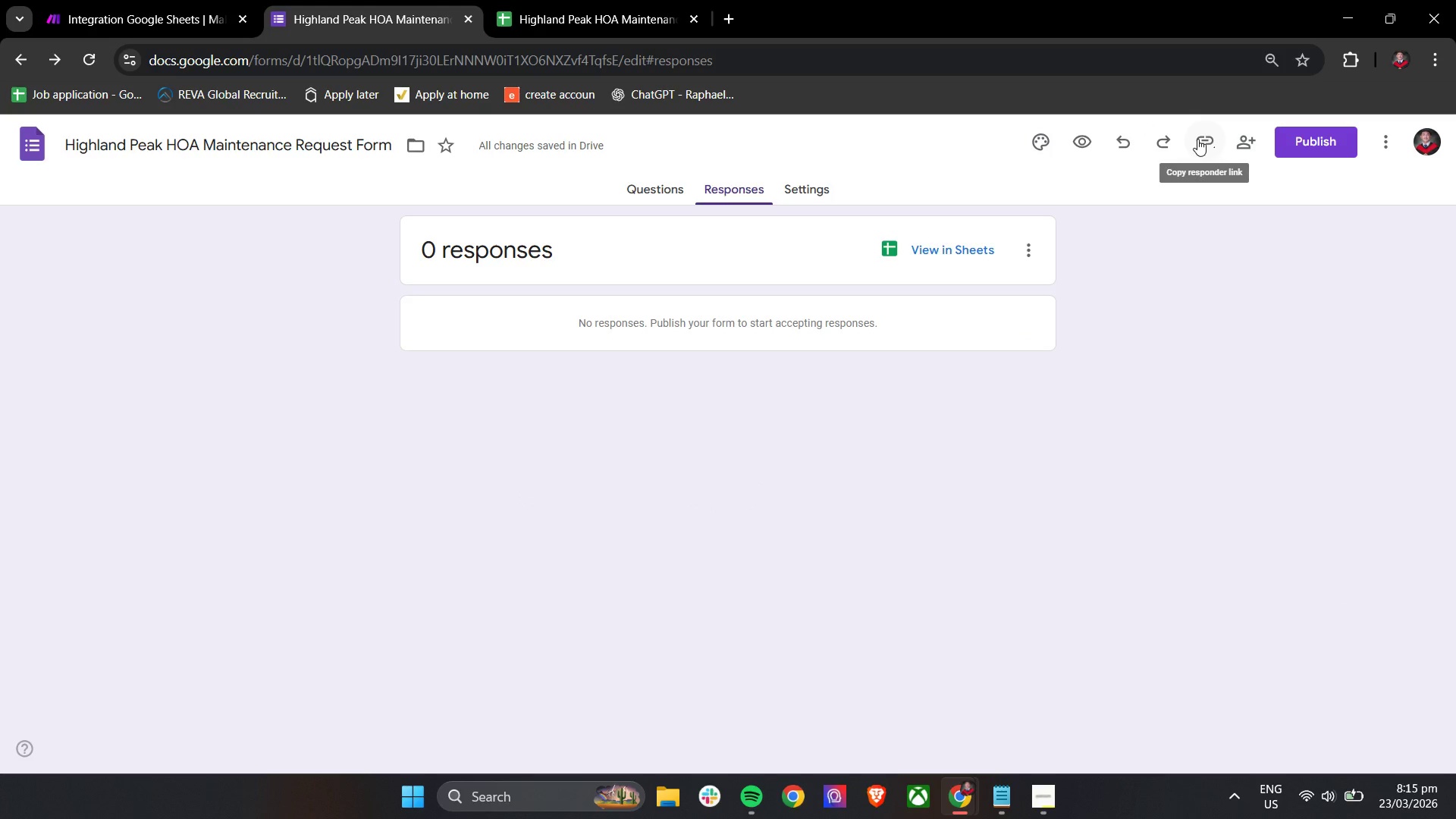 
left_click([1304, 148])
 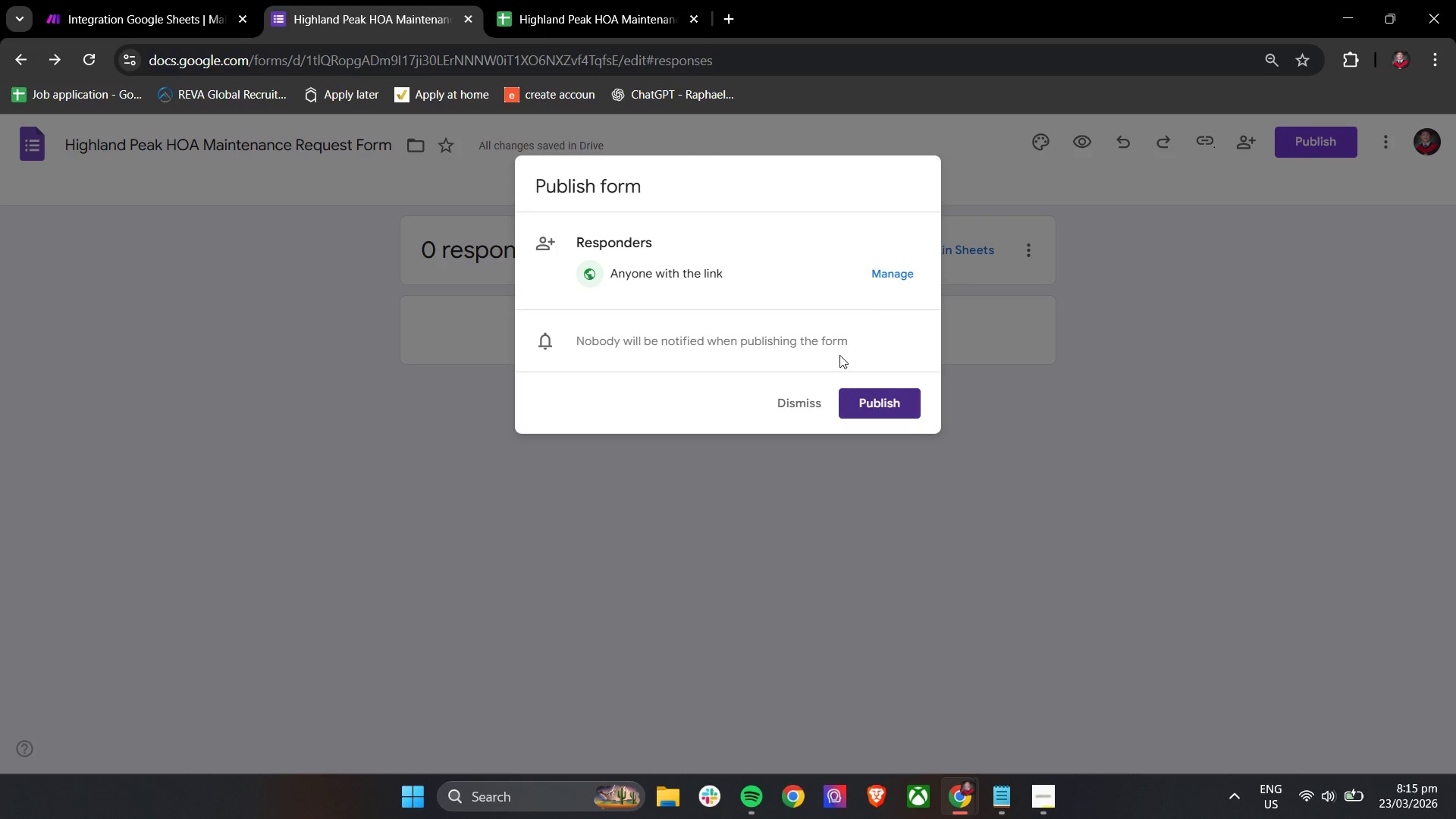 
left_click([859, 400])
 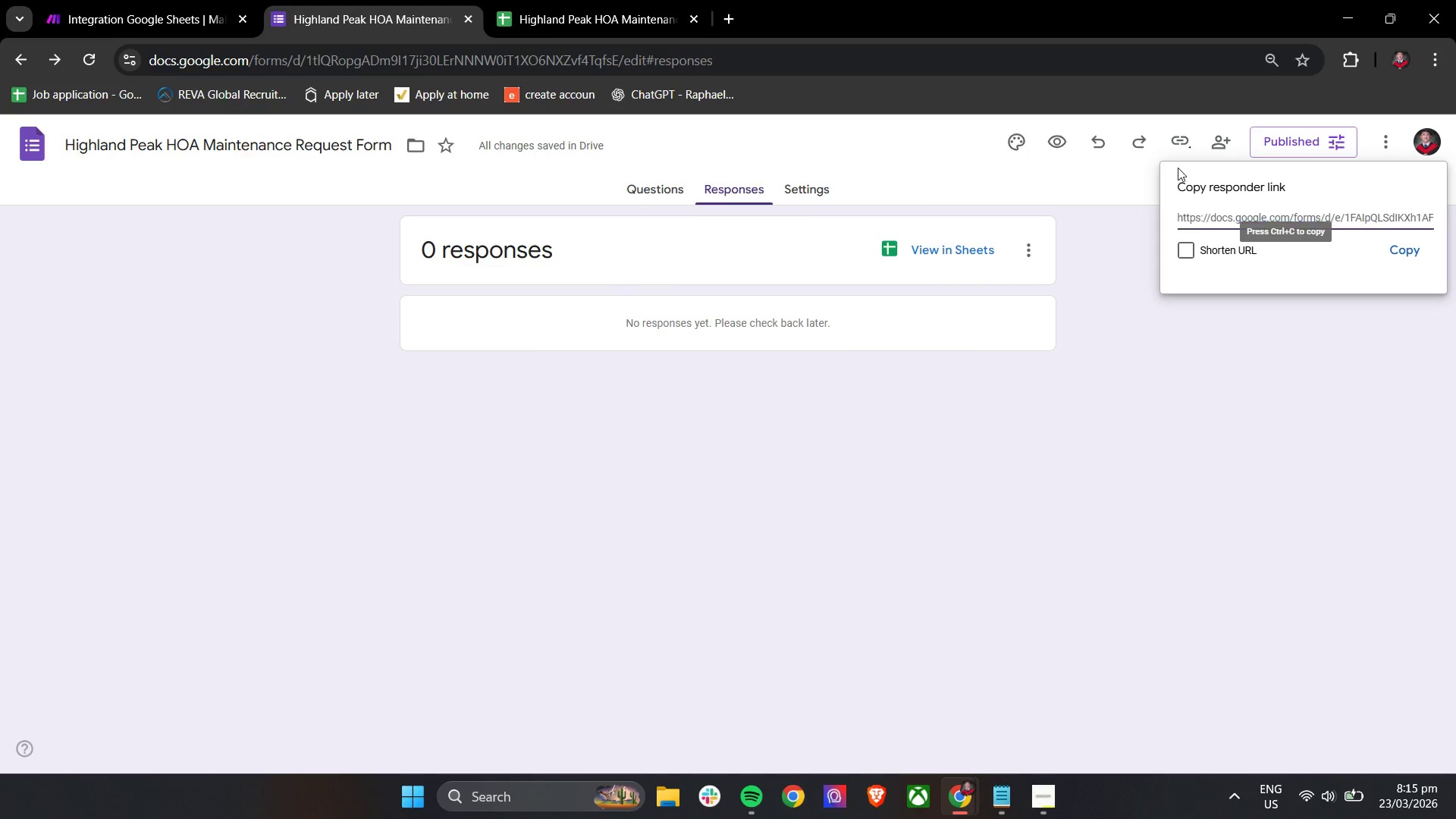 
left_click([1207, 245])
 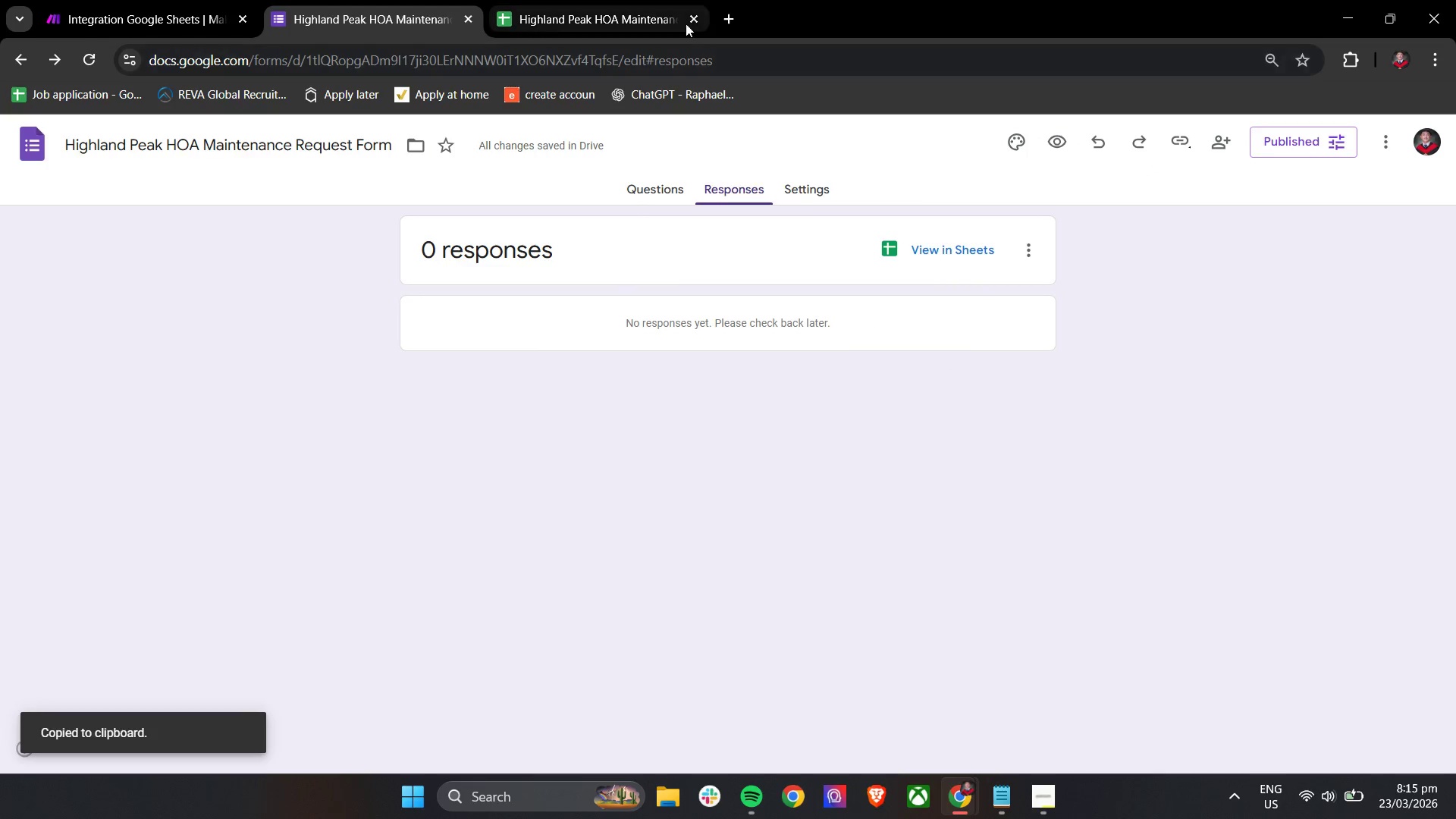 
key(Control+V)
 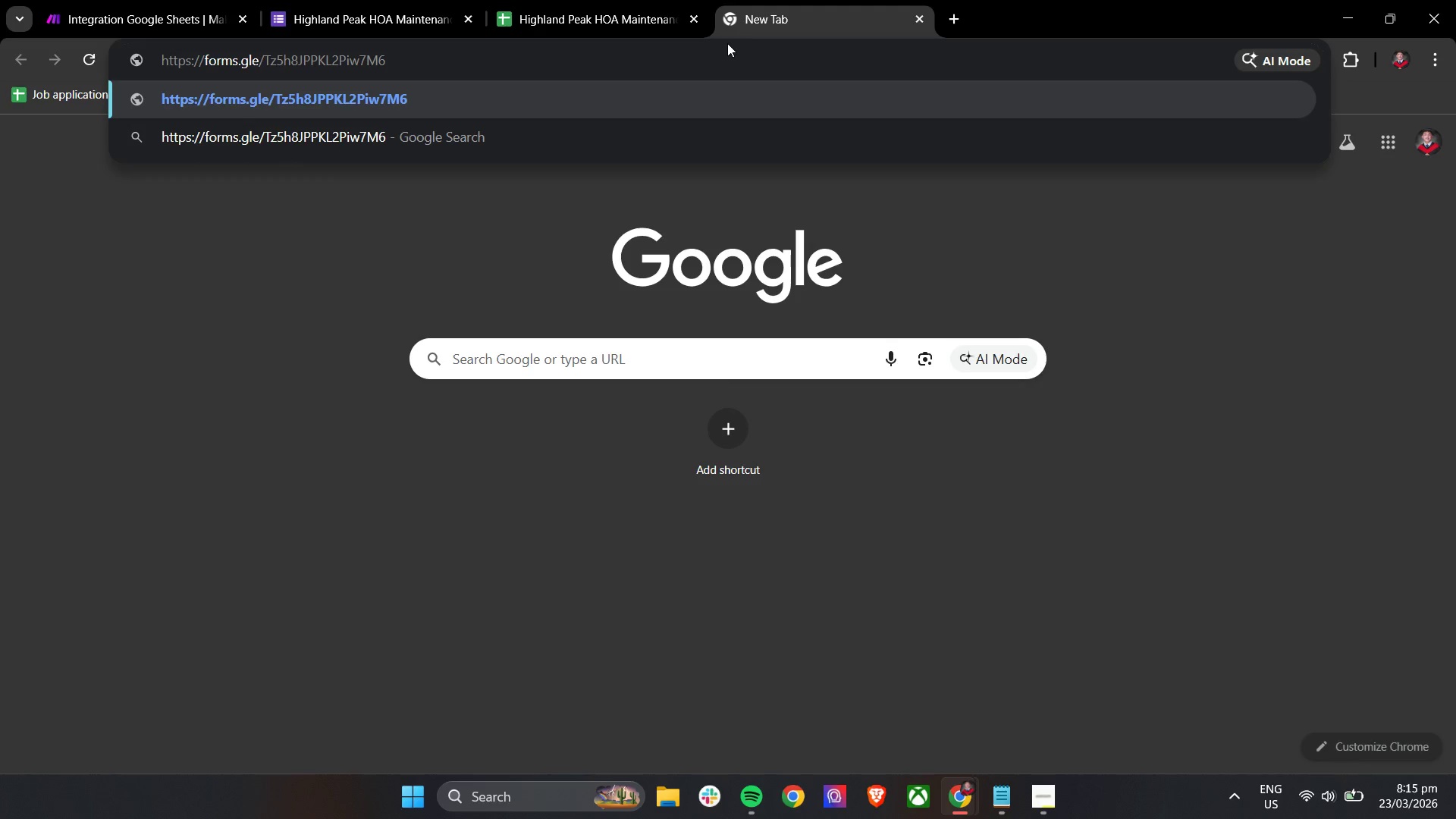 
key(Enter)
 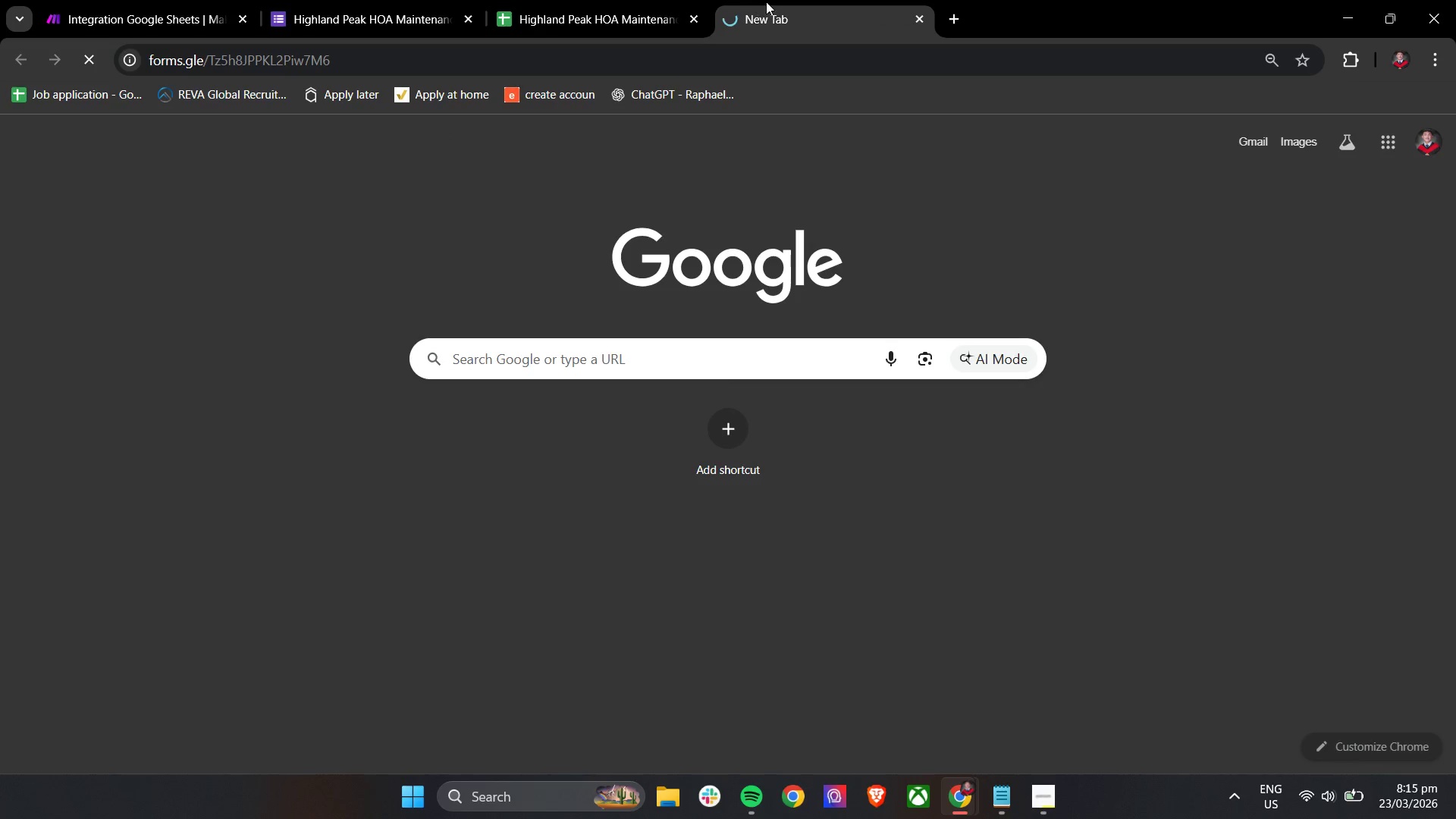 
left_click_drag(start_coordinate=[767, 2], to_coordinate=[358, 0])
 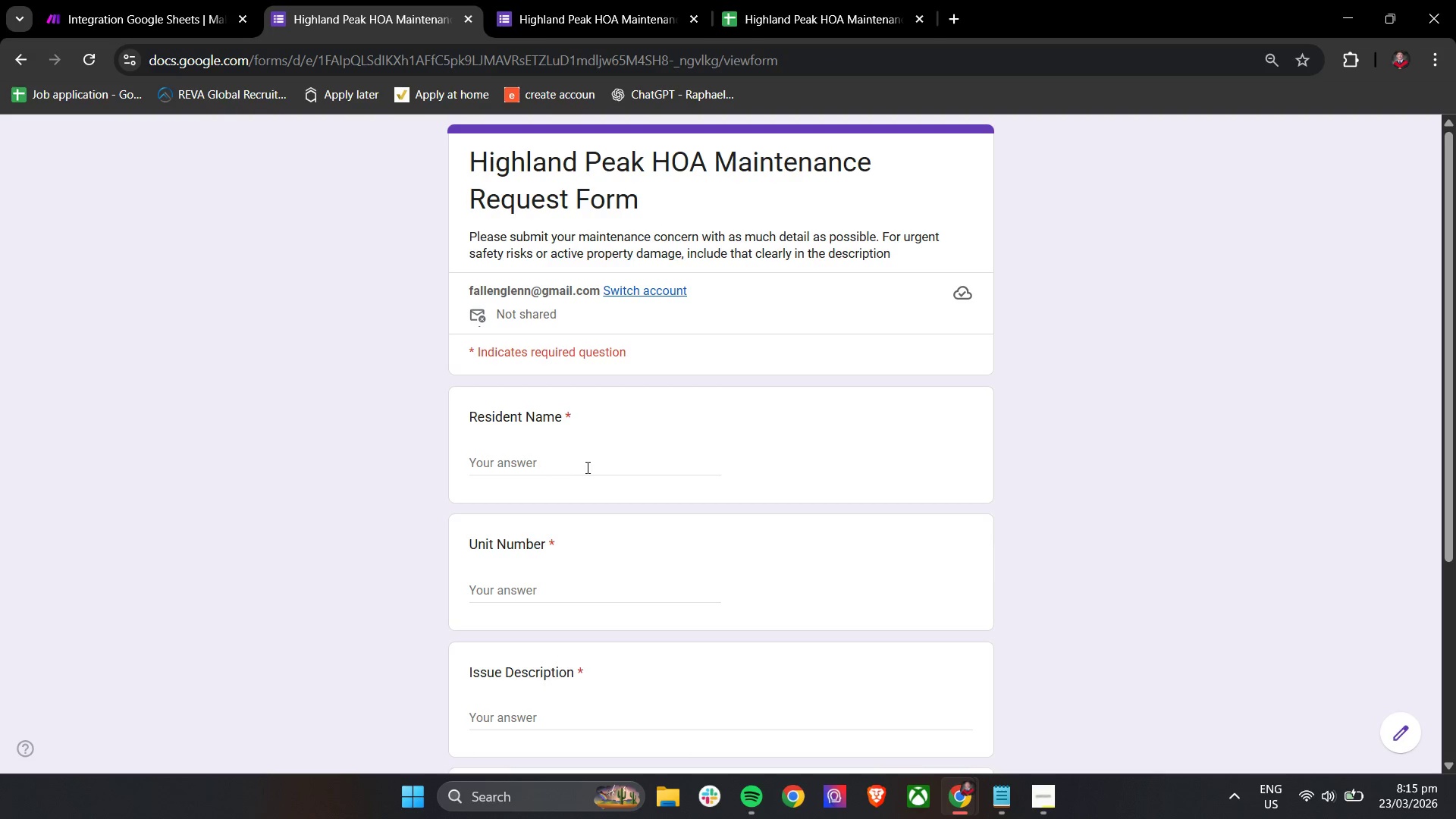 
type(Jo)
 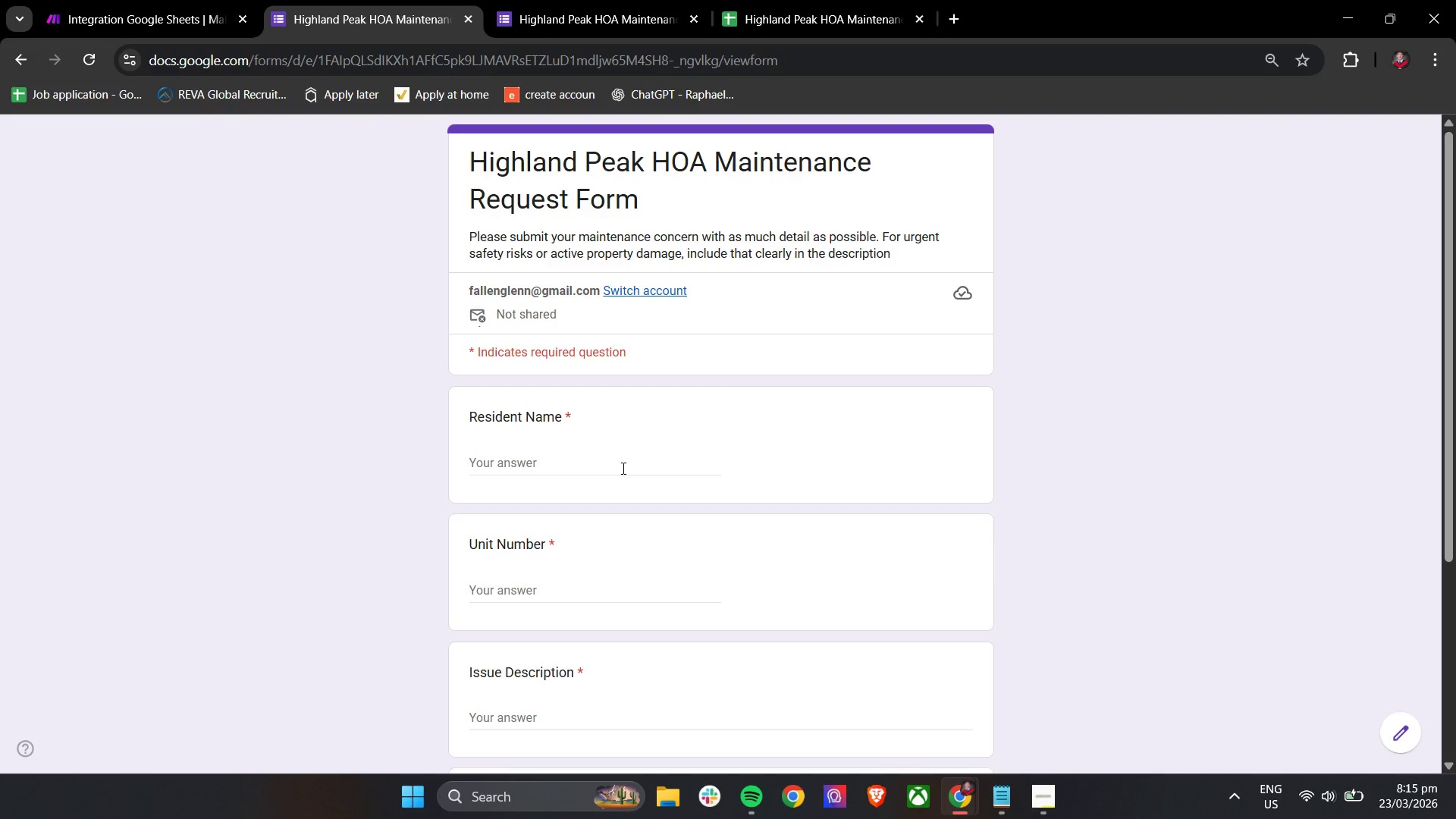 
left_click([622, 468])
 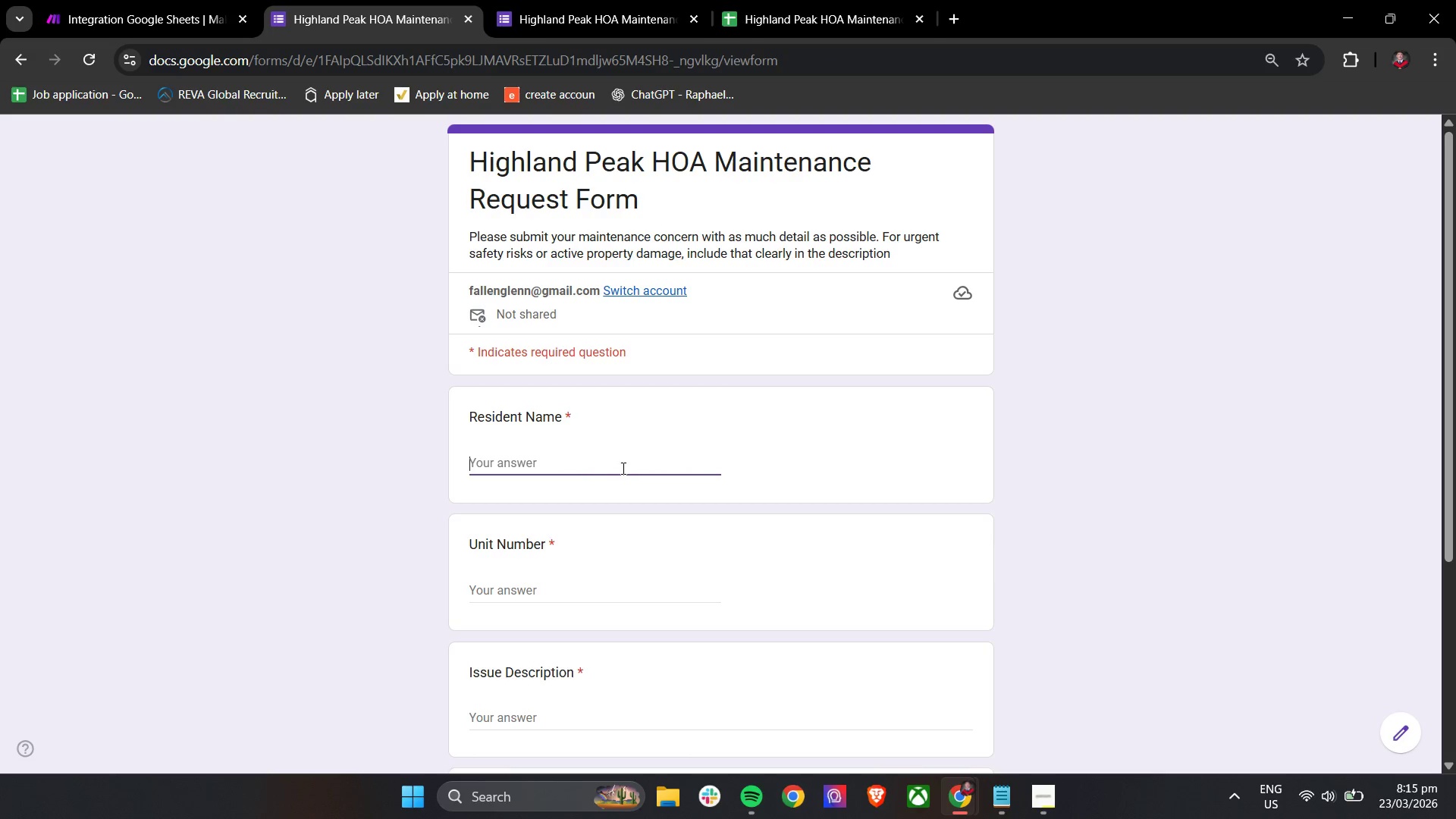 
type(John Cruz)
key(Tab)
type(12B)
 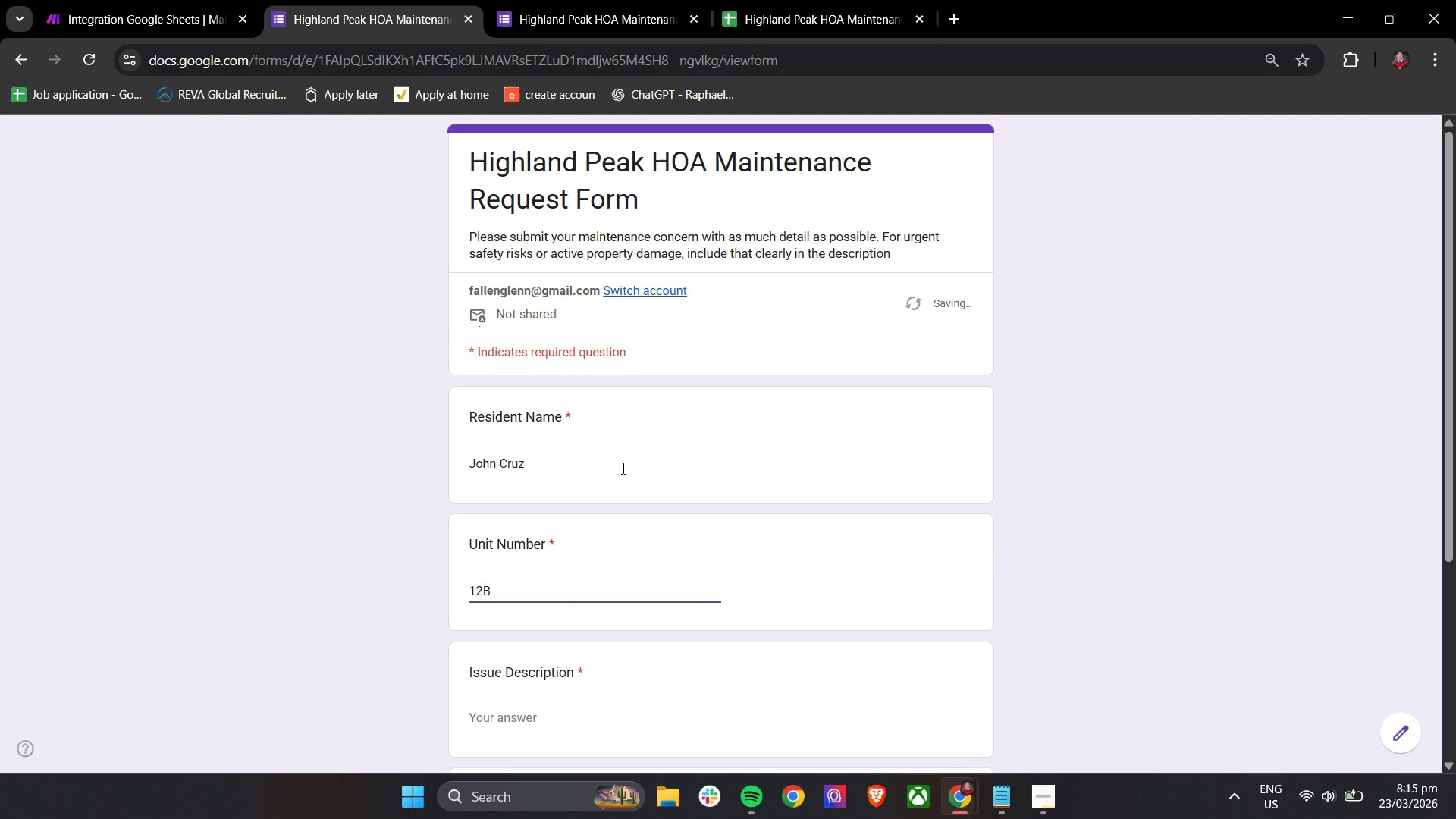 
scroll: coordinate [620, 469], scroll_direction: down, amount: 2.0
 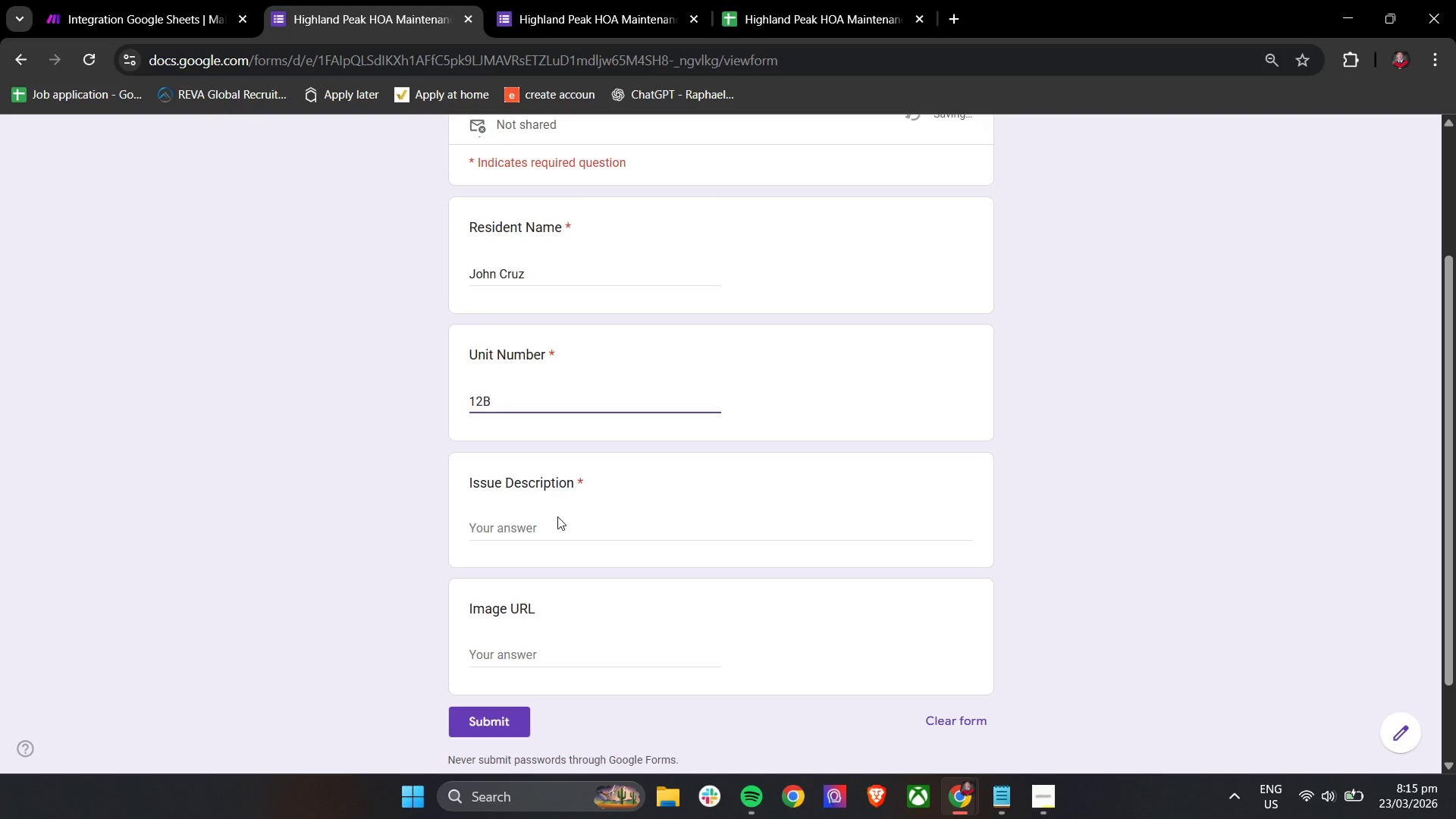 
double_click([554, 532])
 